 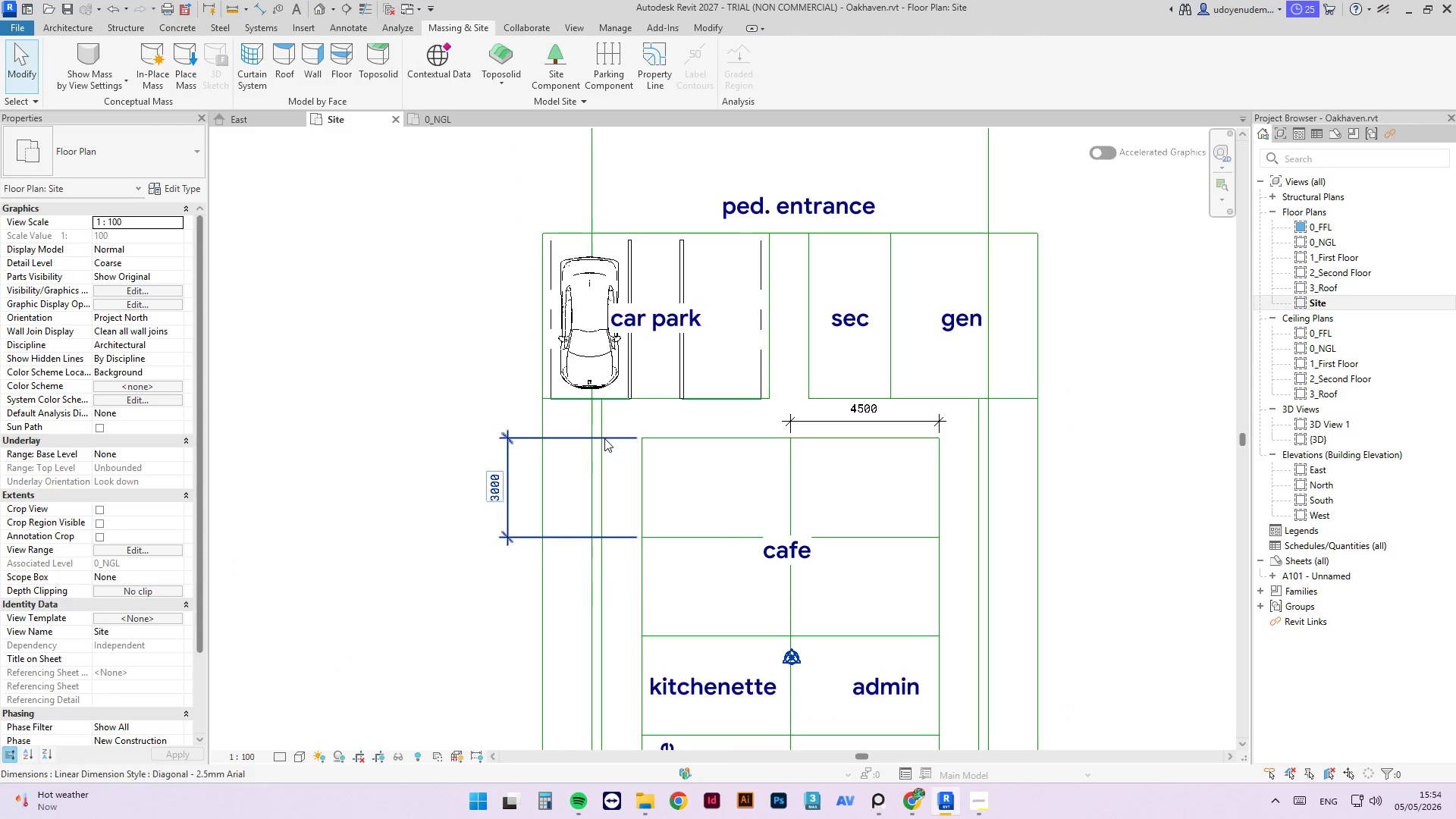 
scroll: coordinate [753, 343], scroll_direction: down, amount: 2.0
 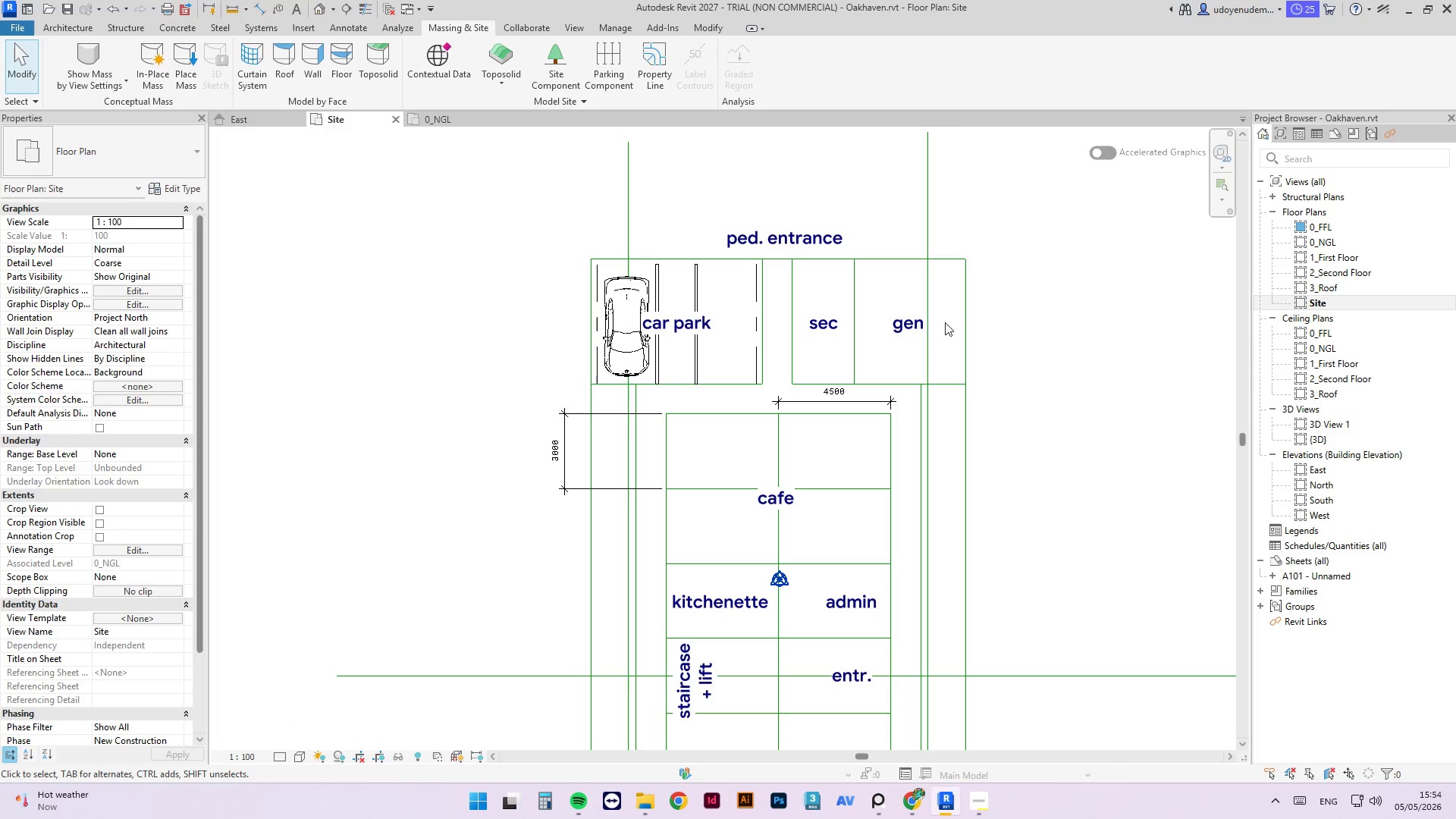 
scroll: coordinate [654, 357], scroll_direction: none, amount: 0.0
 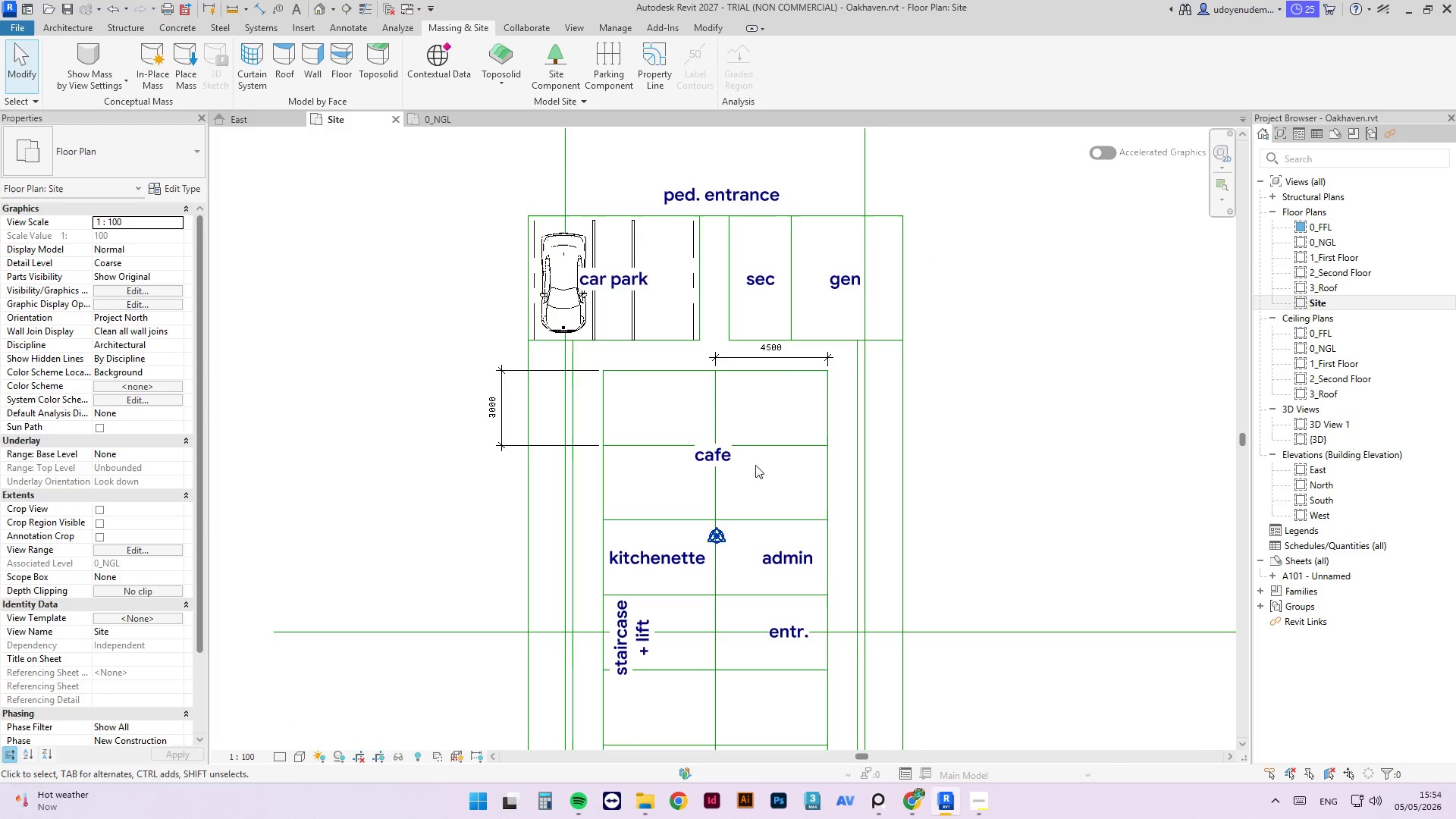 
scroll: coordinate [730, 456], scroll_direction: up, amount: 2.0
 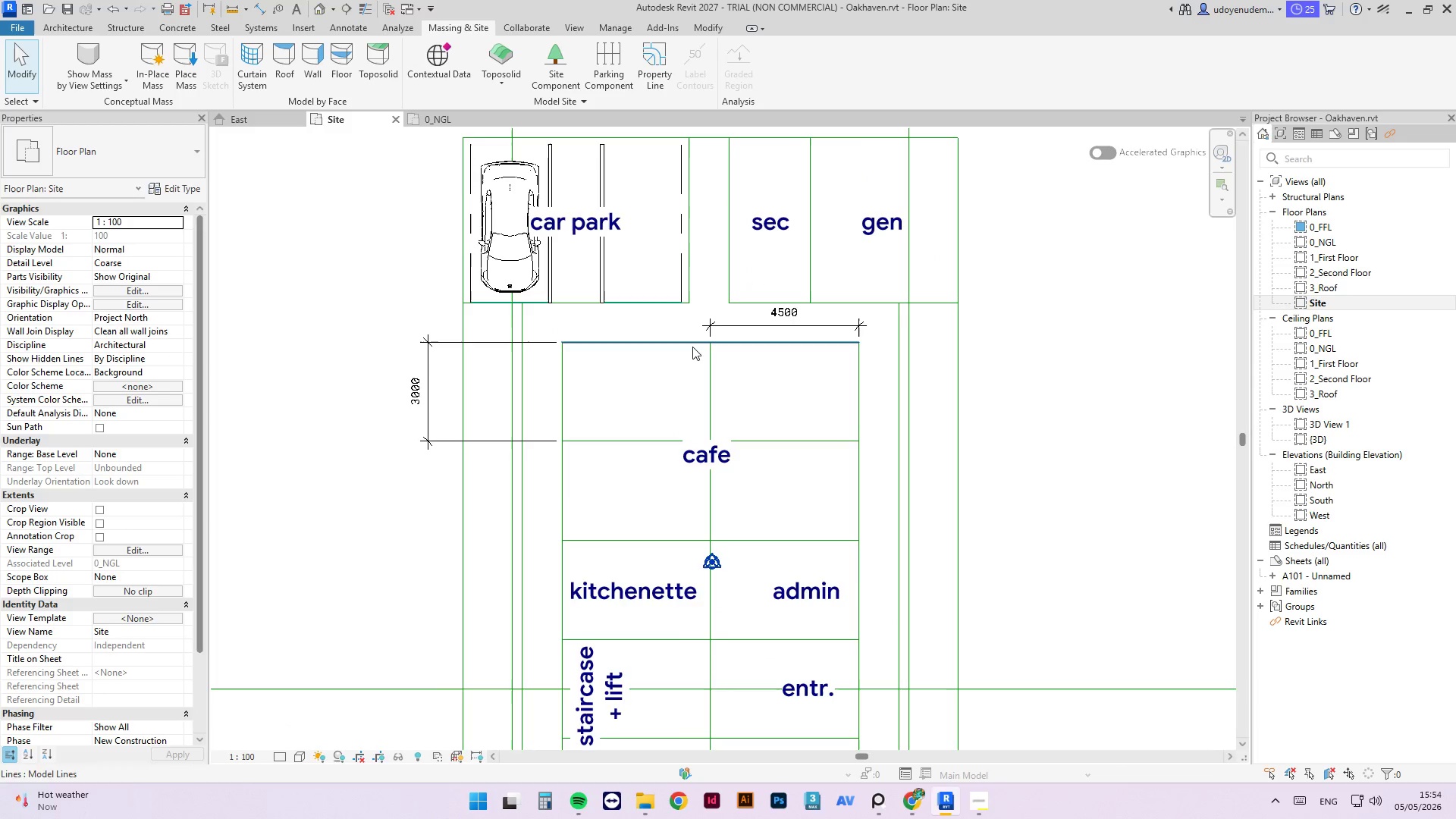 
left_click([758, 369])
 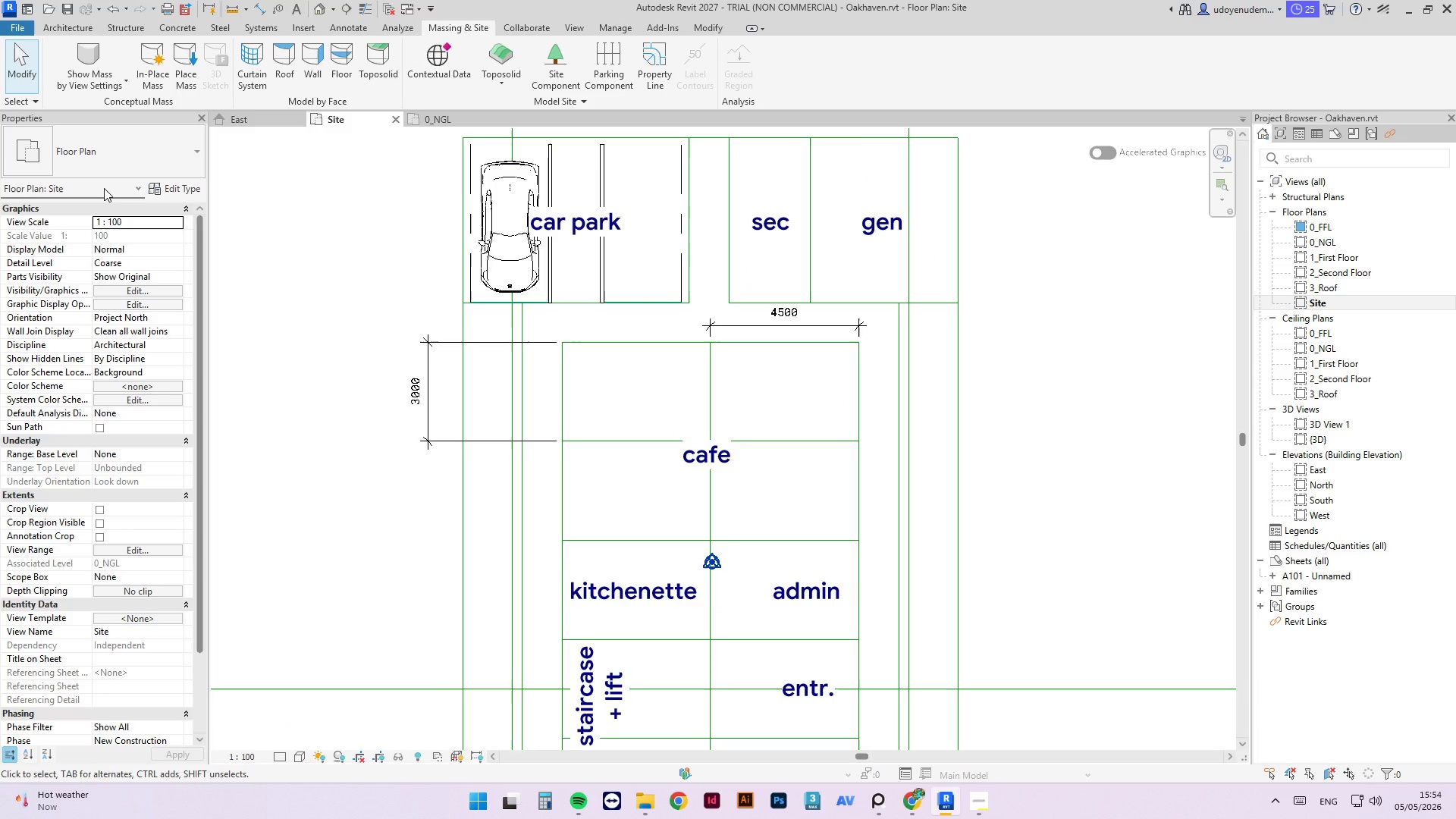 
type(cm)
 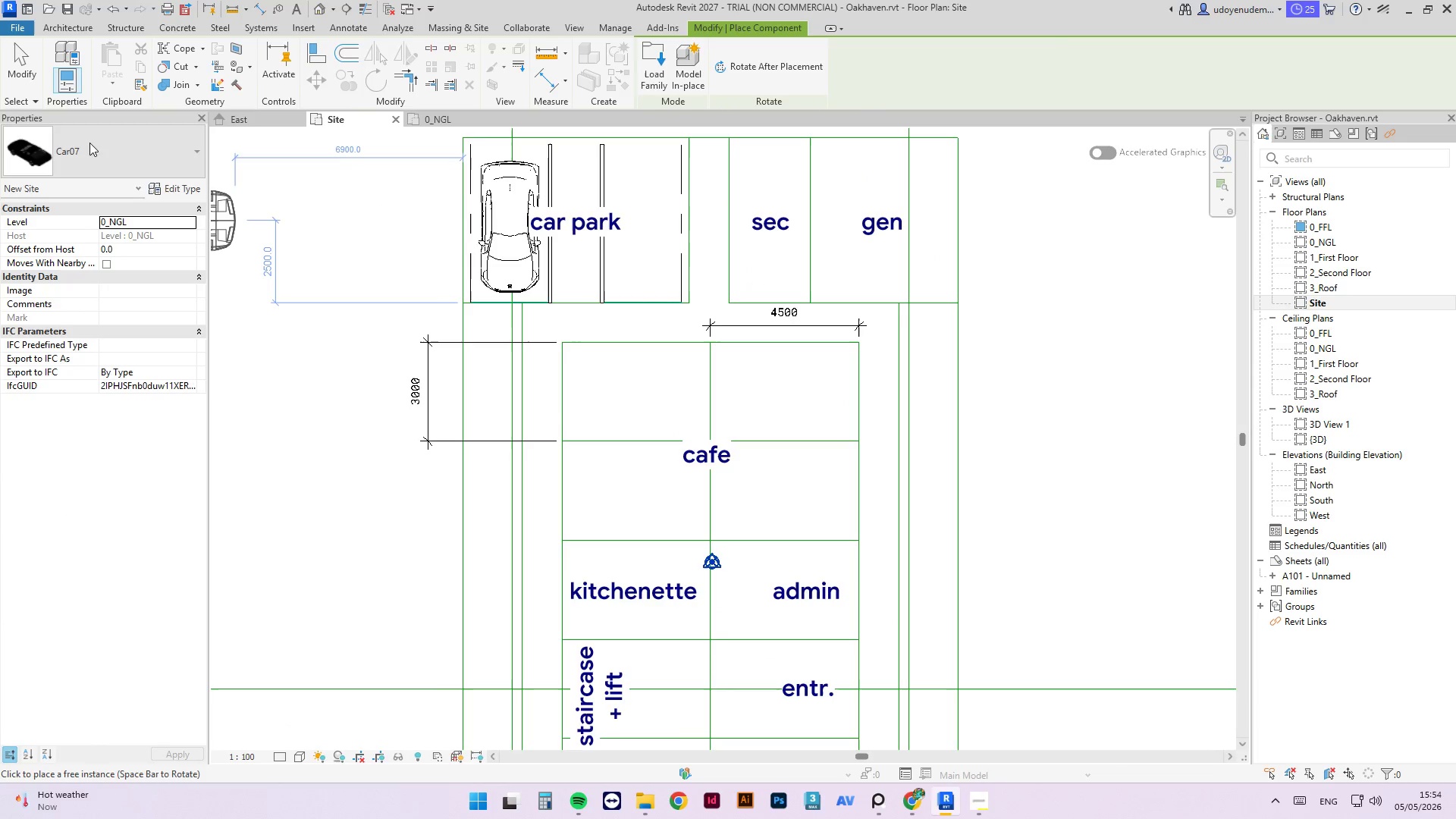 
left_click([93, 154])
 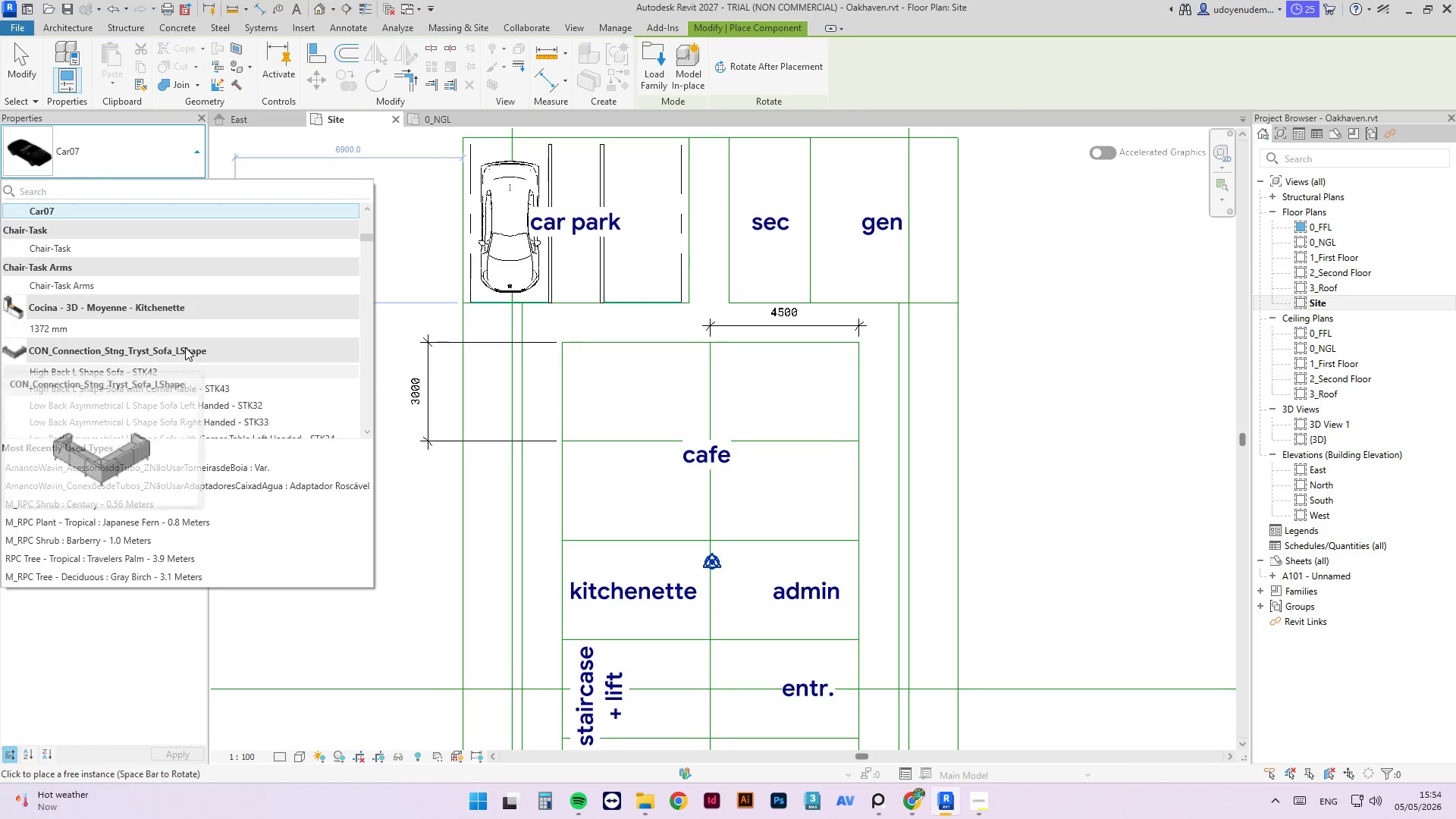 
scroll: coordinate [199, 340], scroll_direction: down, amount: 2.0
 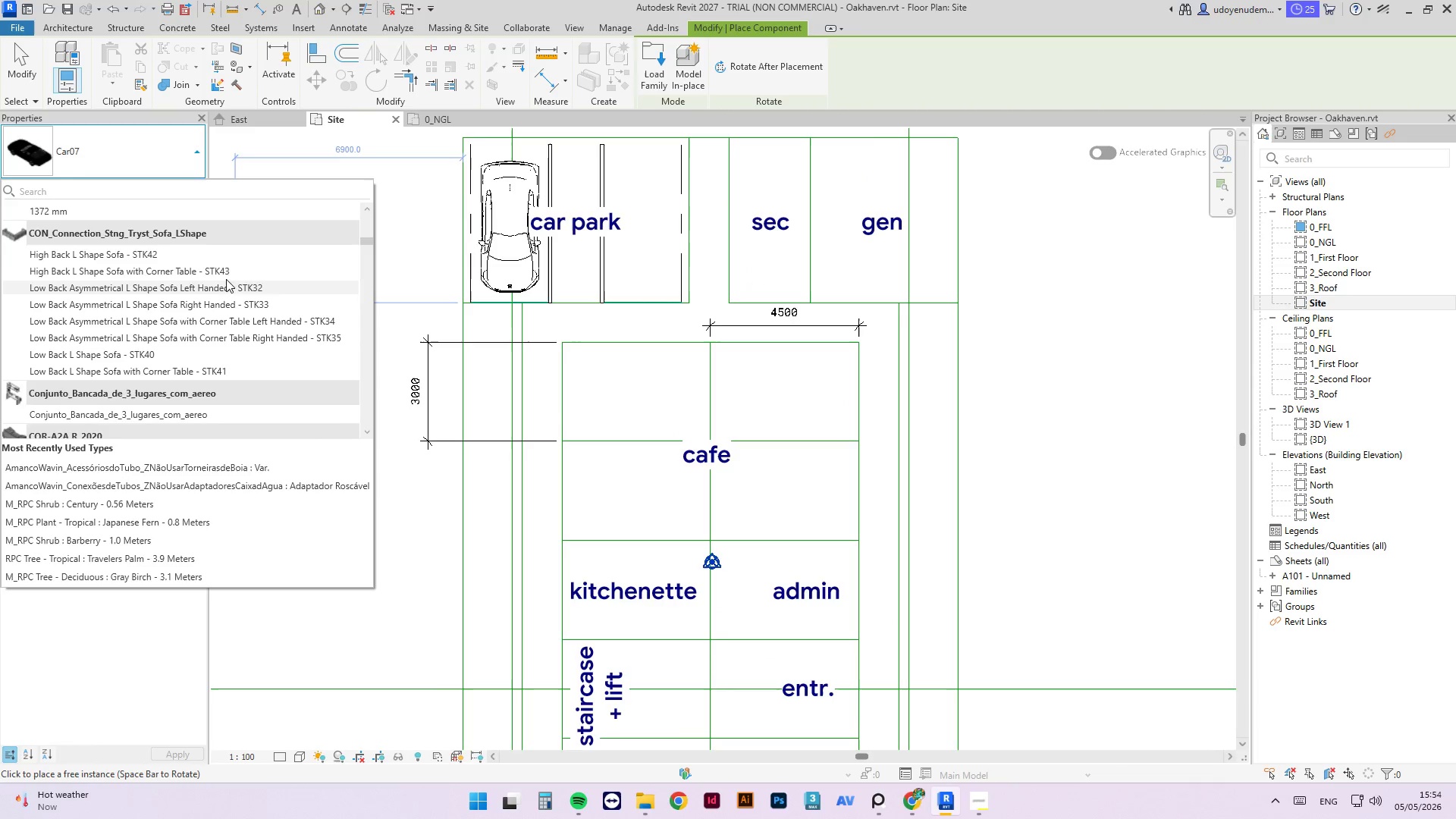 
mouse_move([249, 227])
 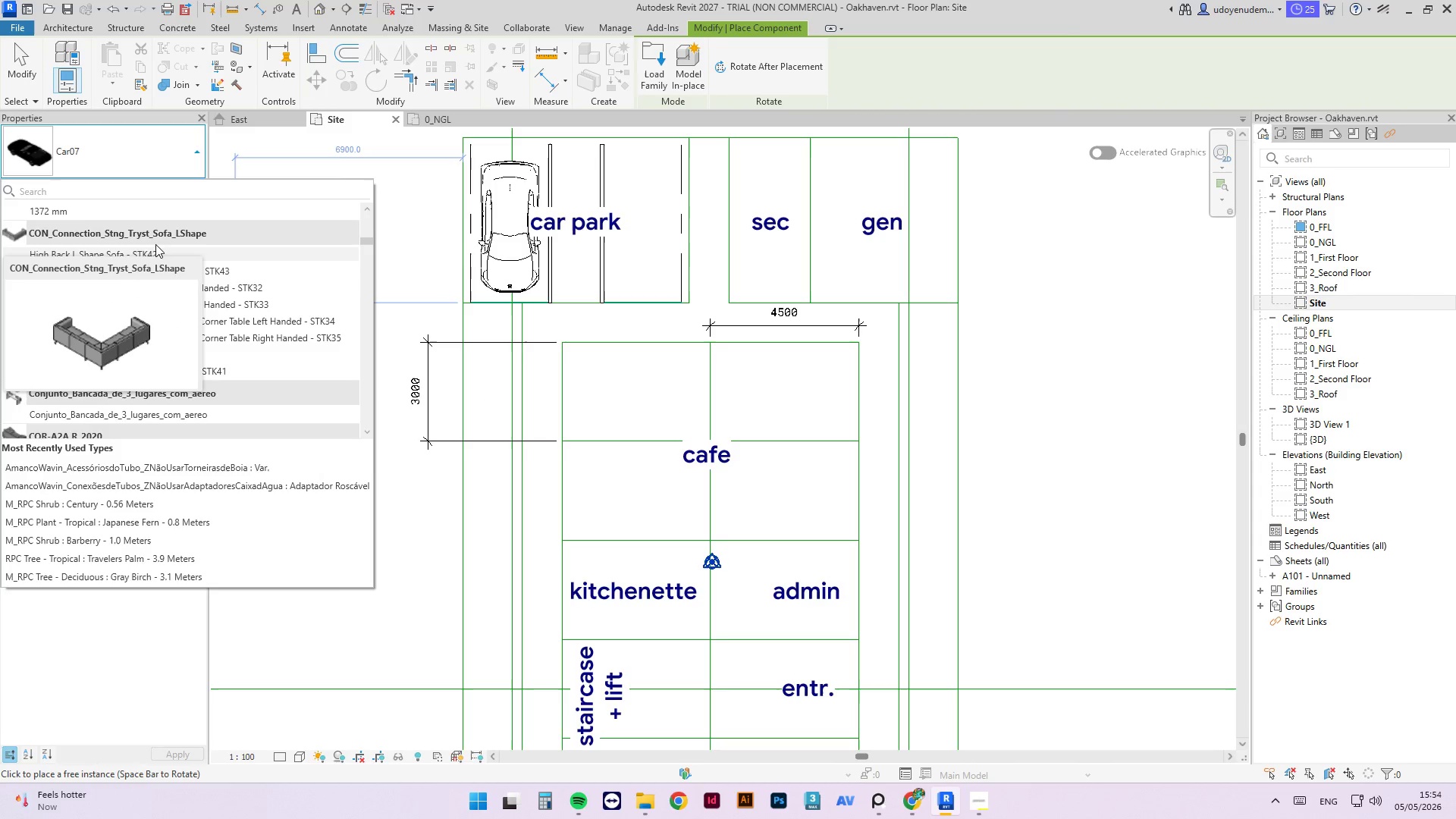 
wait(5.31)
 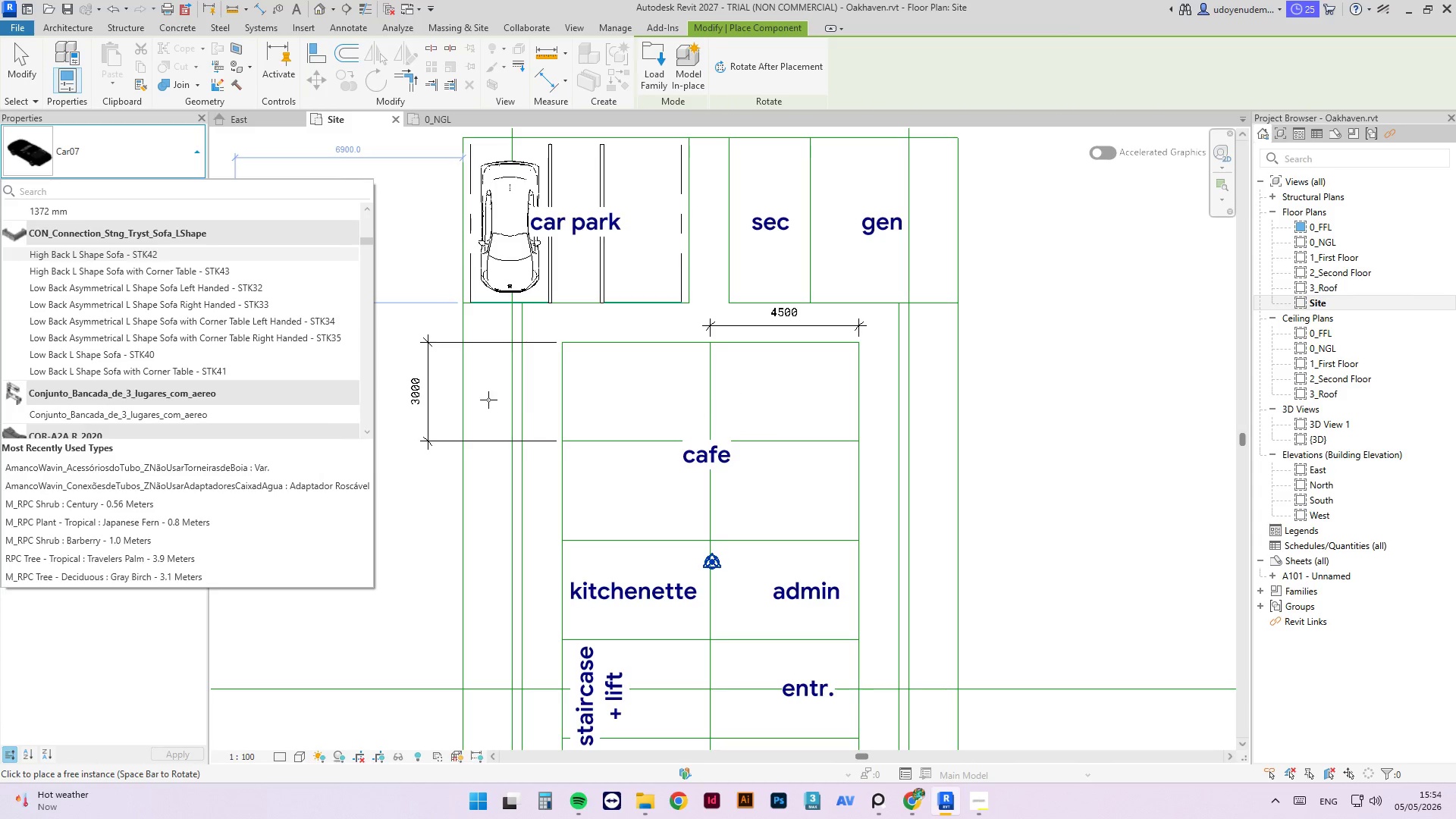 
left_click([191, 253])
 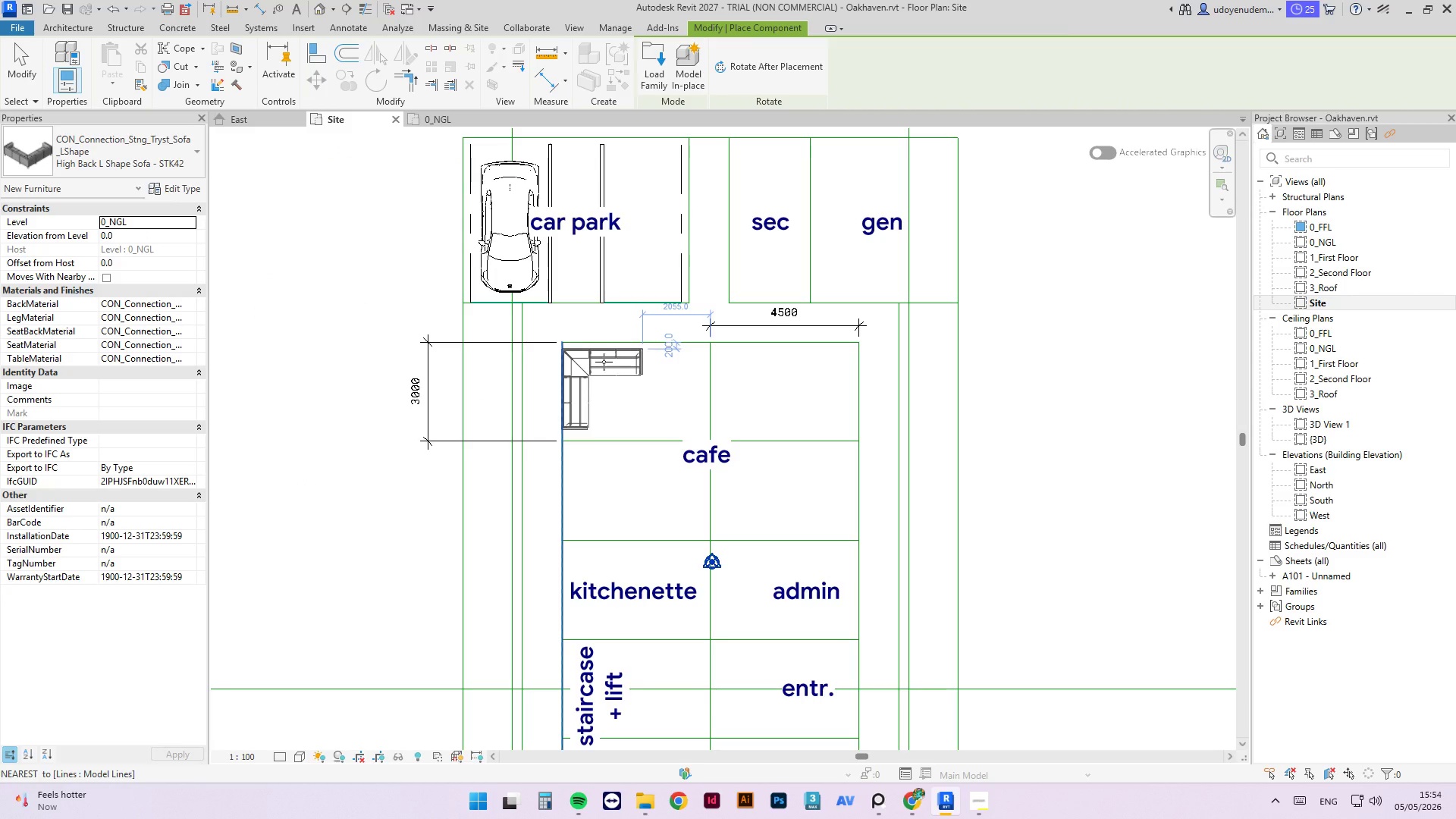 
wait(12.23)
 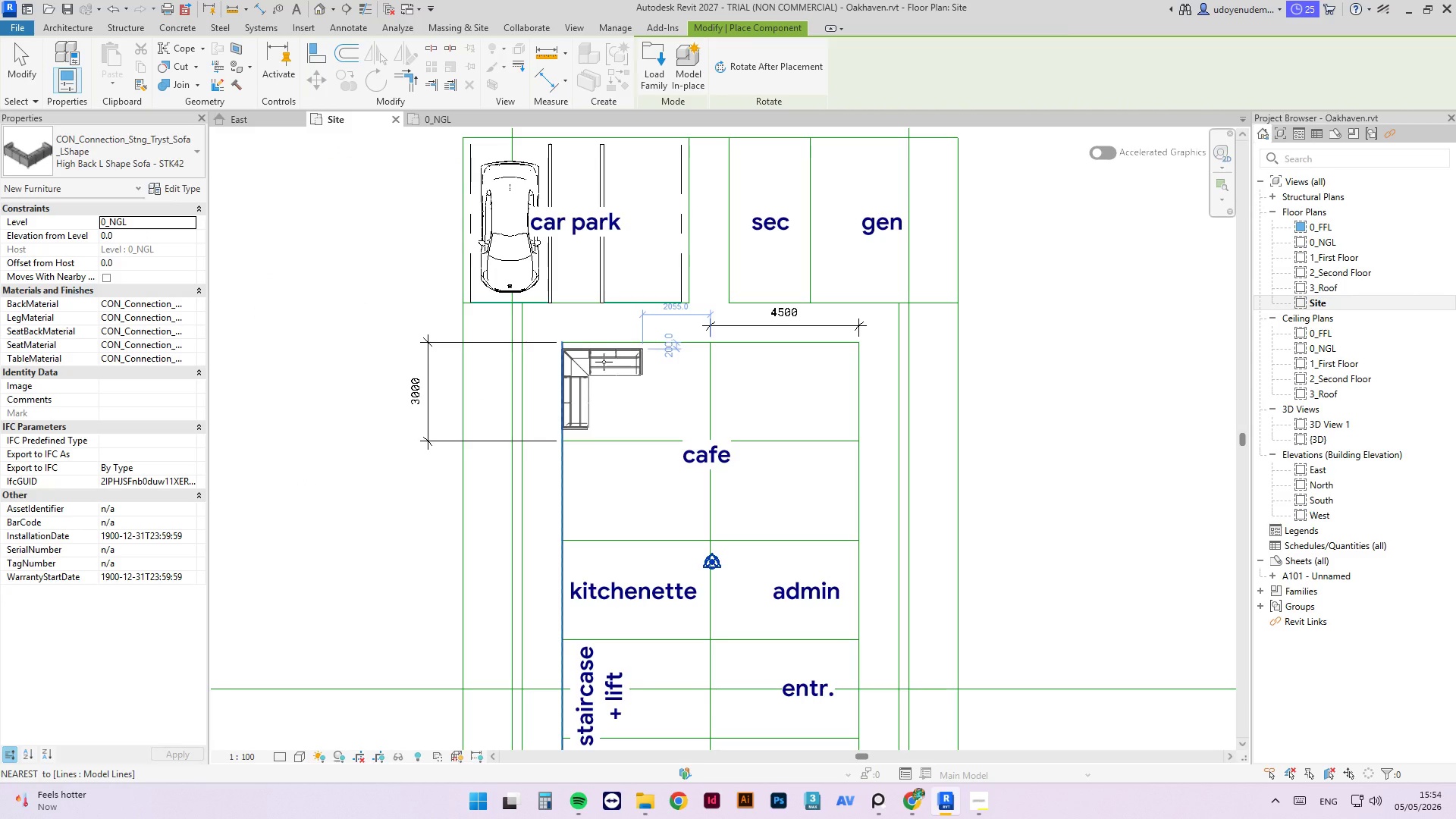 
key(Escape)
 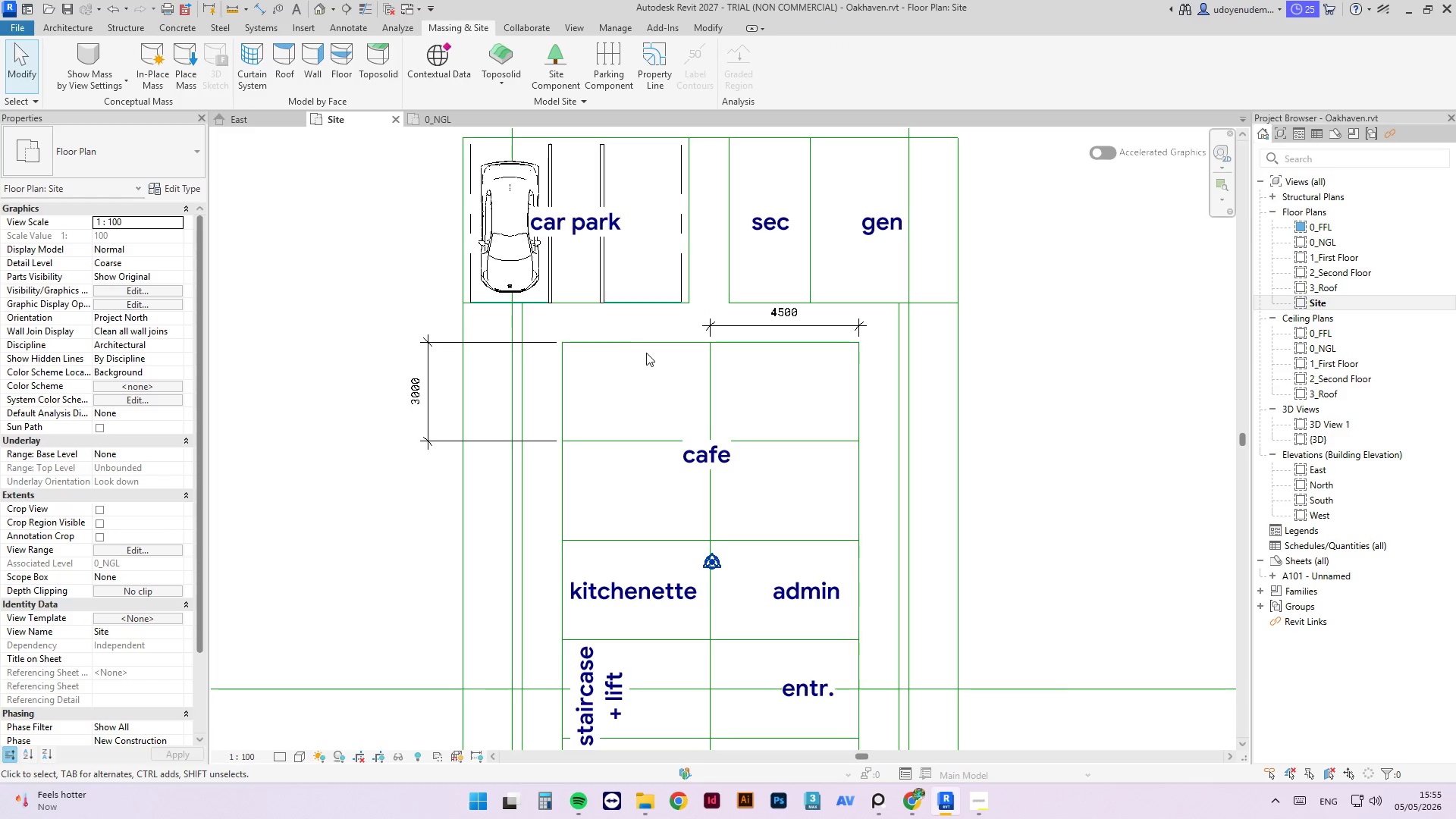 
key(Escape)
 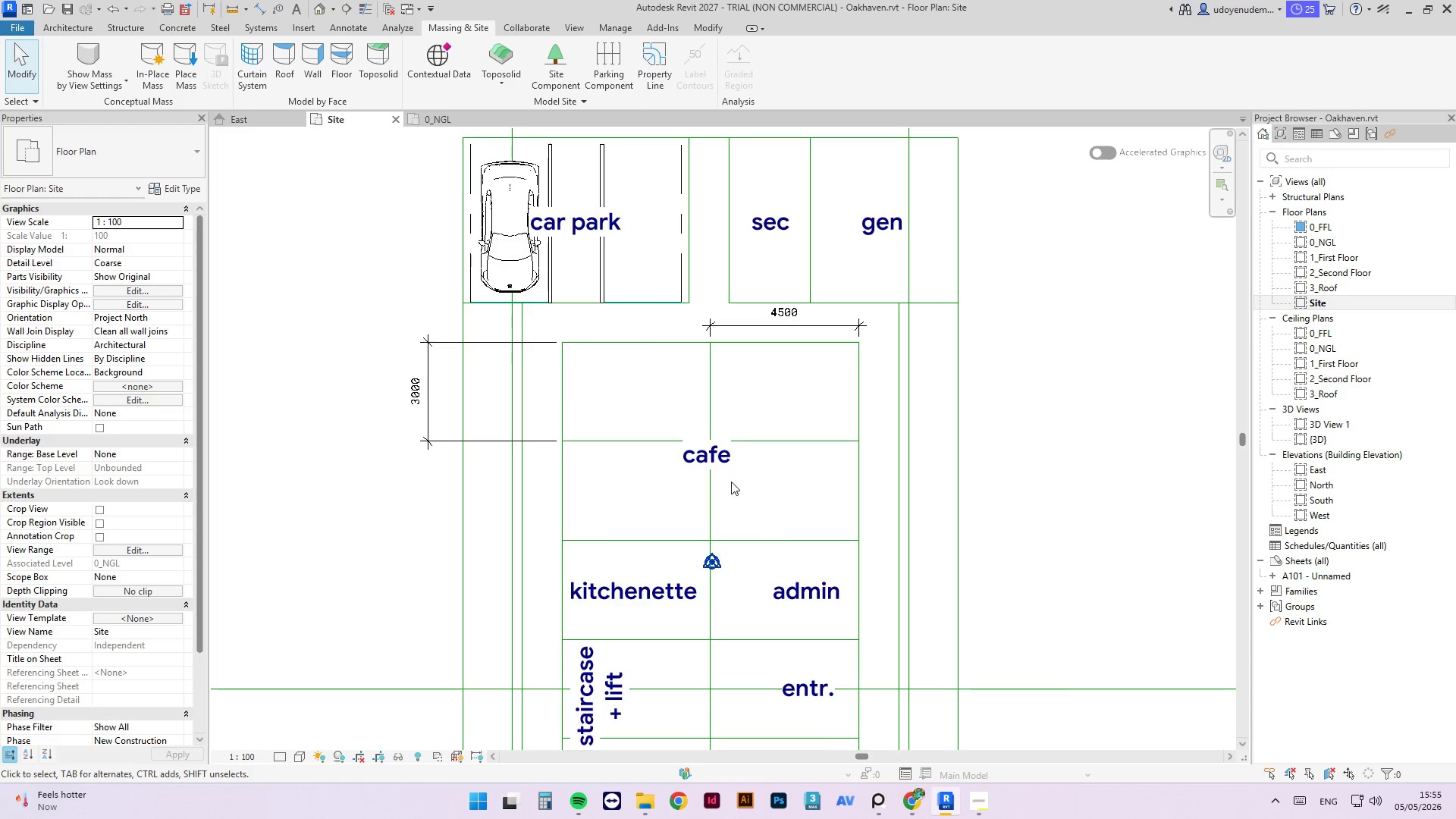 
left_click([777, 536])
 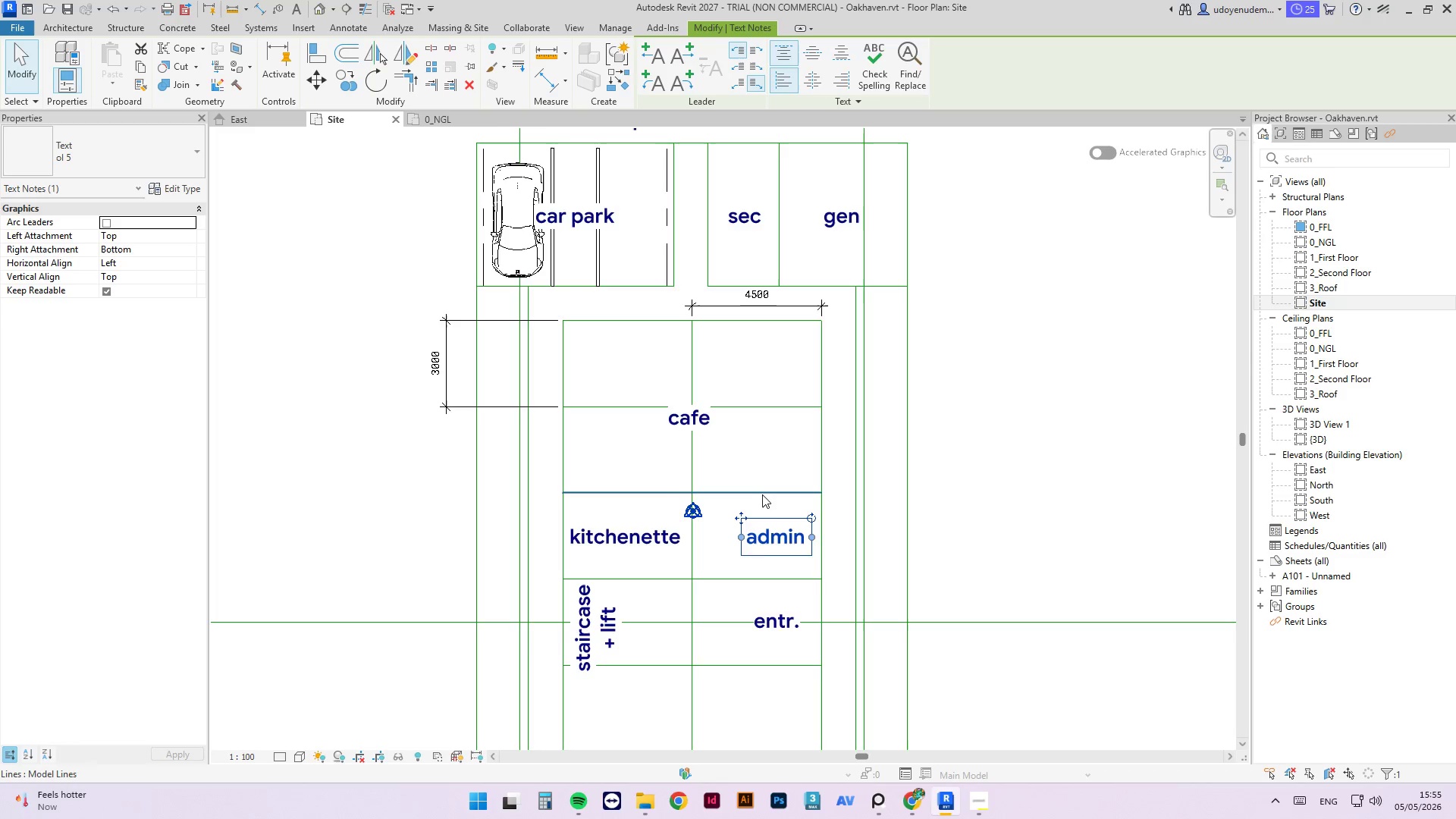 
scroll: coordinate [777, 536], scroll_direction: down, amount: 1.0
 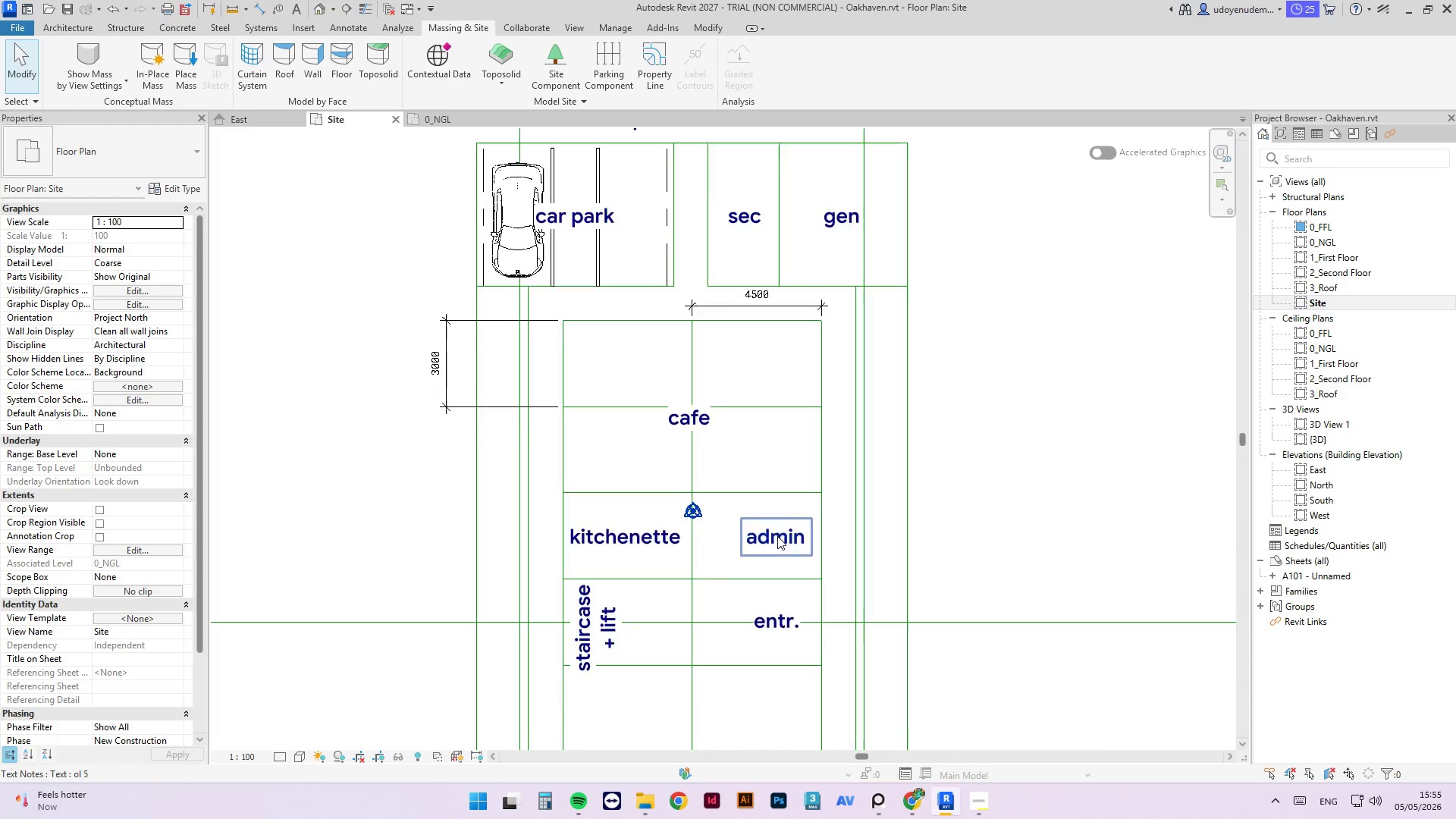 
scroll: coordinate [762, 494], scroll_direction: up, amount: 2.0
 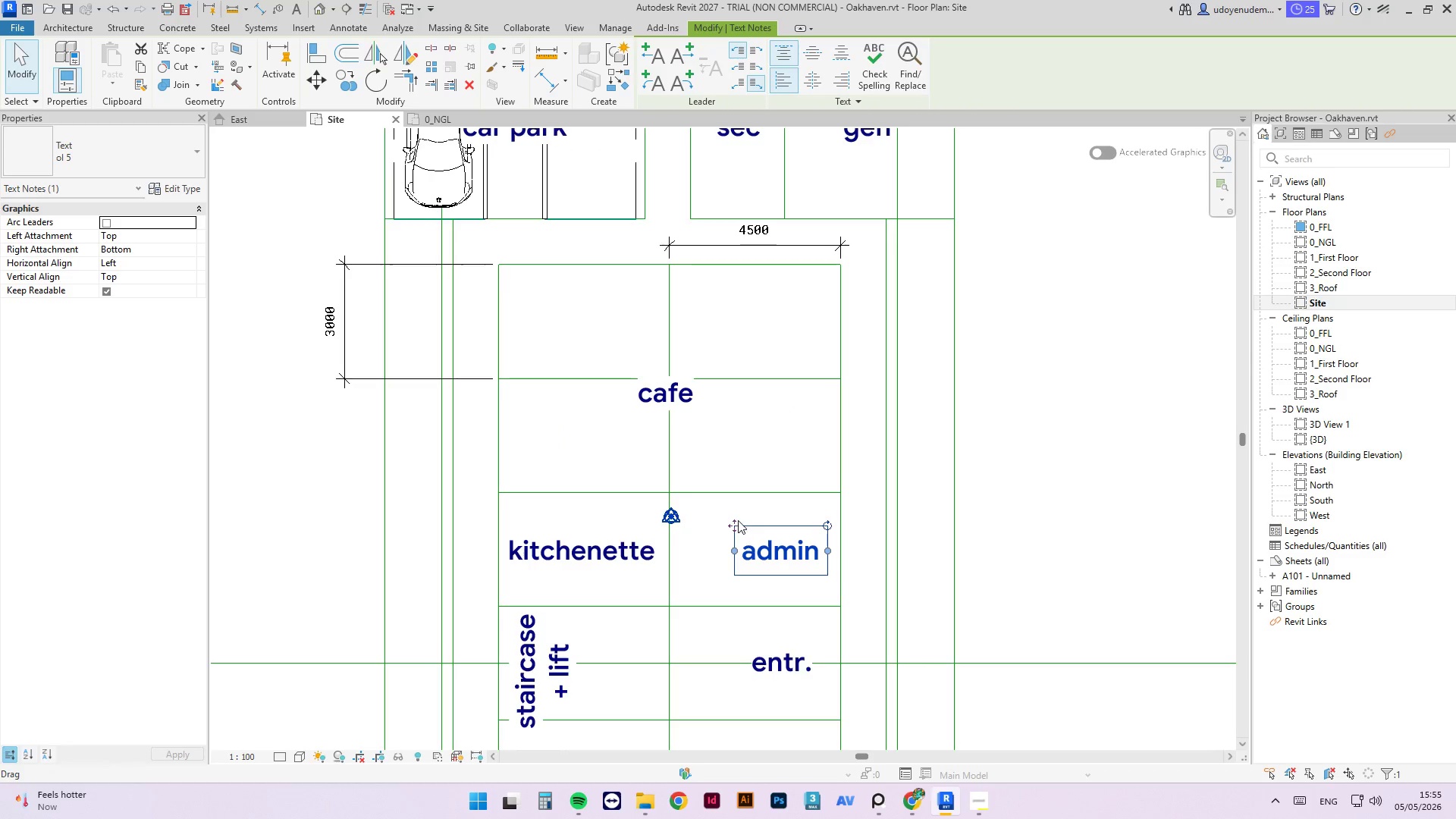 
hold_key(key=ControlLeft, duration=0.53)
 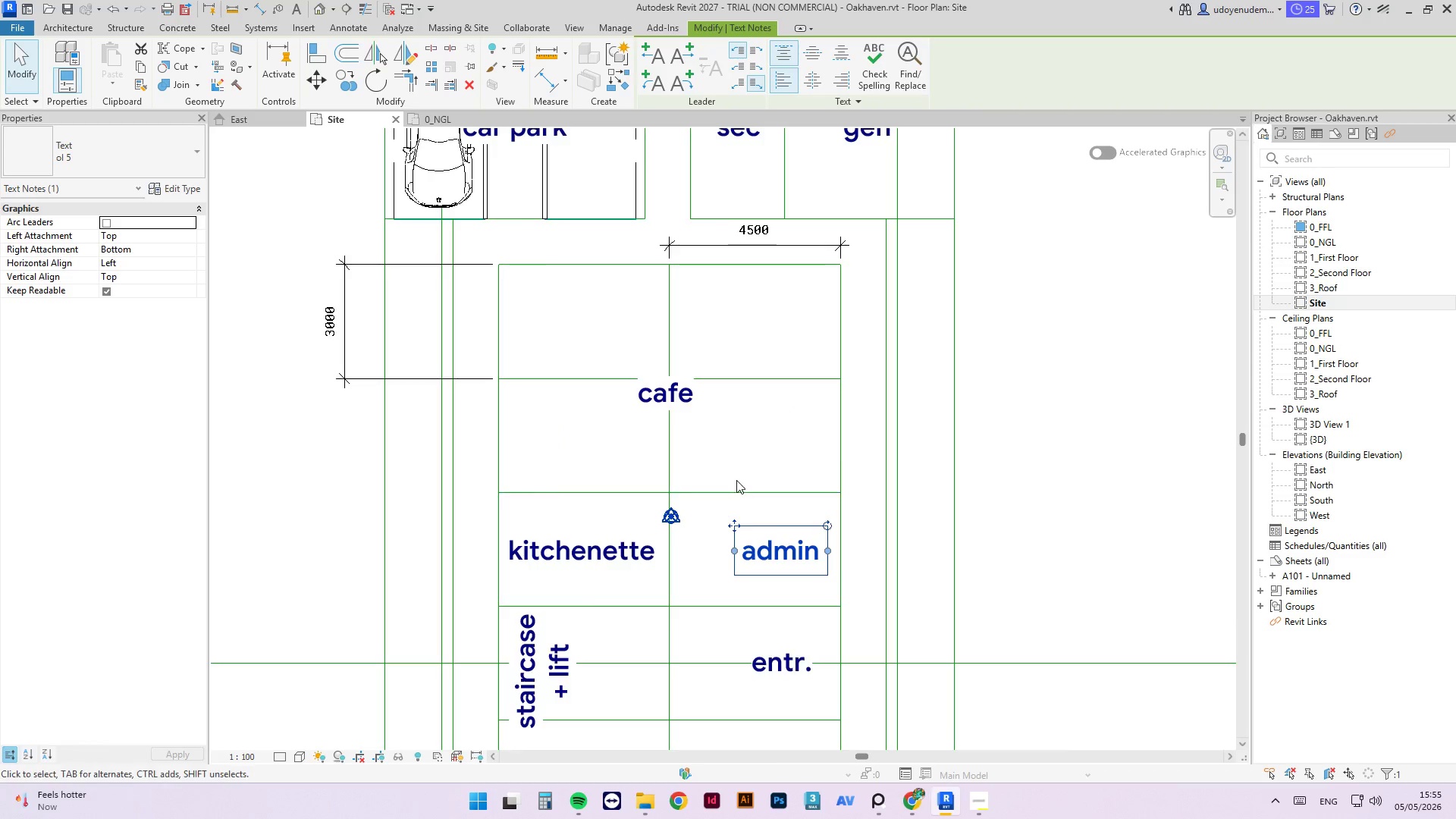 
scroll: coordinate [750, 424], scroll_direction: down, amount: 6.0
 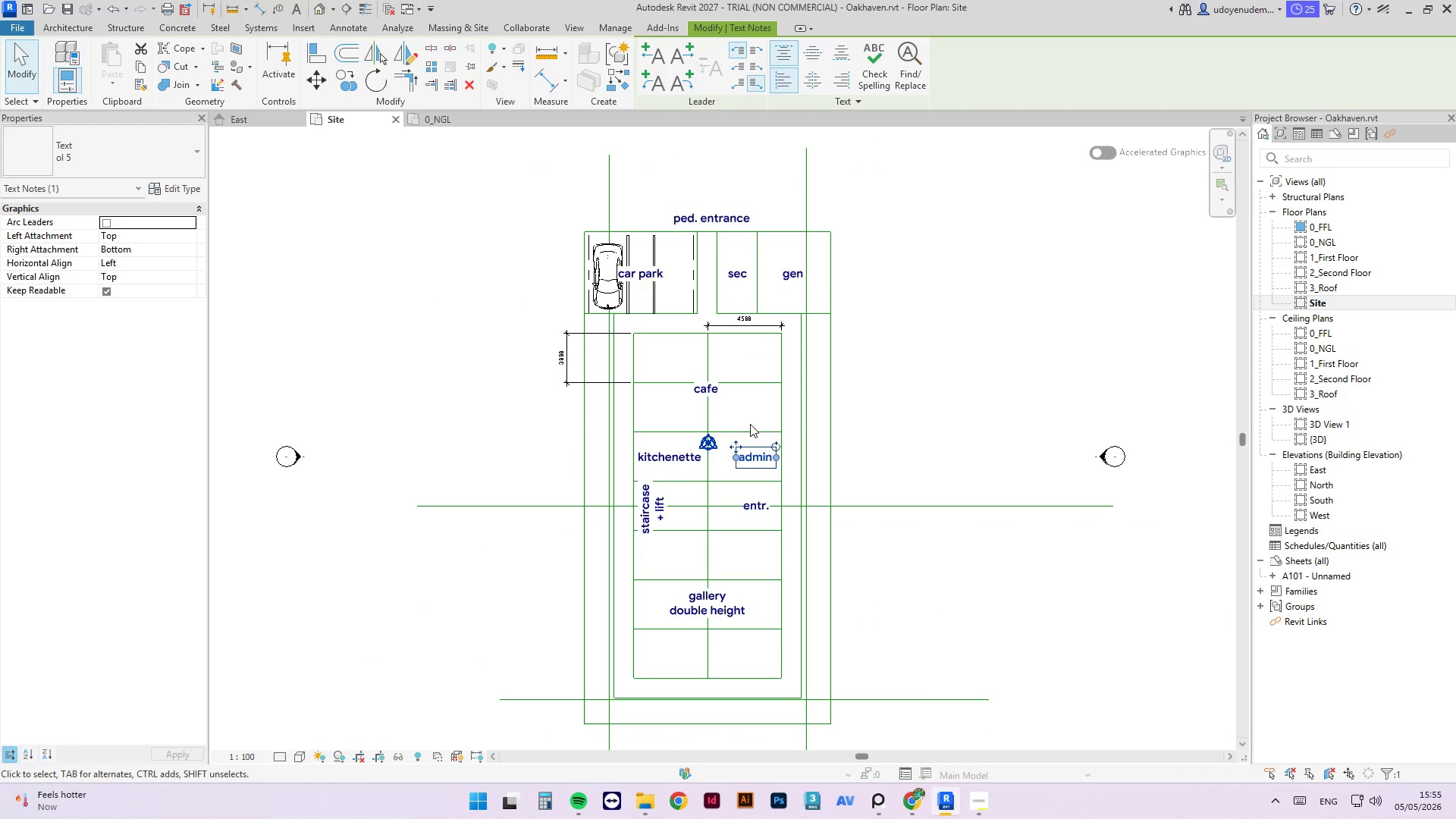 
scroll: coordinate [777, 485], scroll_direction: up, amount: 2.0
 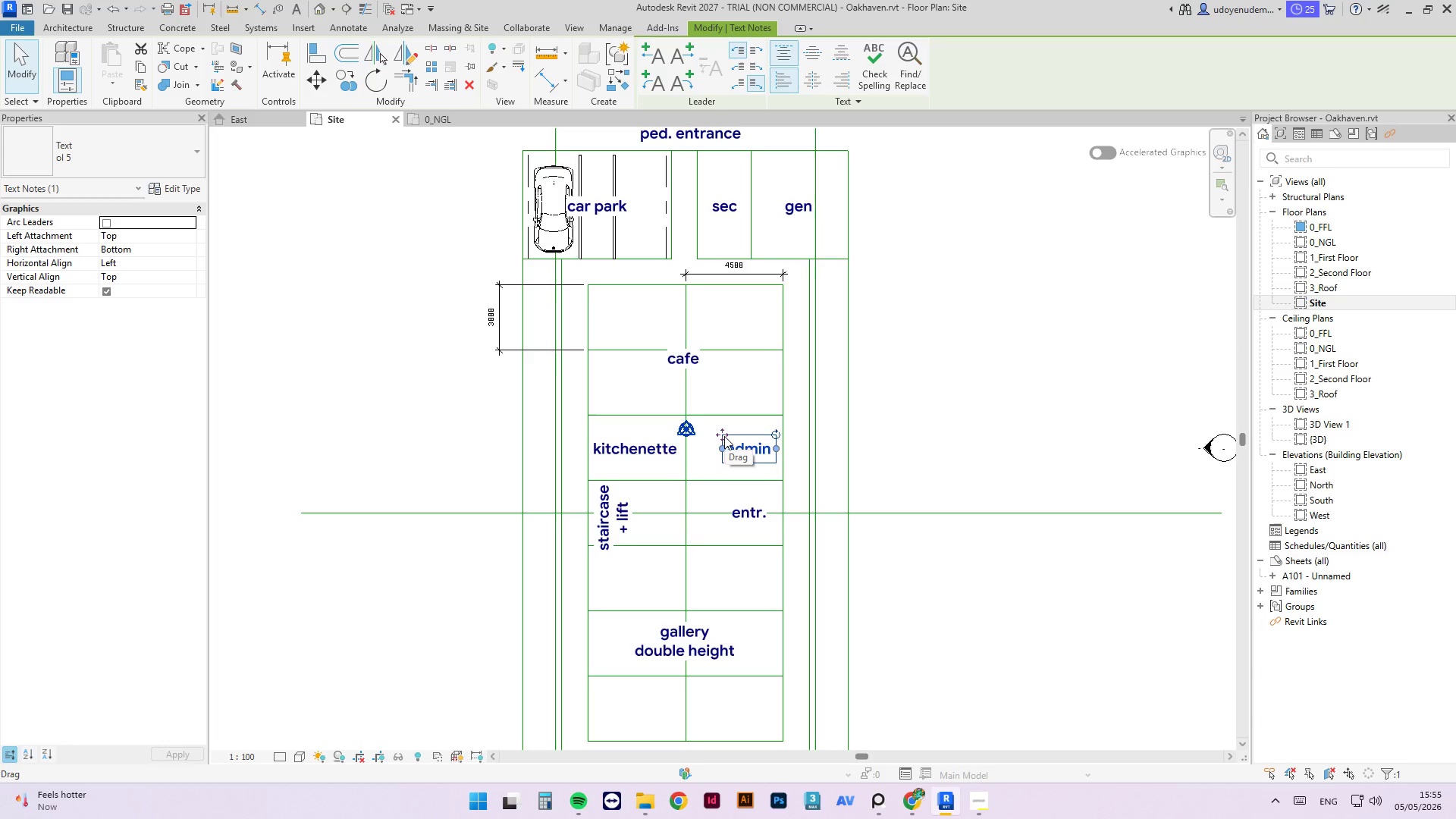 
left_click_drag(start_coordinate=[724, 436], to_coordinate=[723, 470])
 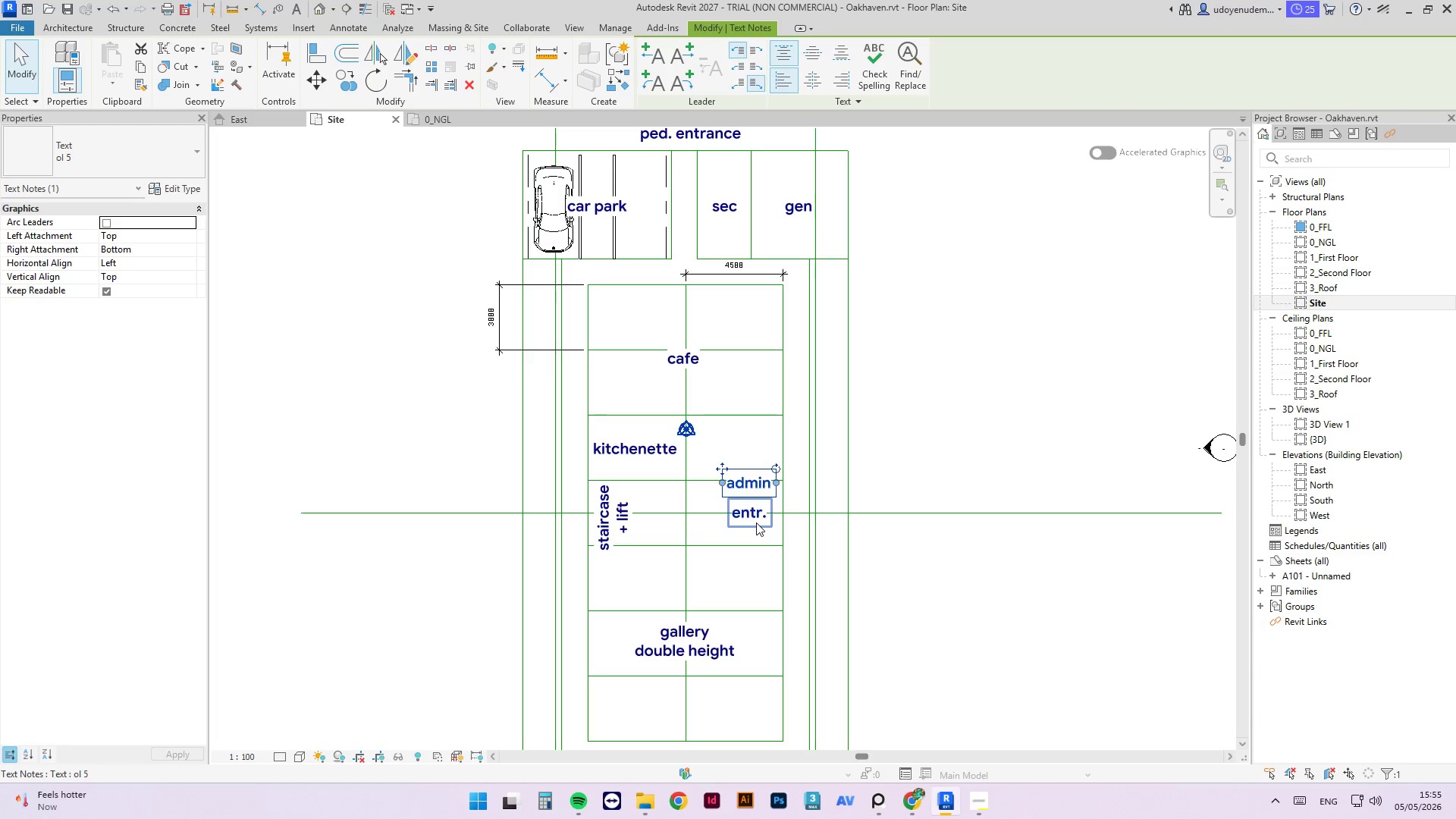 
left_click([756, 522])
 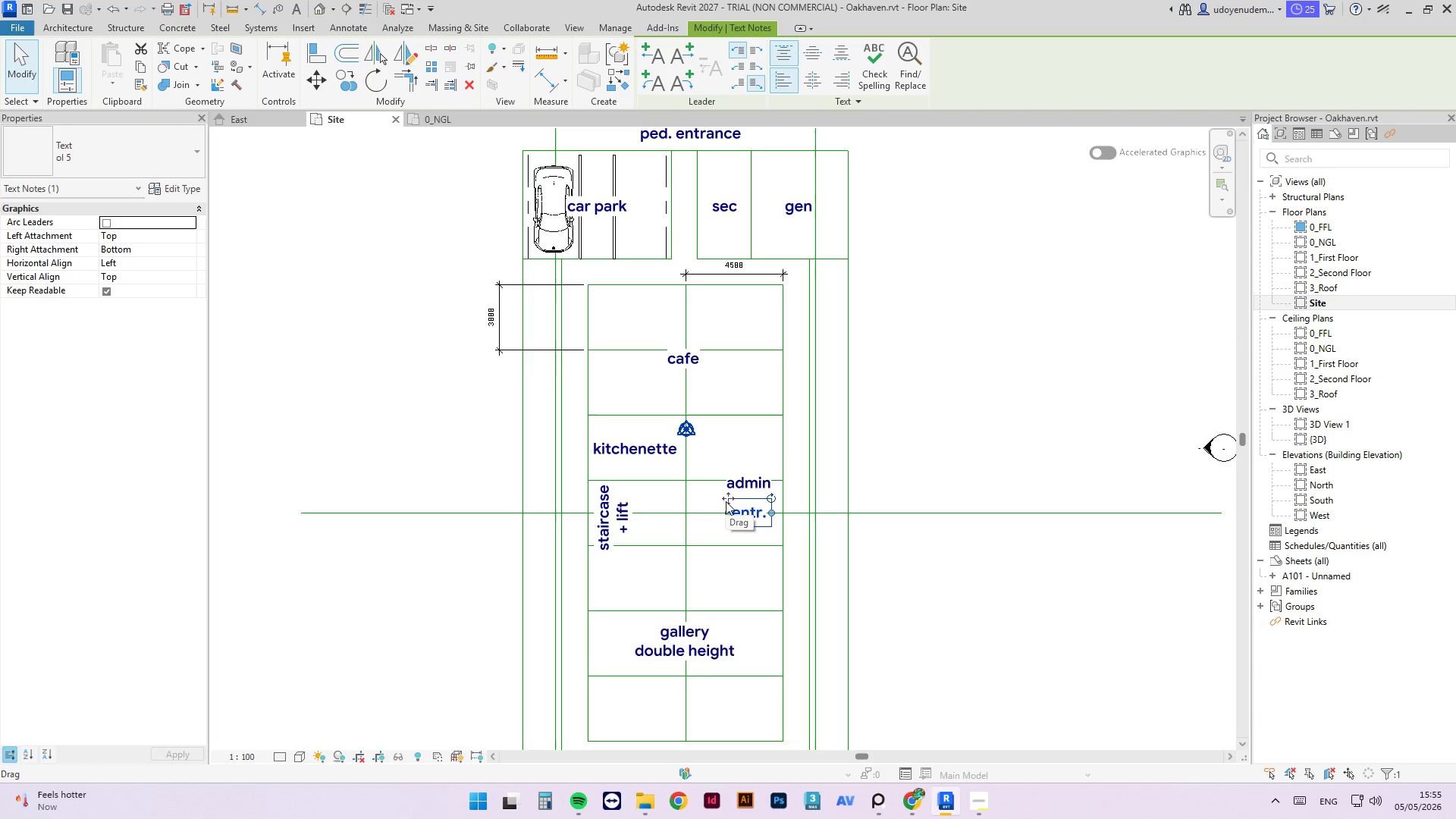 
left_click_drag(start_coordinate=[726, 501], to_coordinate=[727, 532])
 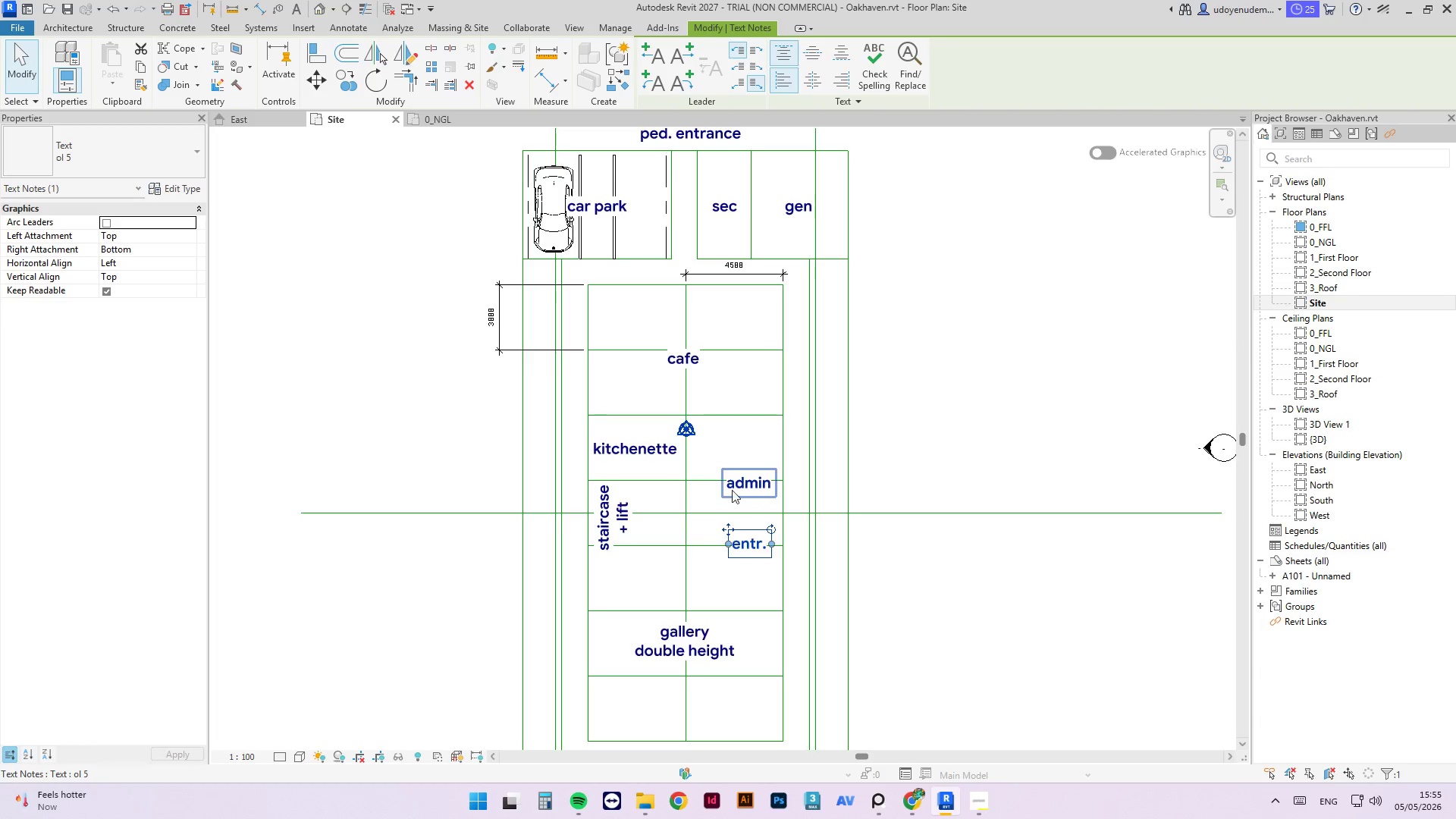 
left_click([733, 488])
 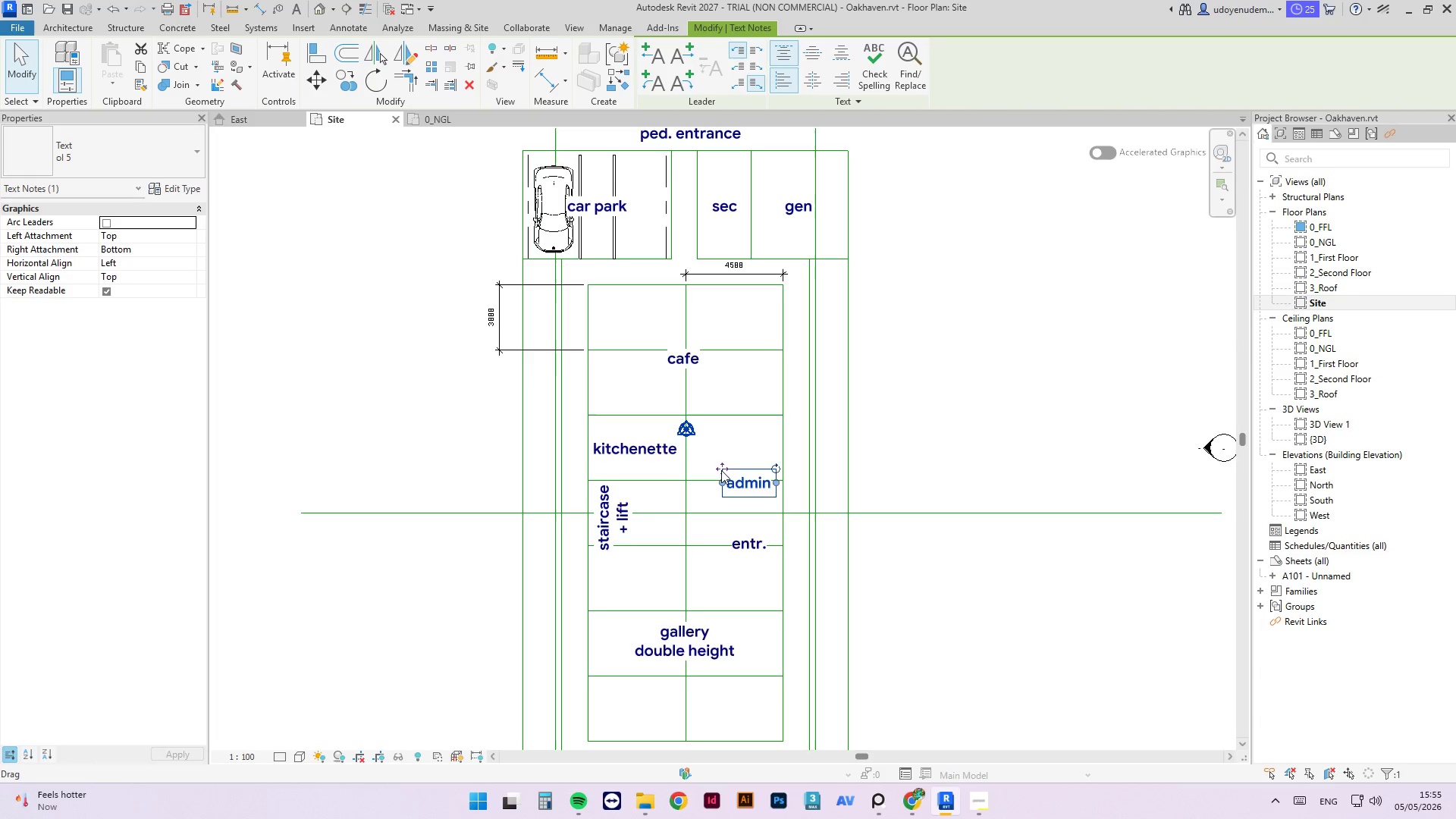 
left_click_drag(start_coordinate=[721, 468], to_coordinate=[720, 479])
 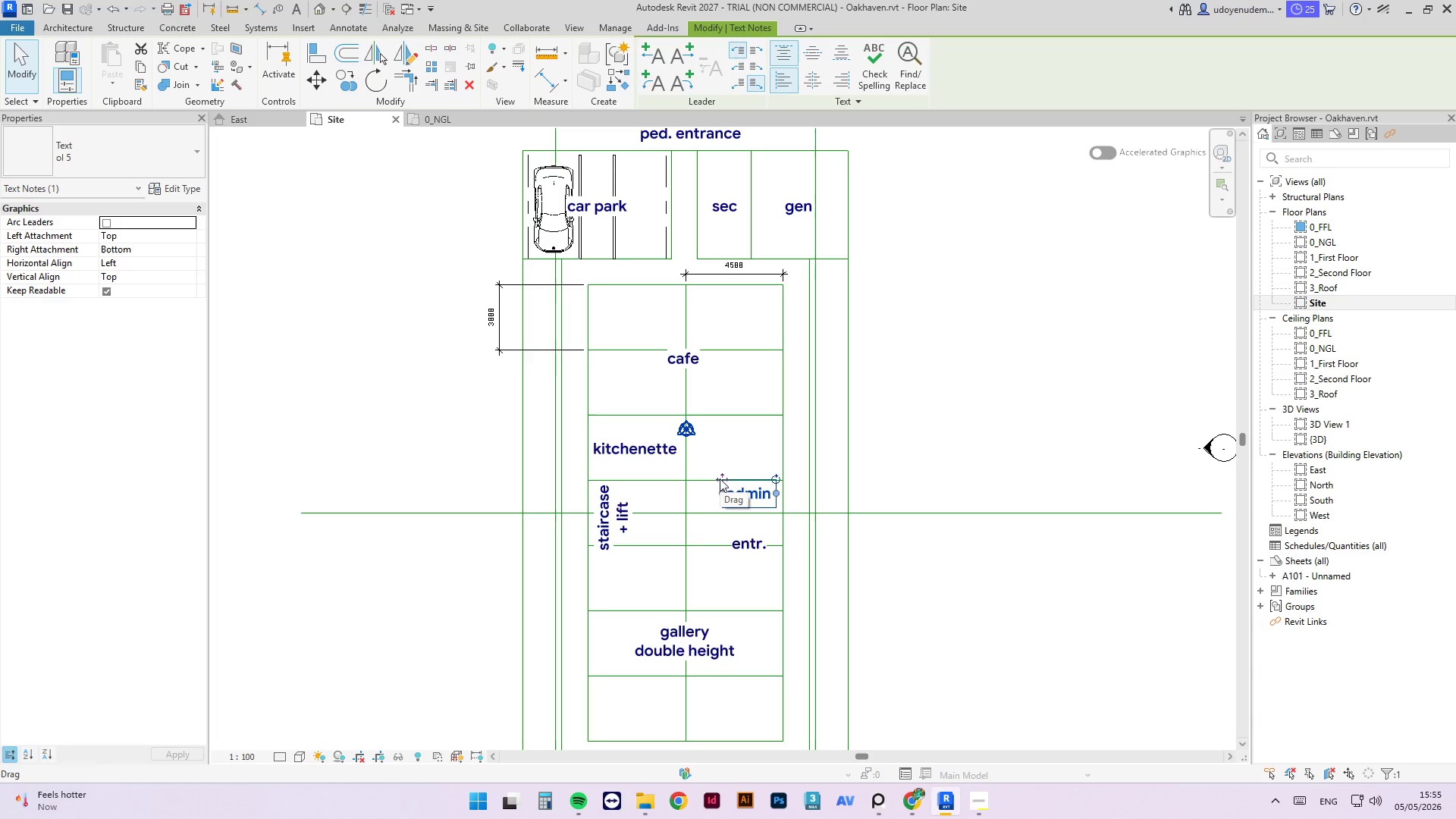 
left_click_drag(start_coordinate=[720, 479], to_coordinate=[719, 438])
 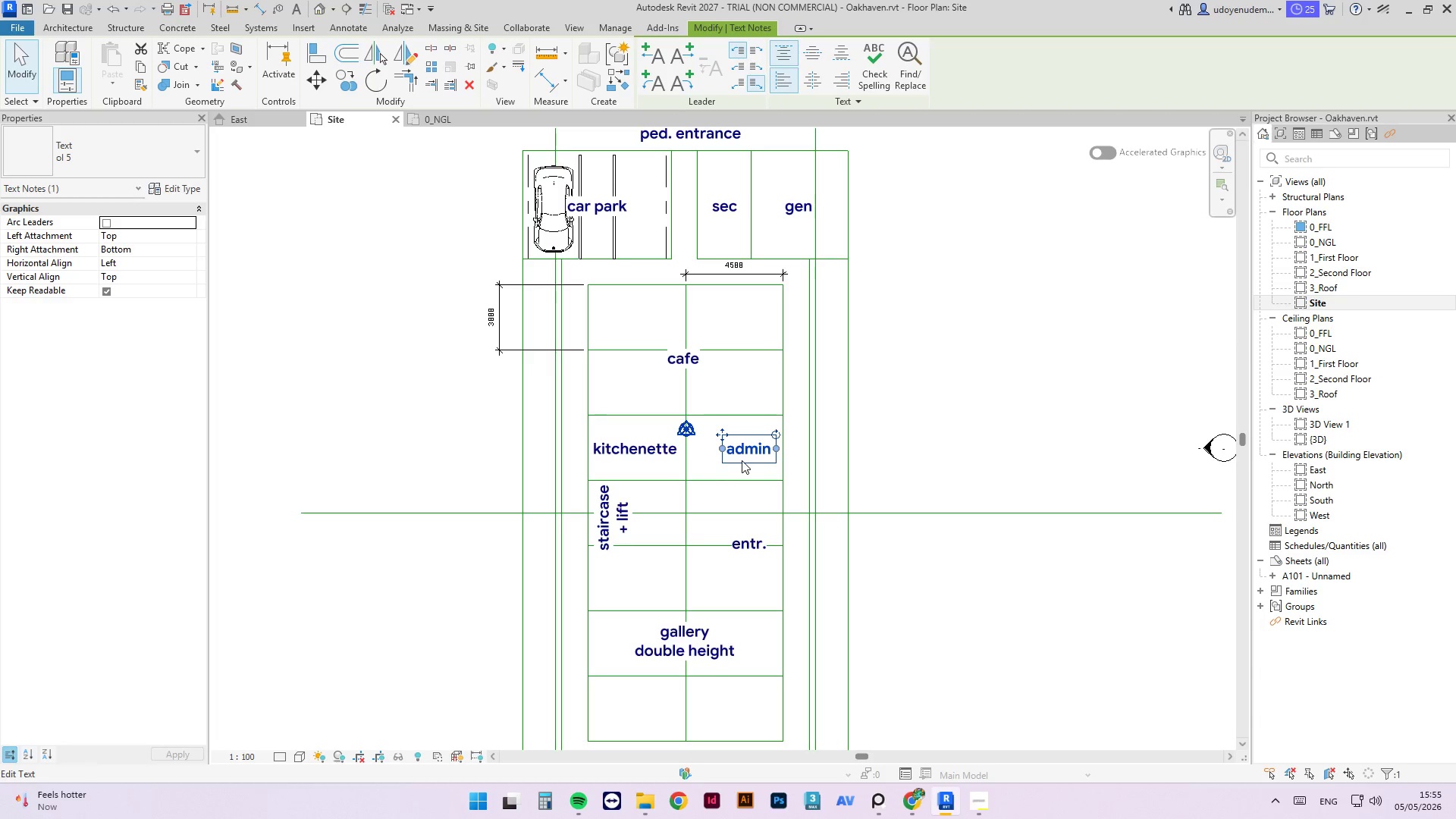 
hold_key(key=ControlLeft, duration=1.36)
 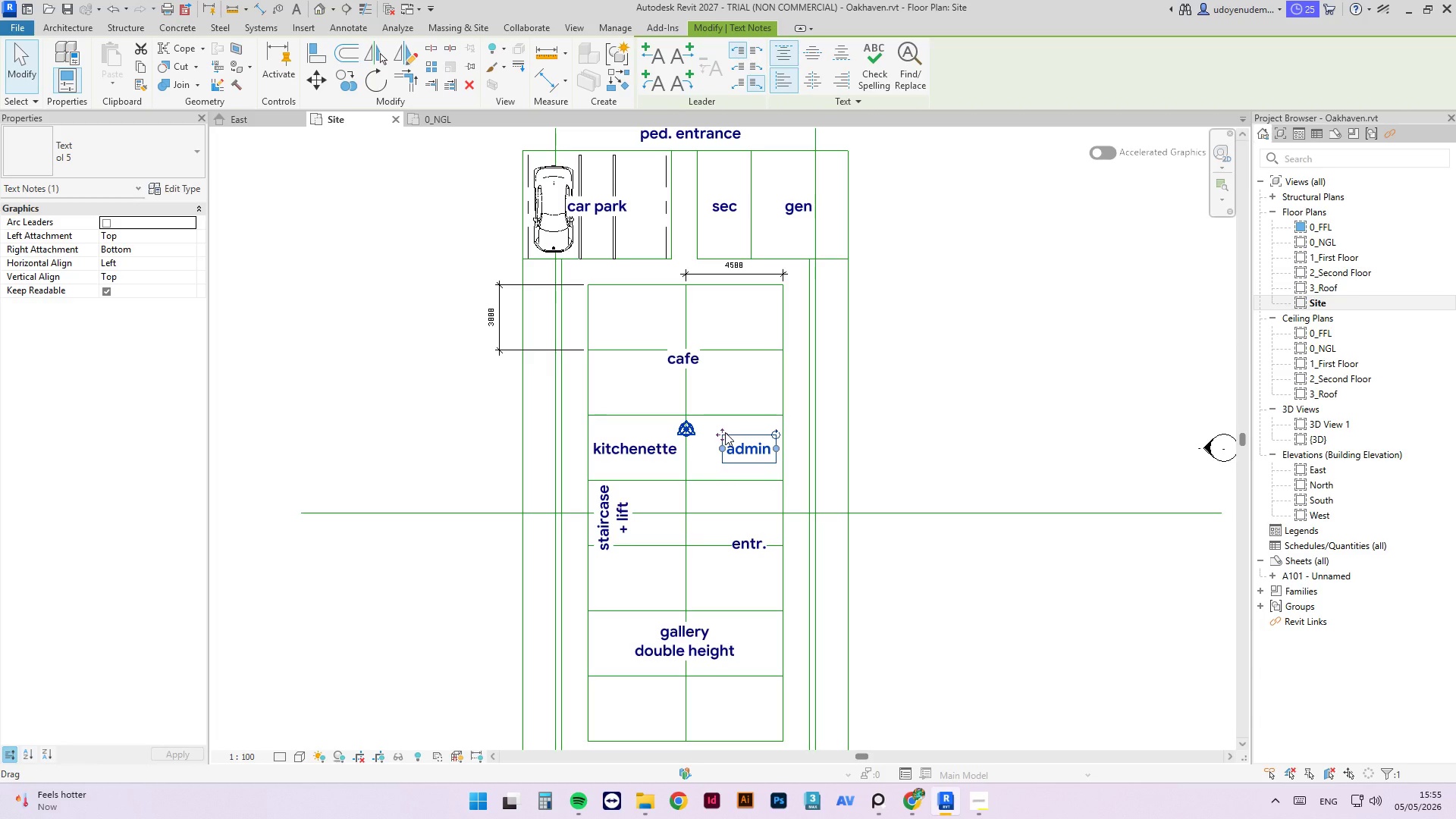 
hold_key(key=ControlLeft, duration=1.05)
left_click([720, 479])
 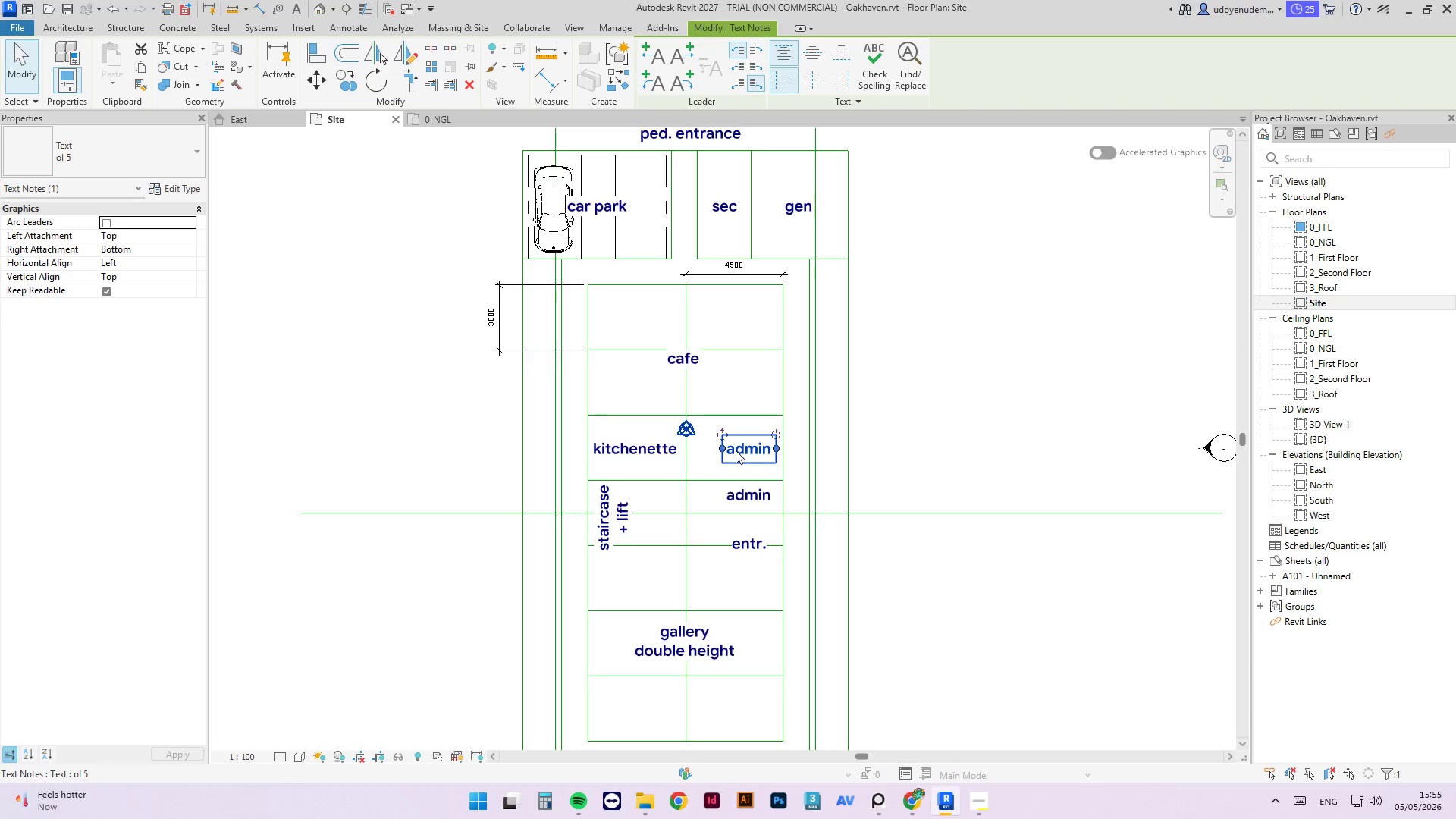 
double_click([736, 450])
 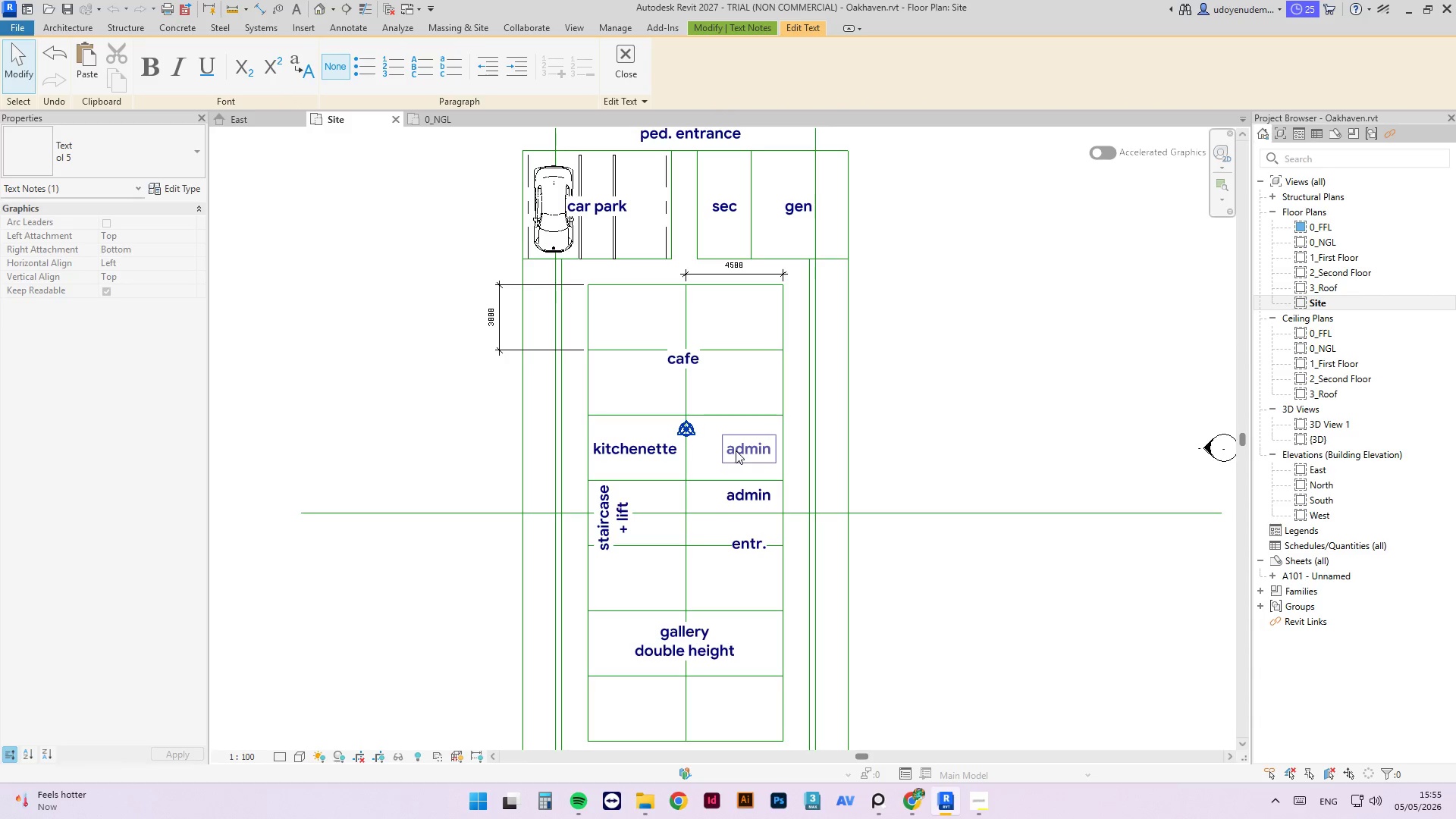 
key(Control+ControlLeft)
 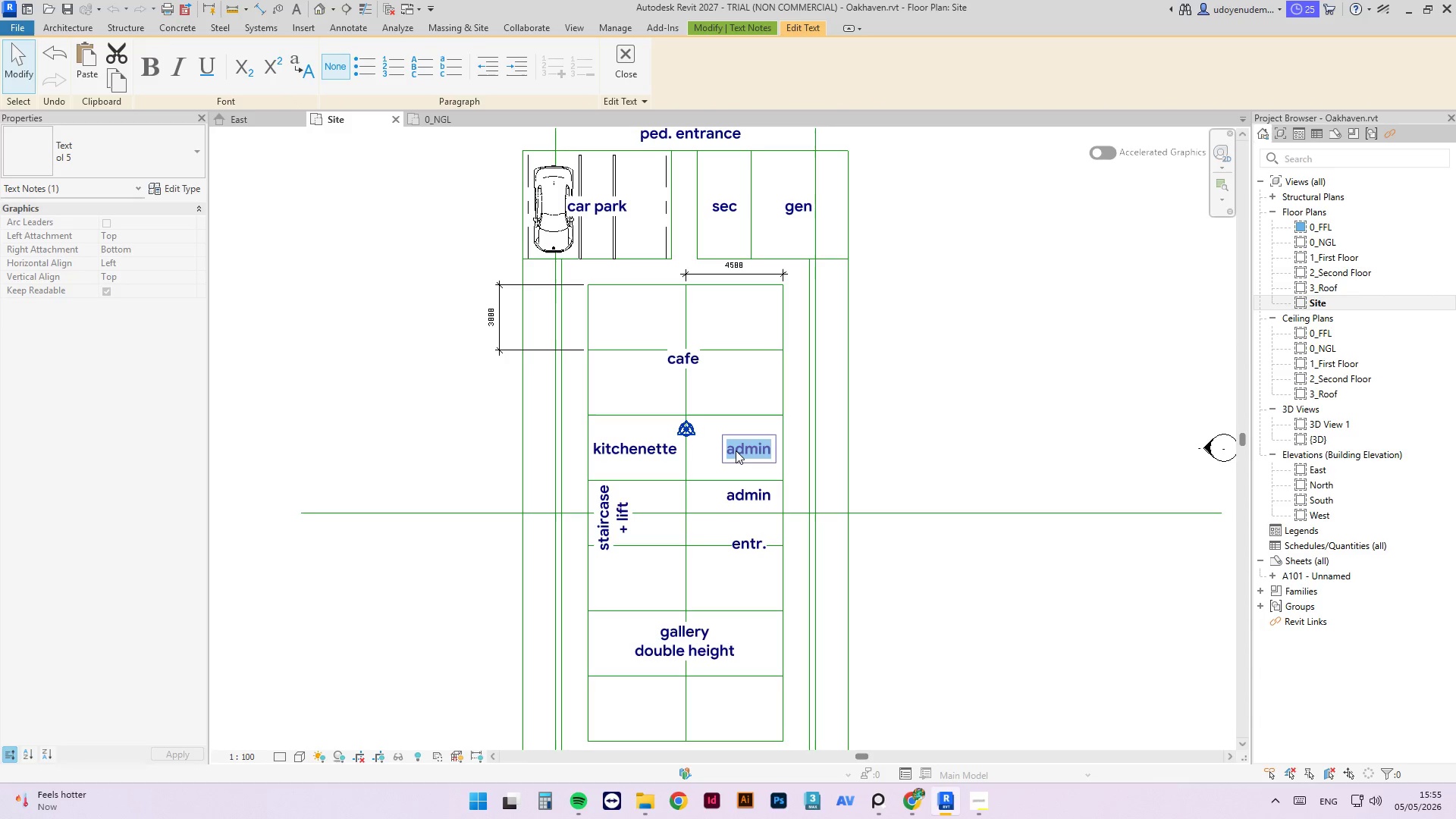 
key(Control+A)
 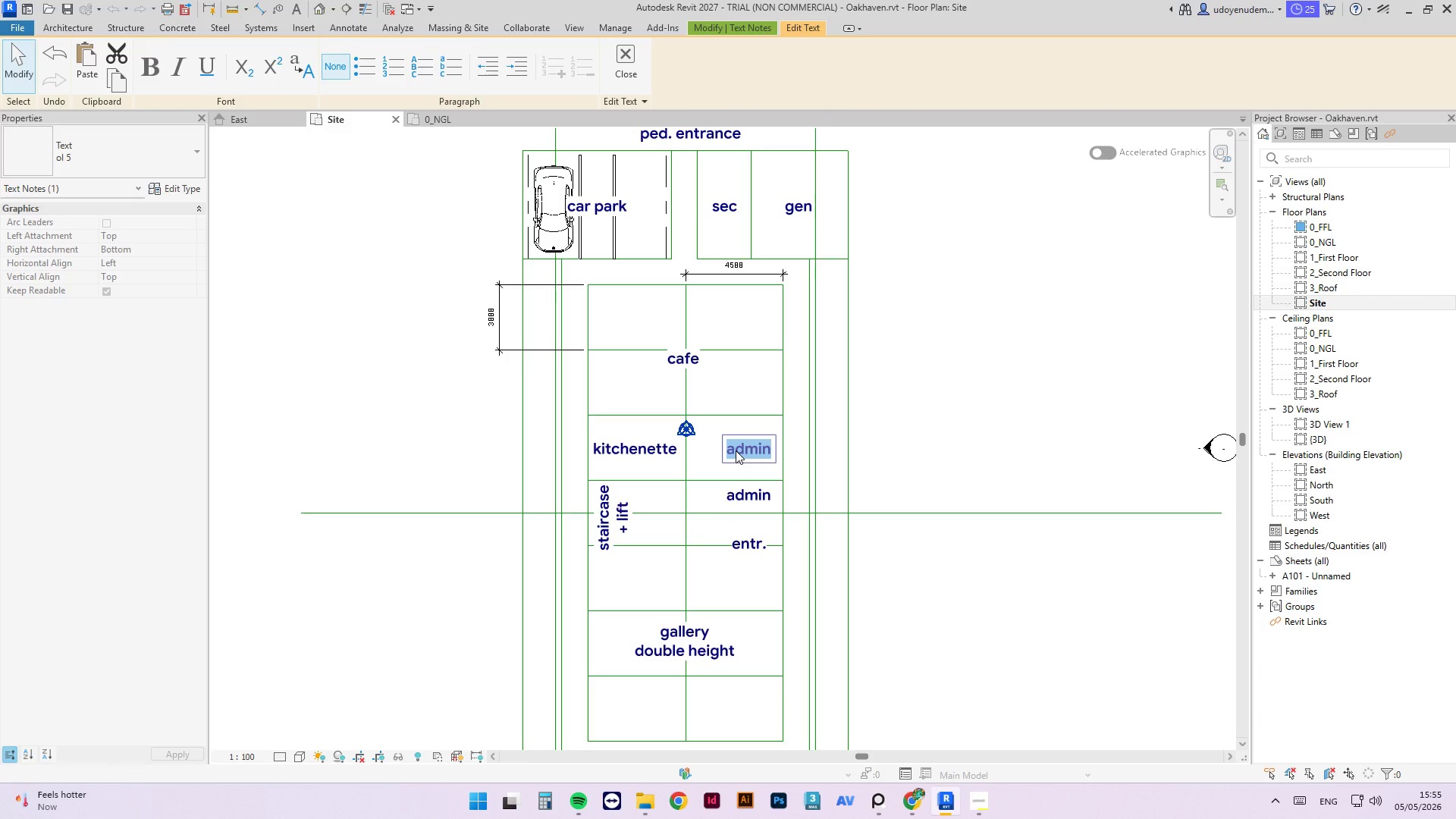 
type(w)
key(Backspace)
type(e)
key(Backspace)
type(restrooms)
 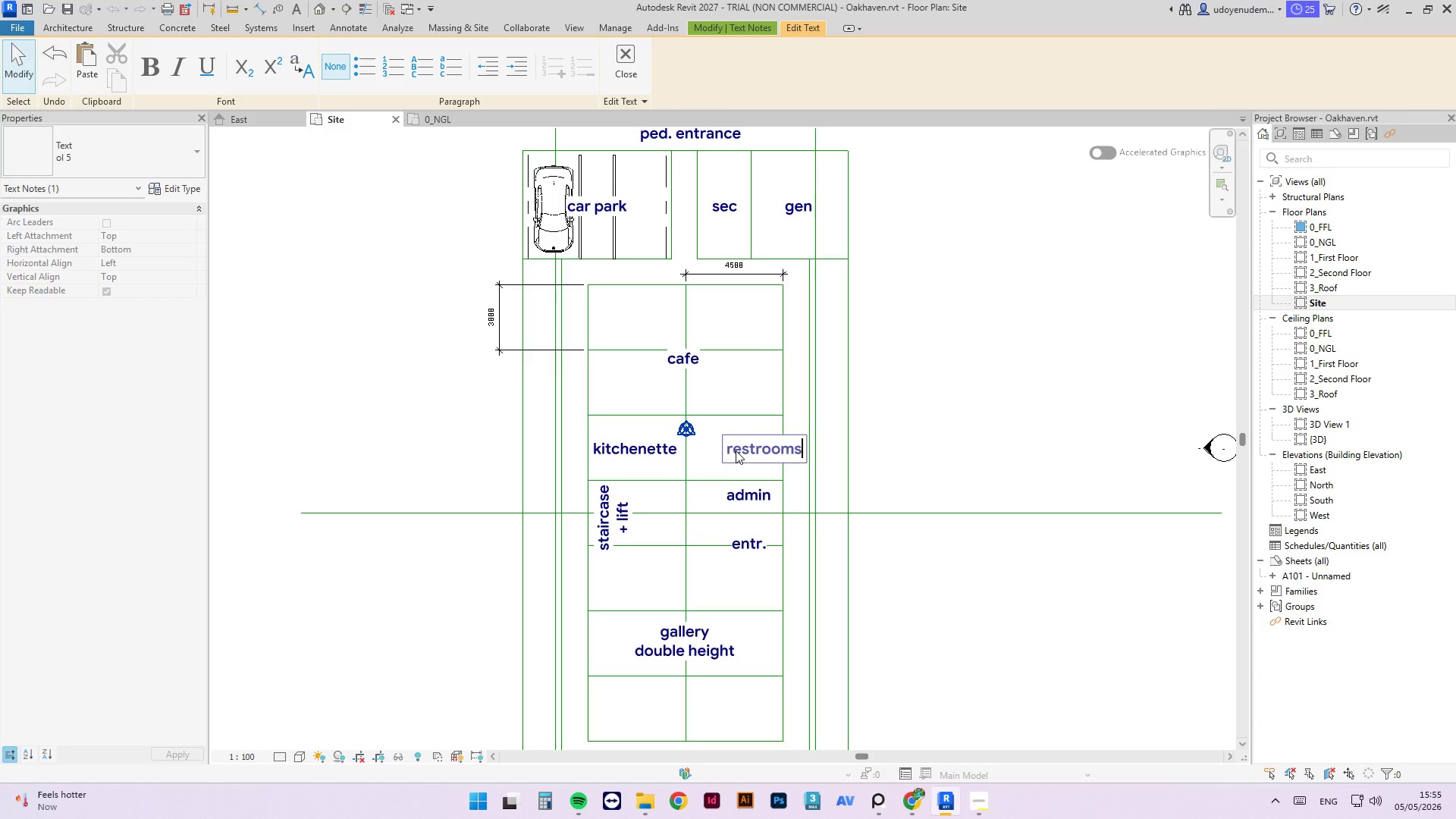 
key(Enter)
 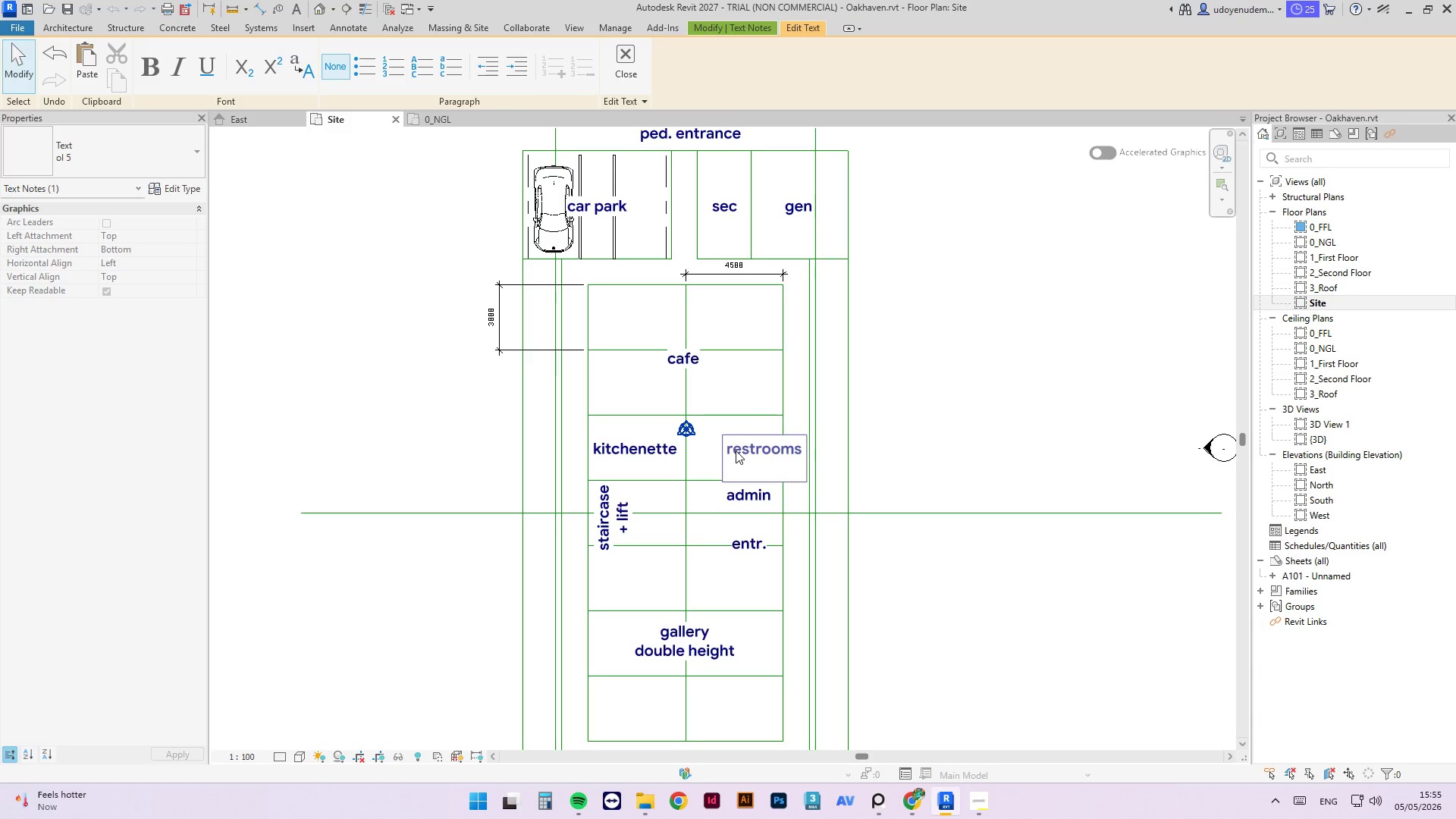 
key(Backspace)
 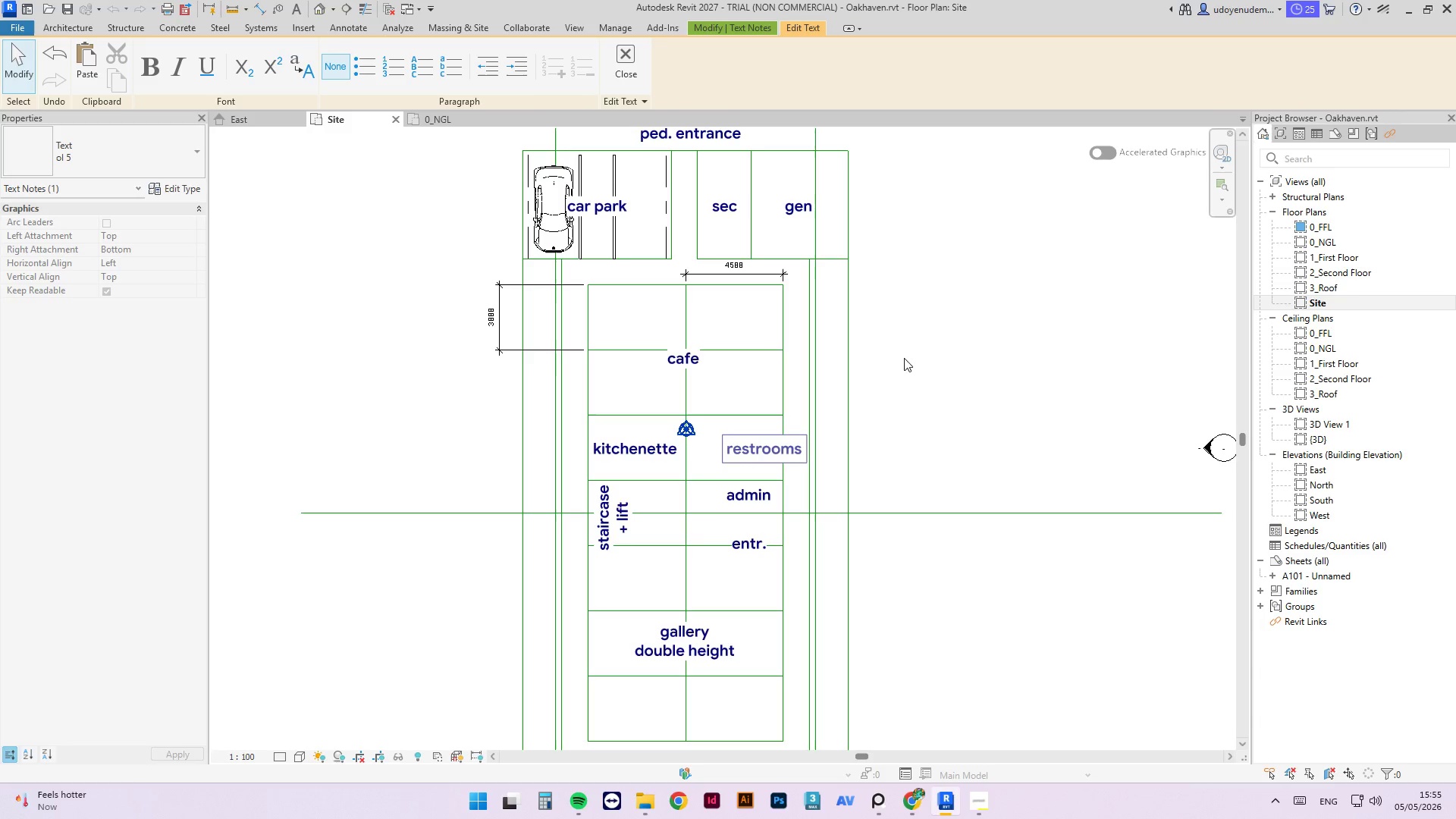 
left_click([915, 349])
 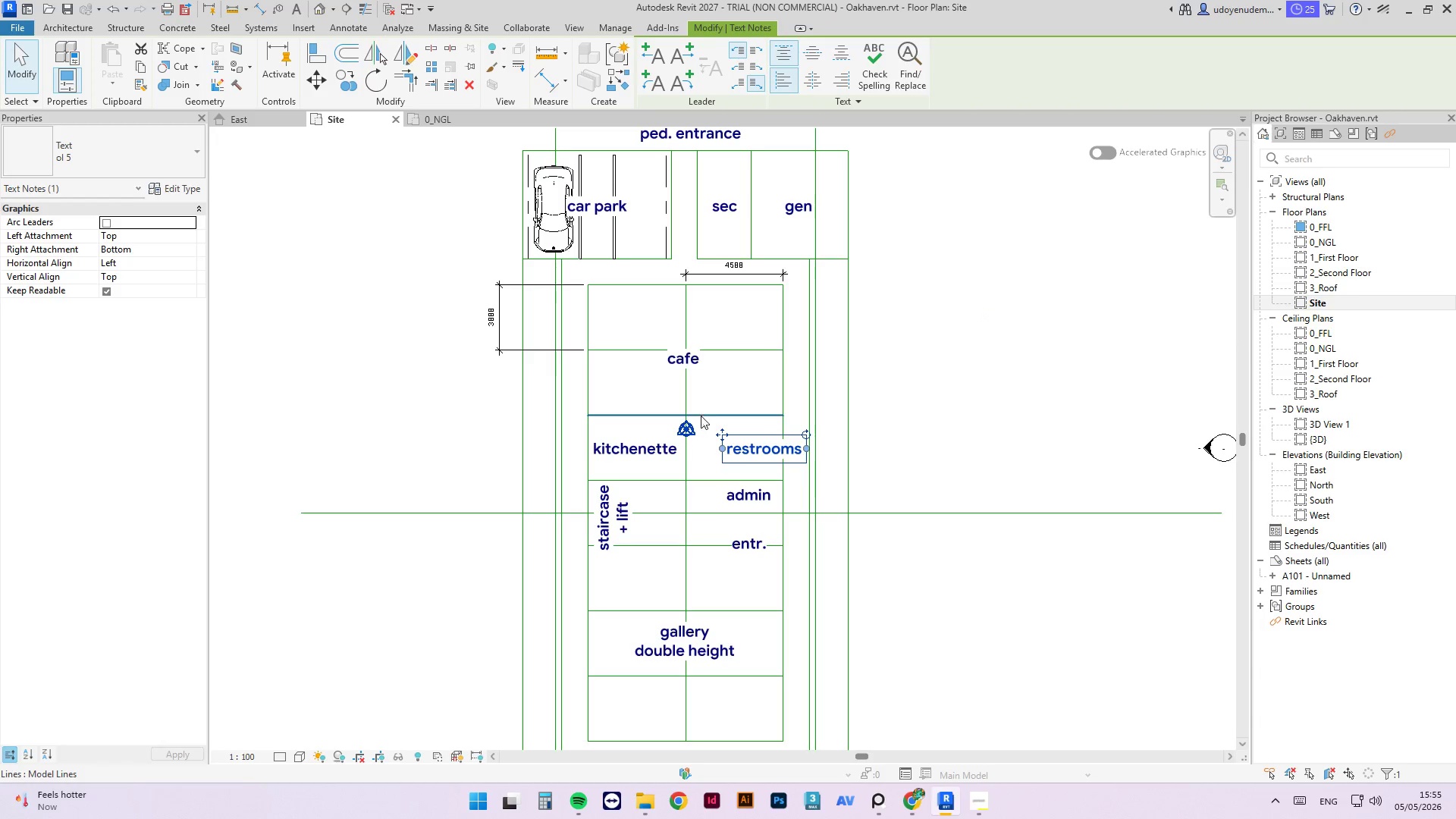 
left_click_drag(start_coordinate=[721, 432], to_coordinate=[700, 443])
 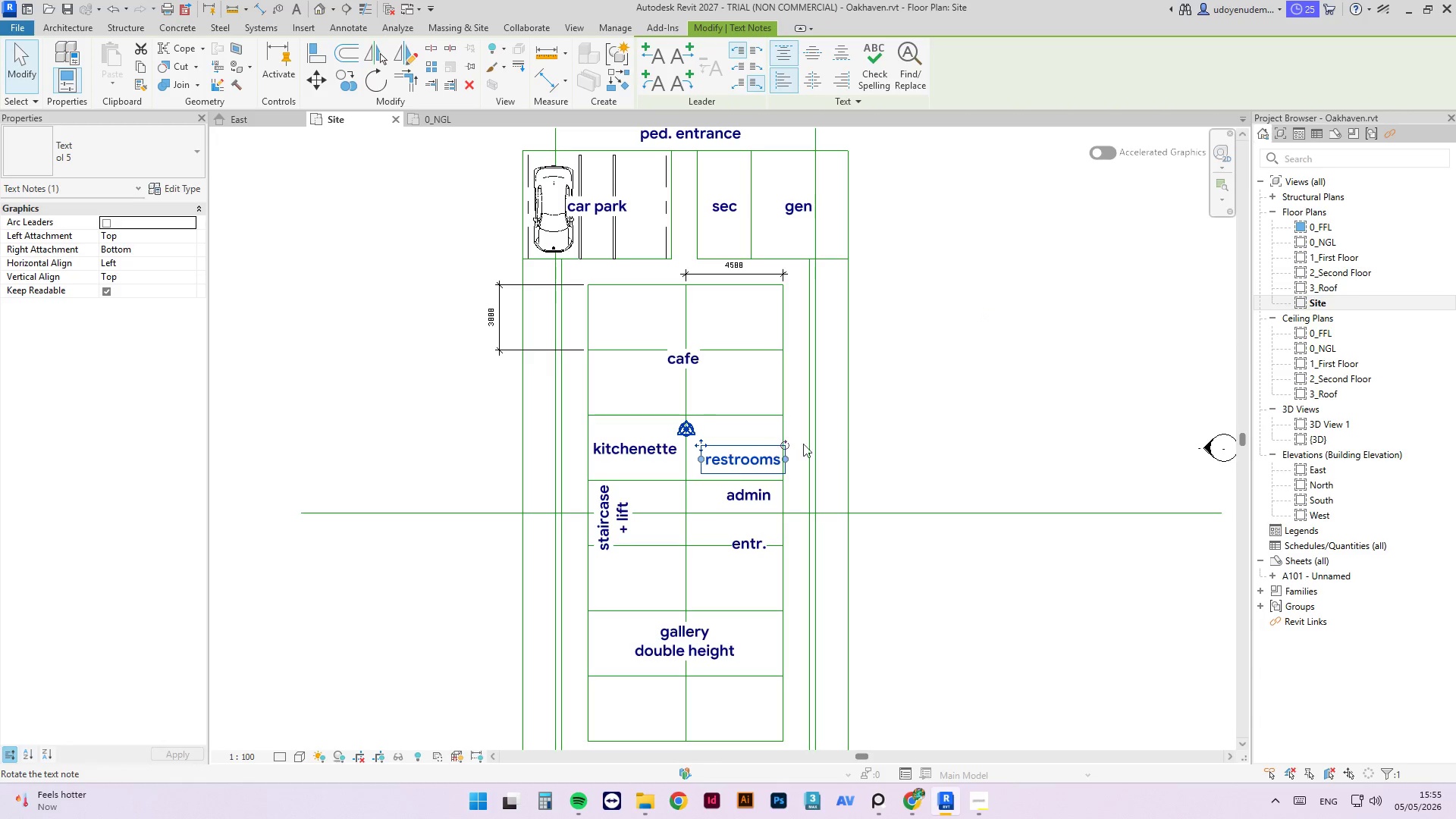 
left_click([910, 438])
 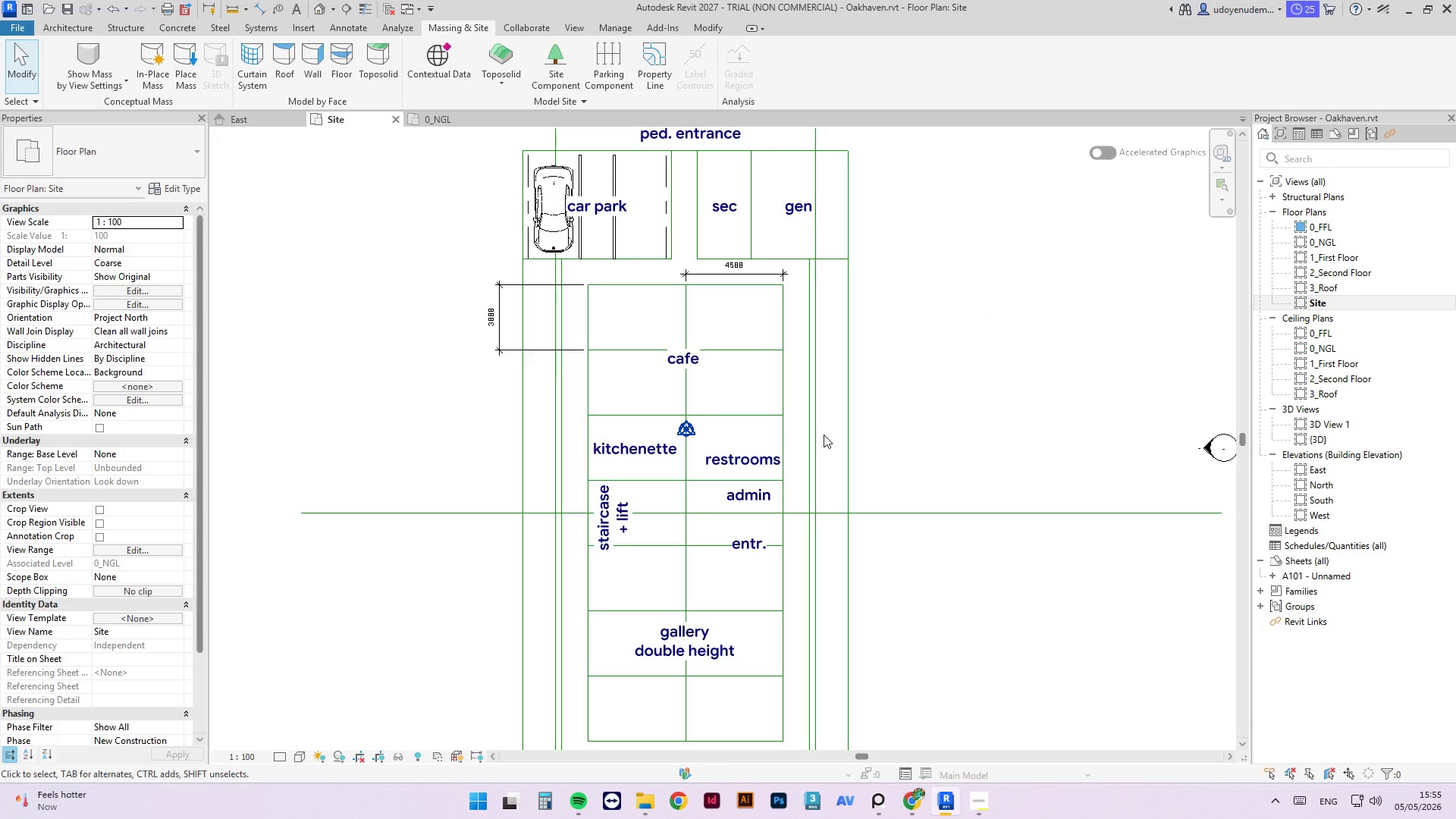 
scroll: coordinate [824, 435], scroll_direction: down, amount: 2.0
 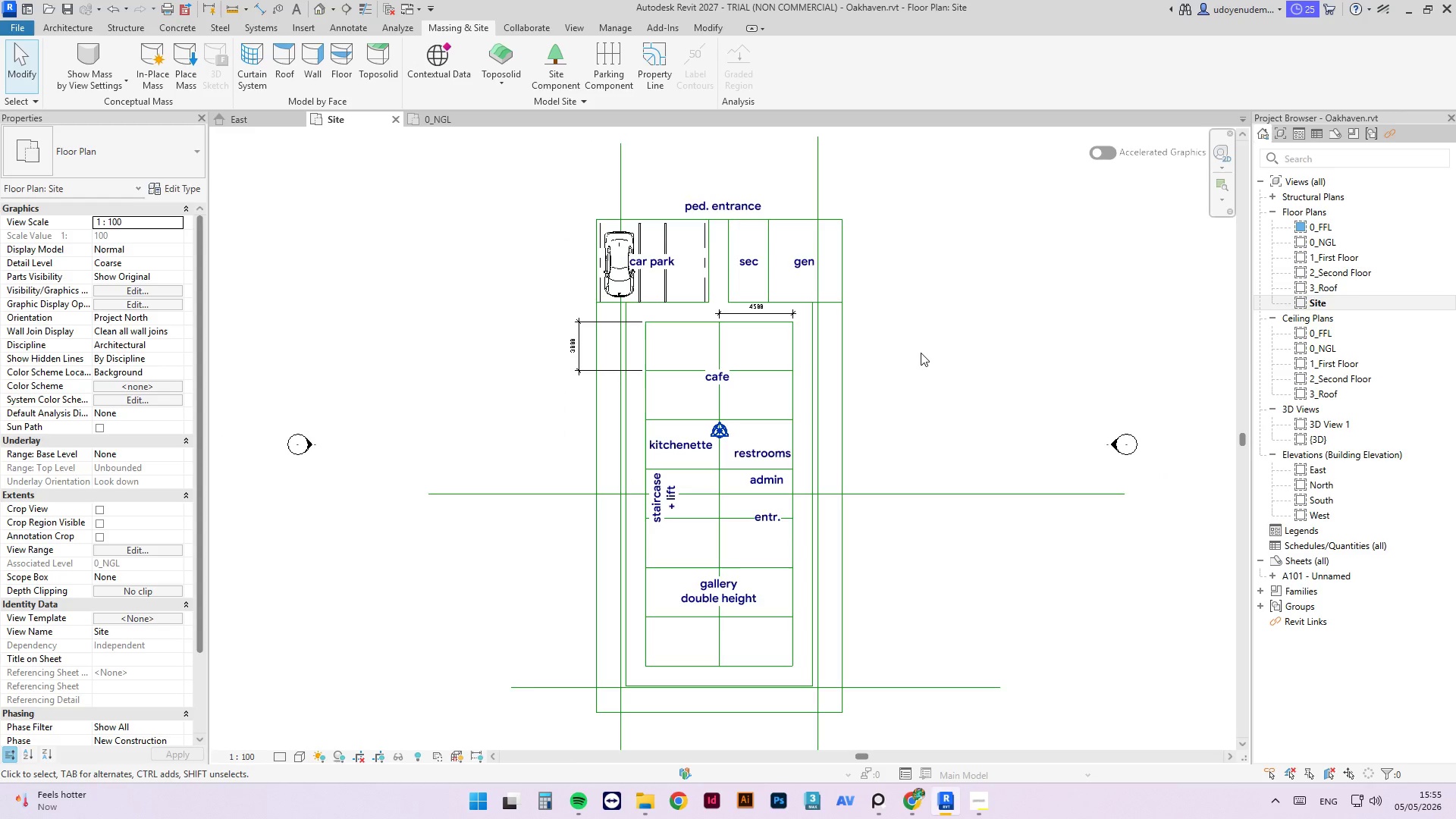 
left_click([921, 353])
 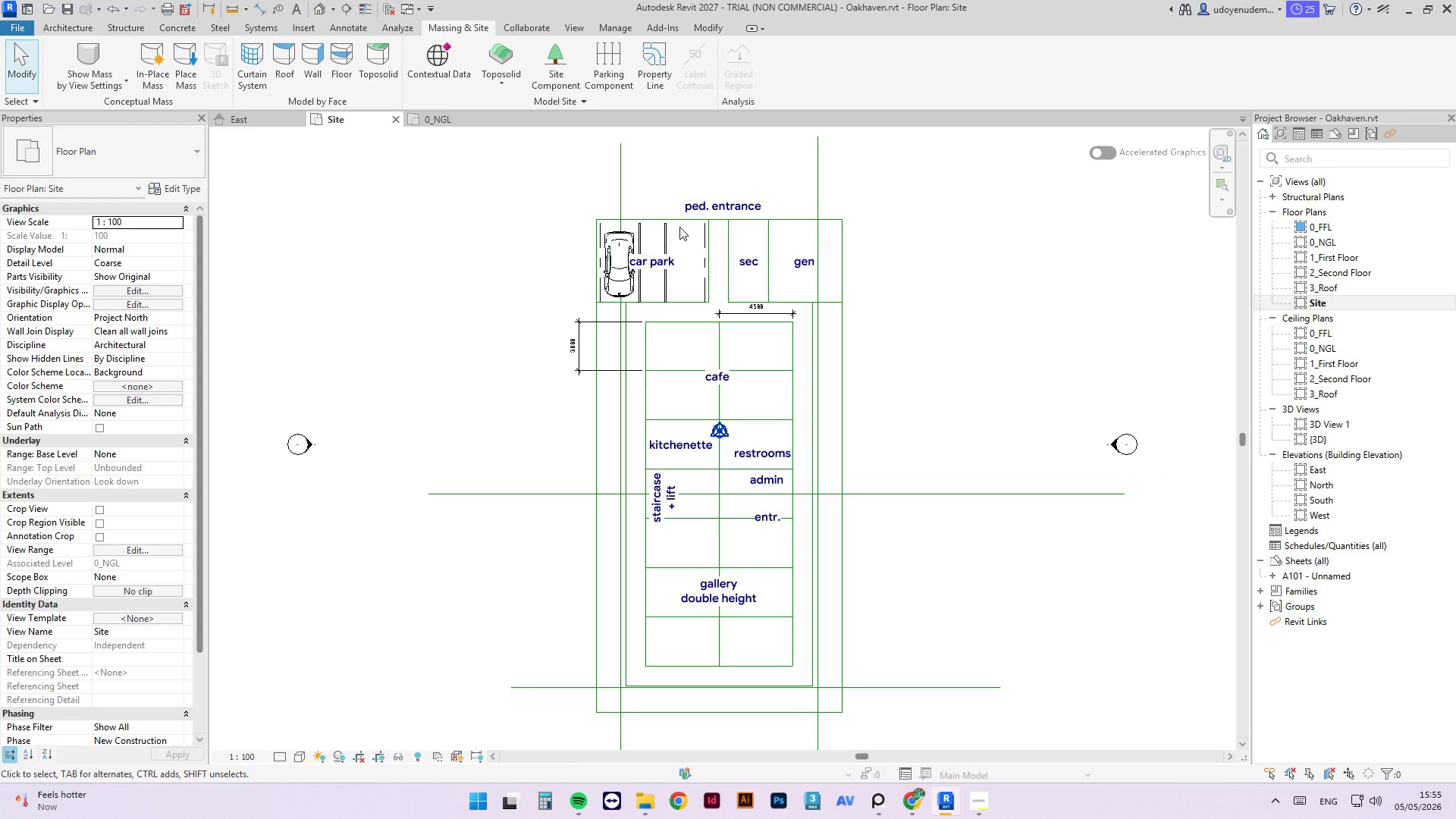 
wait(8.3)
 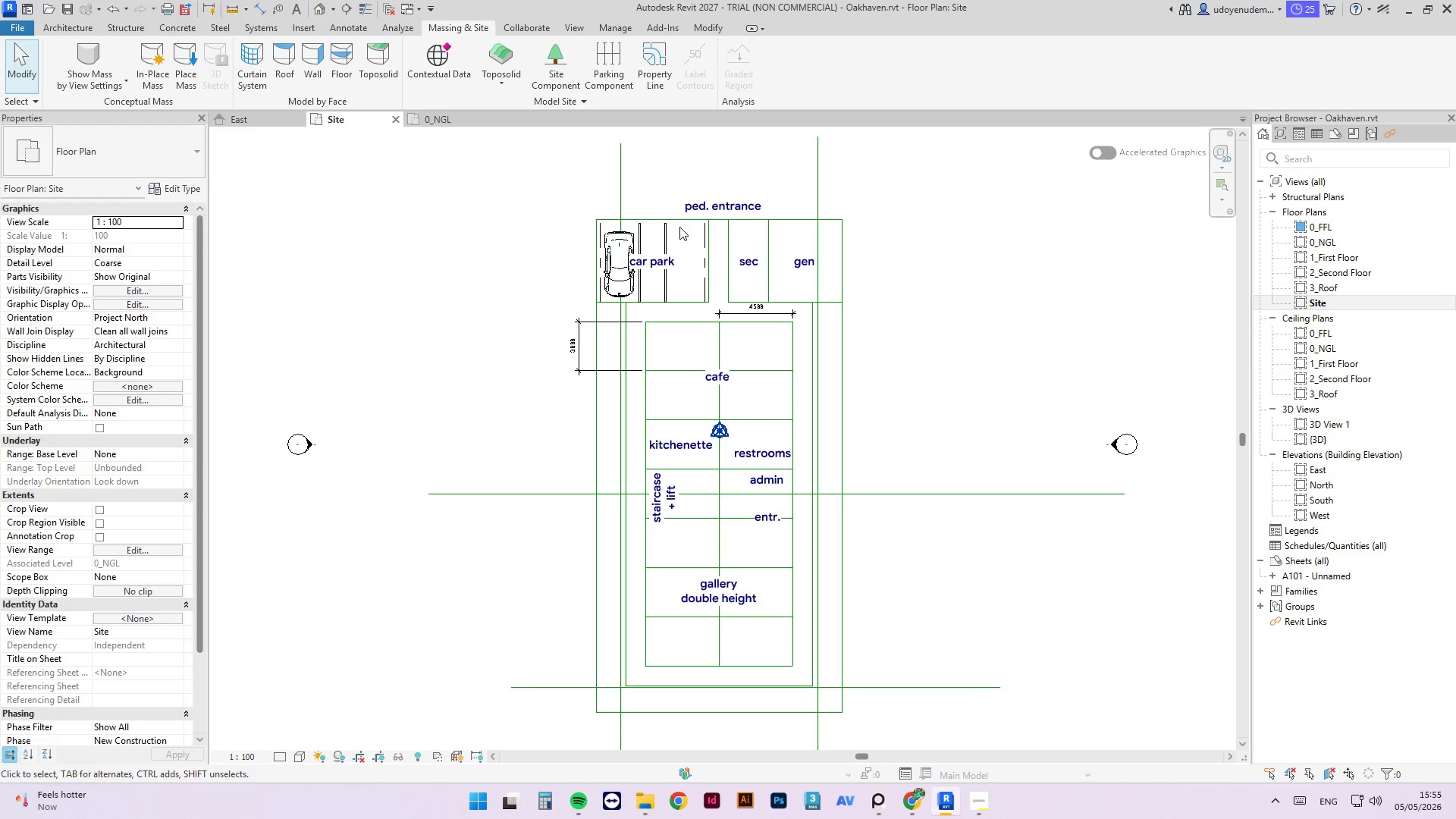 
double_click([1340, 301])
 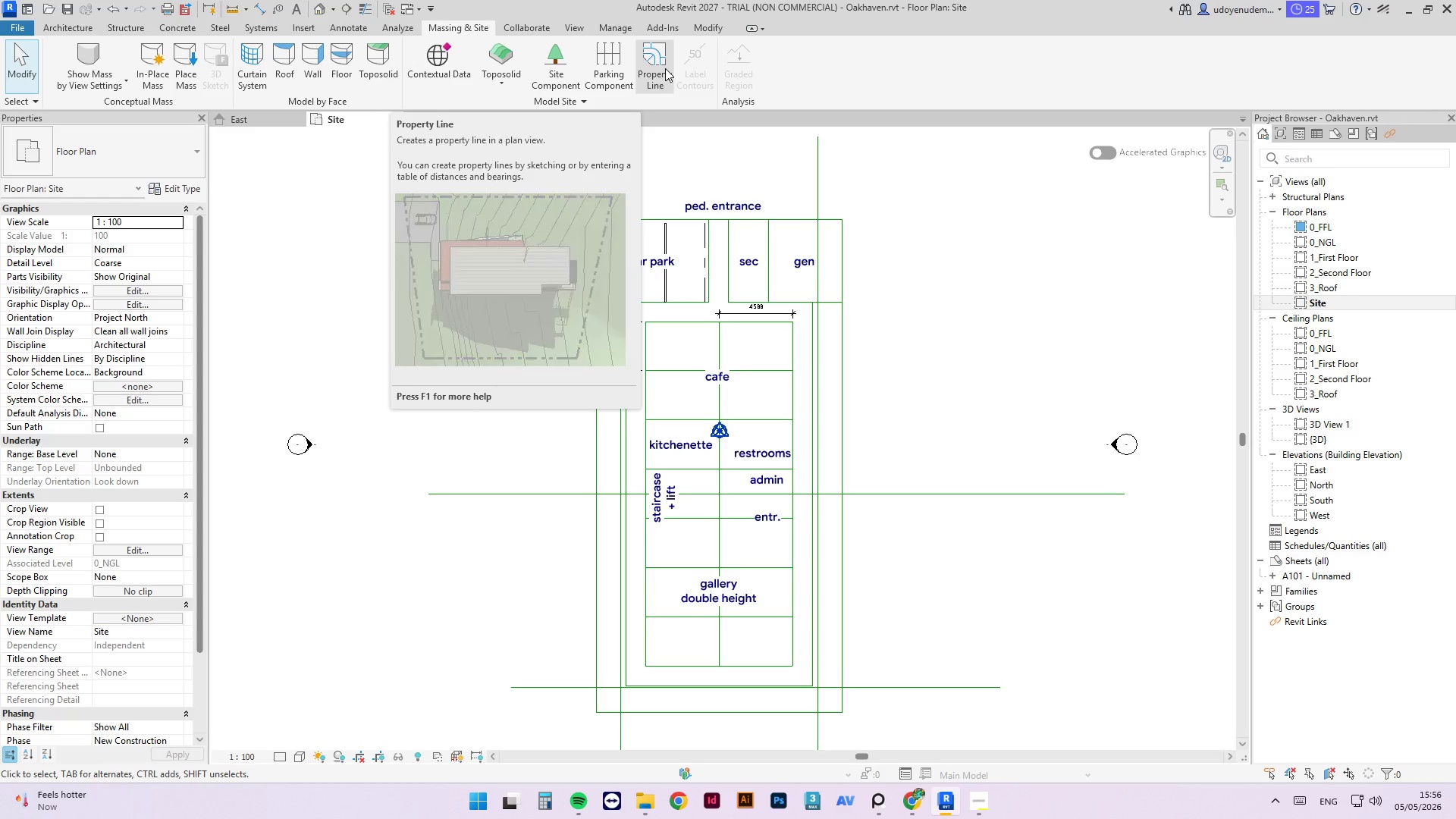 
wait(28.89)
 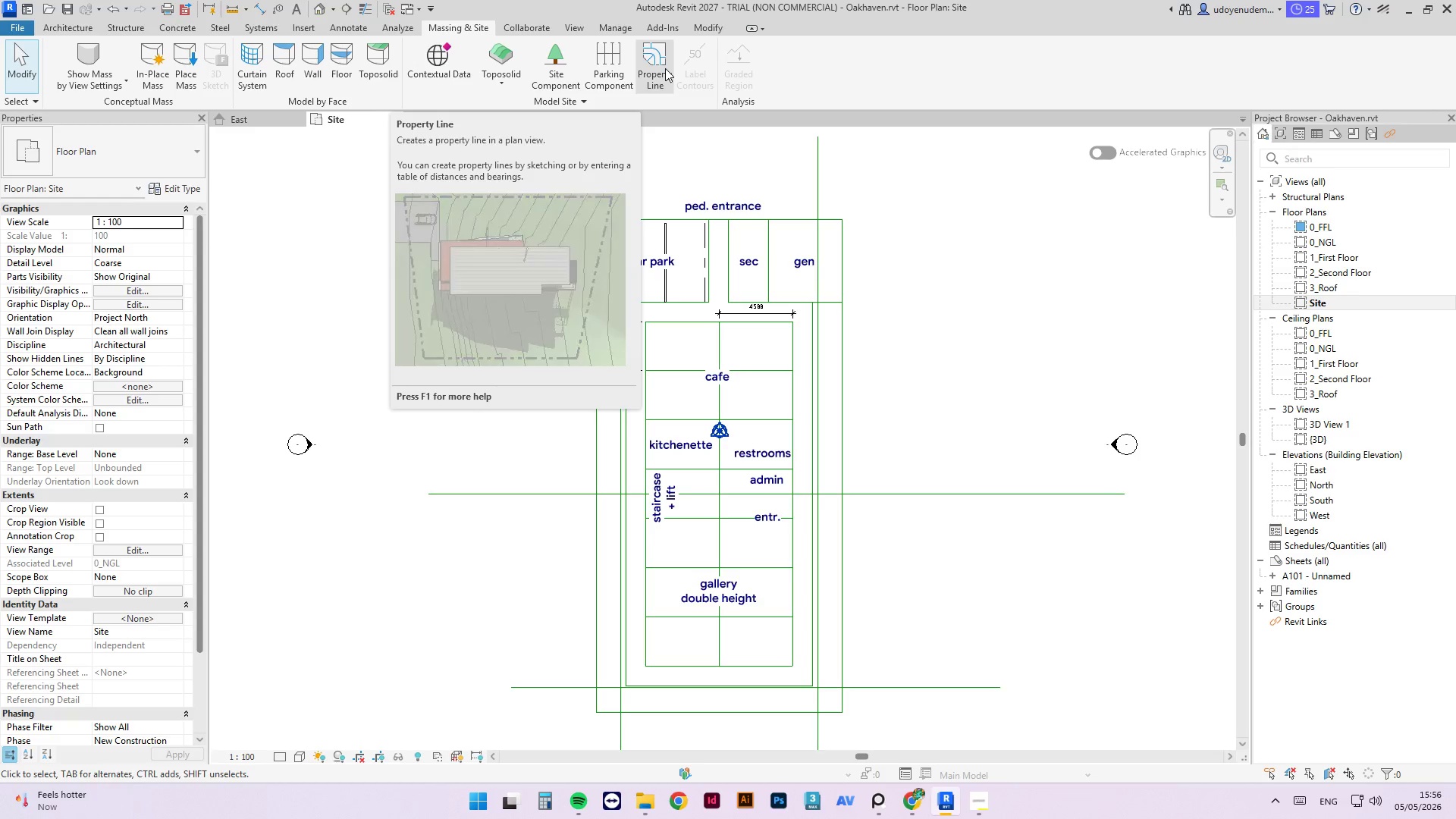 
left_click([434, 66])
 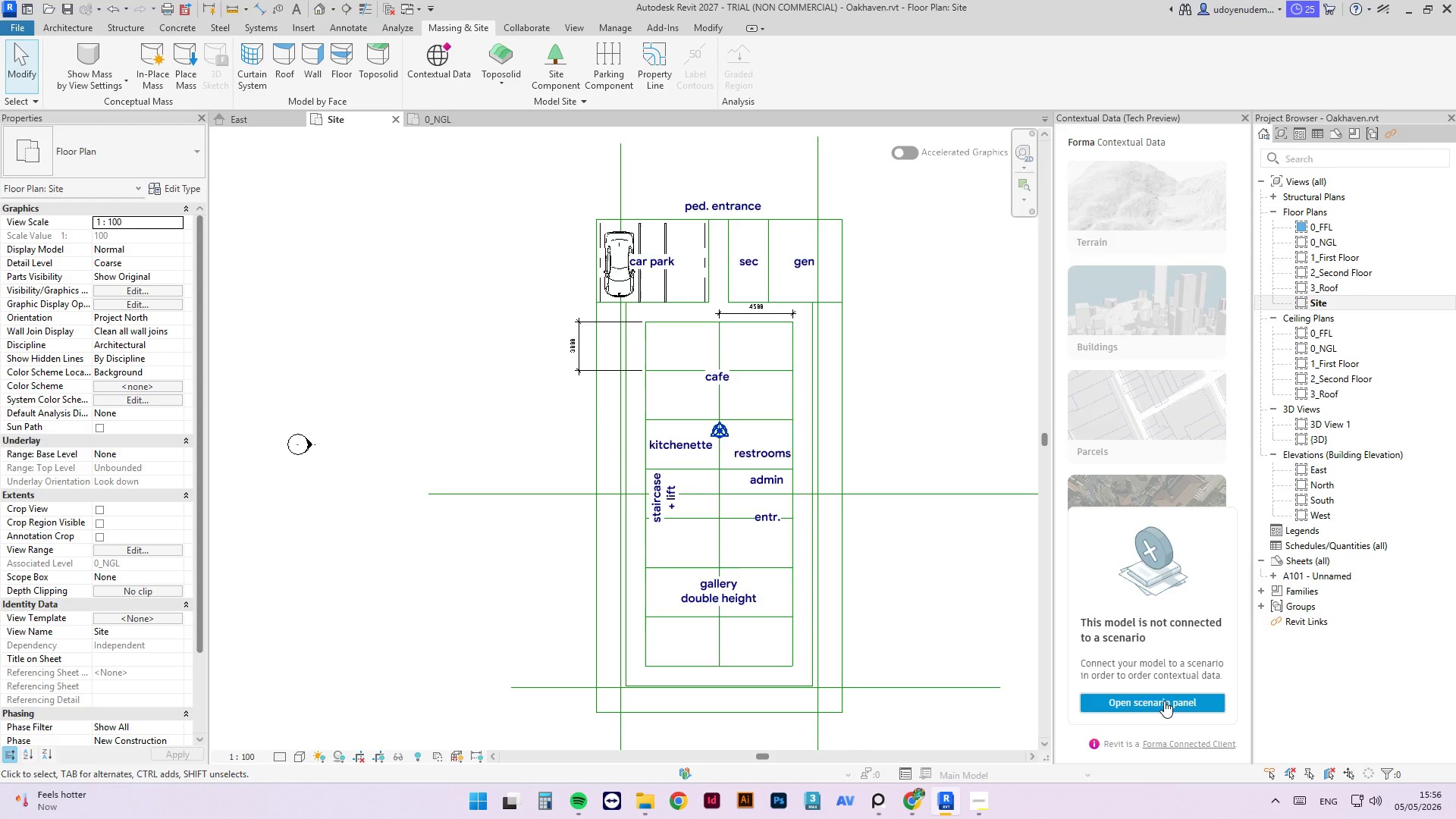 
wait(5.14)
 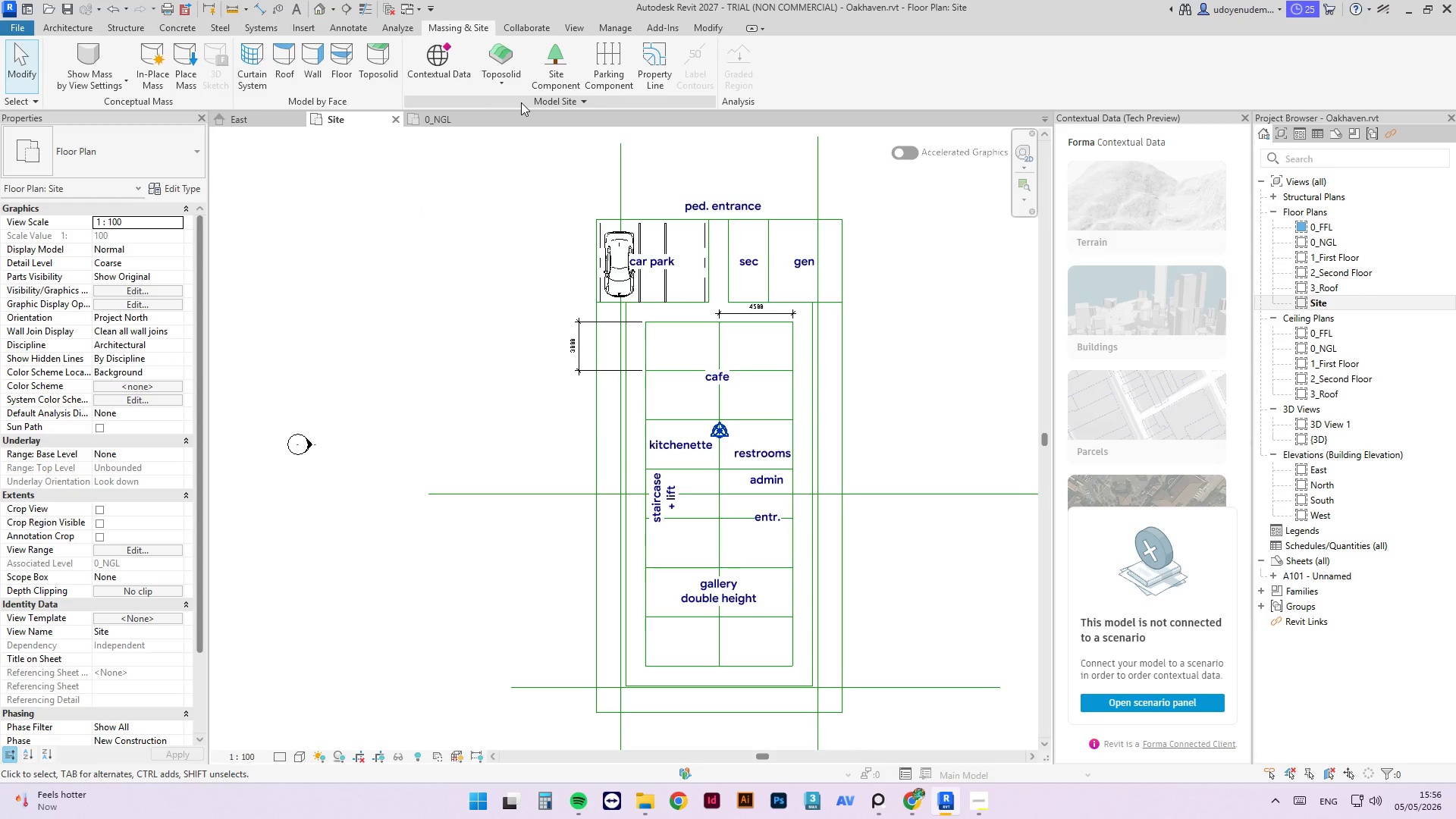 
left_click([1156, 708])
 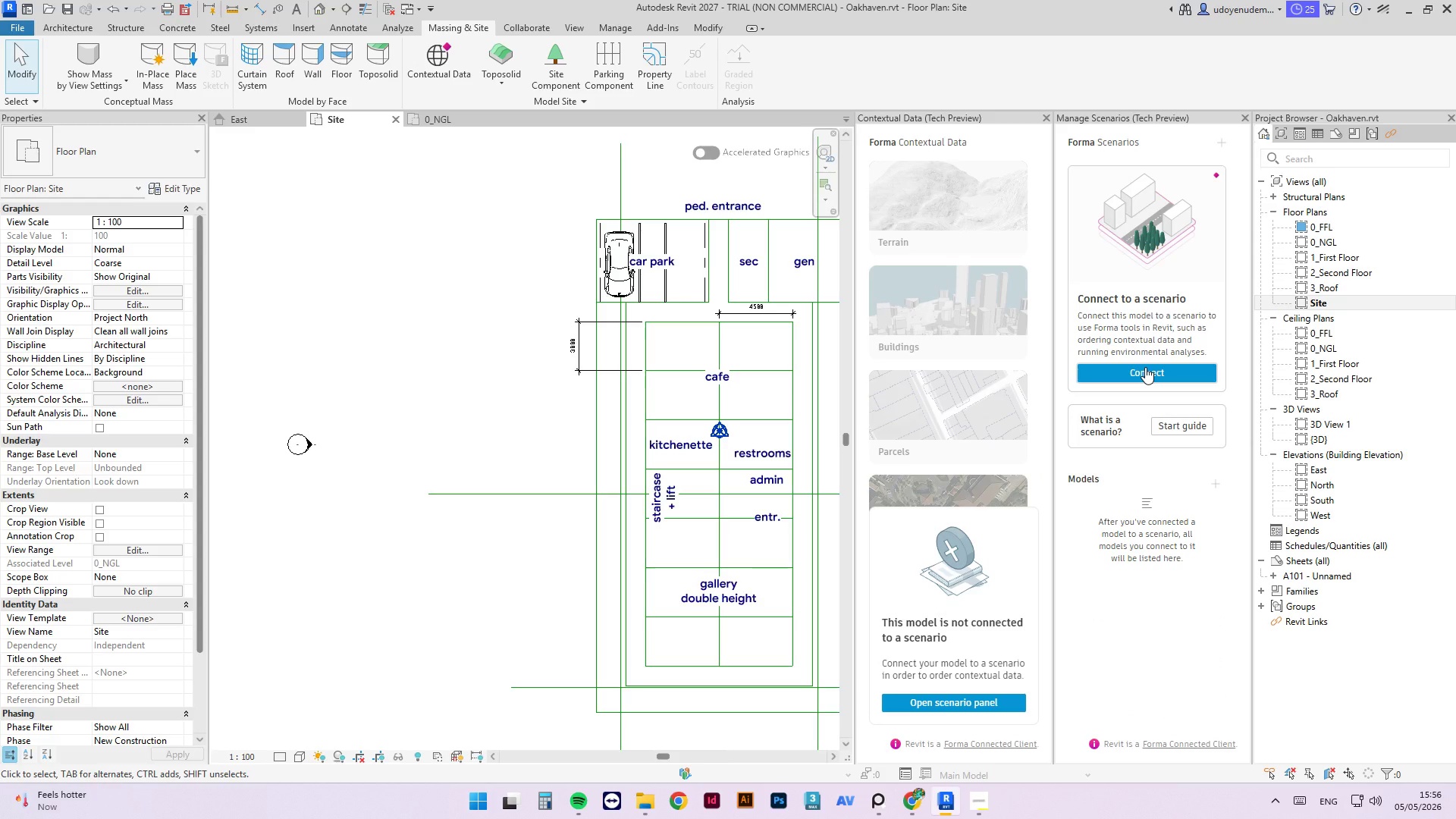 
wait(7.2)
 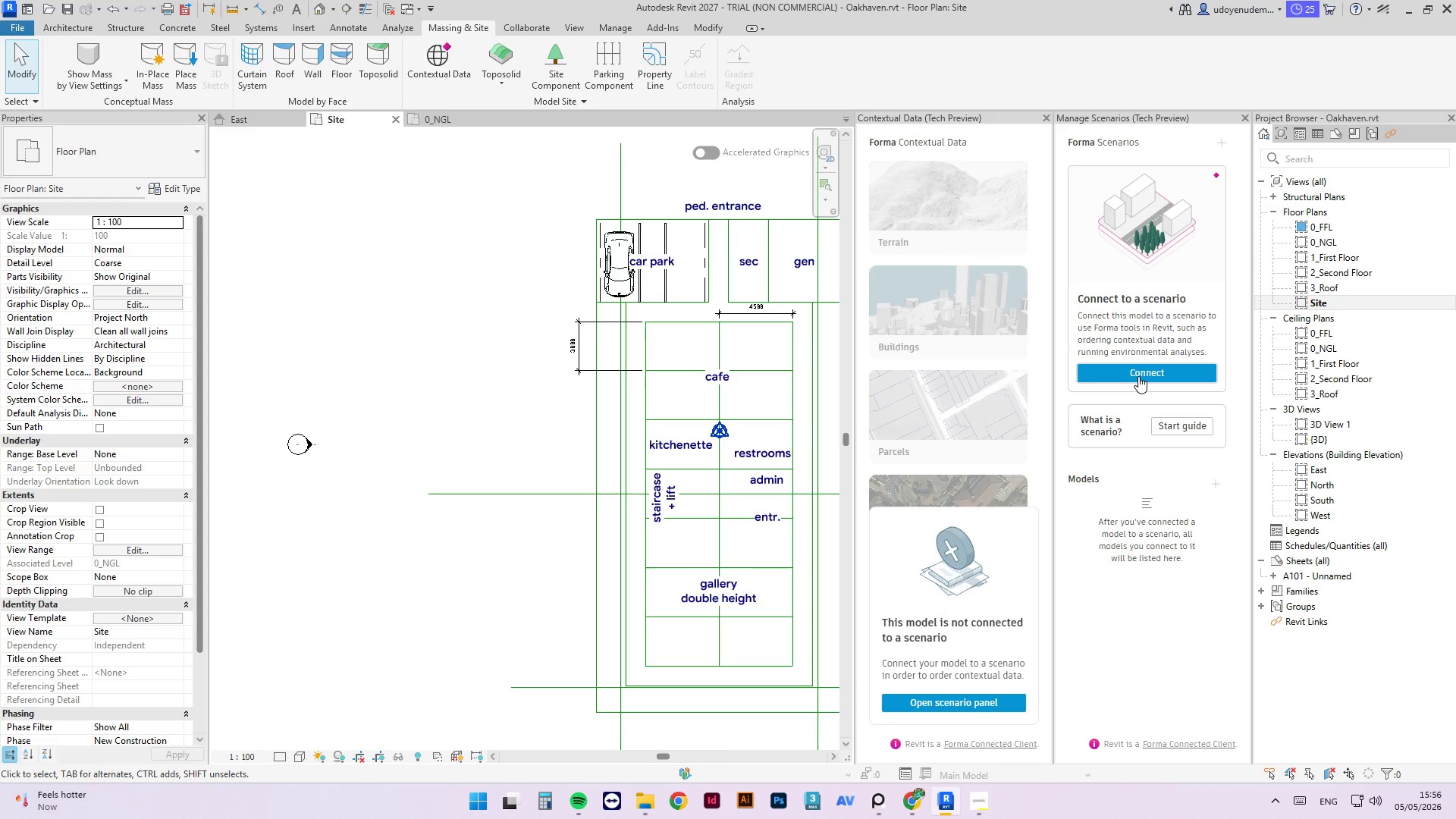 
left_click([1149, 370])
 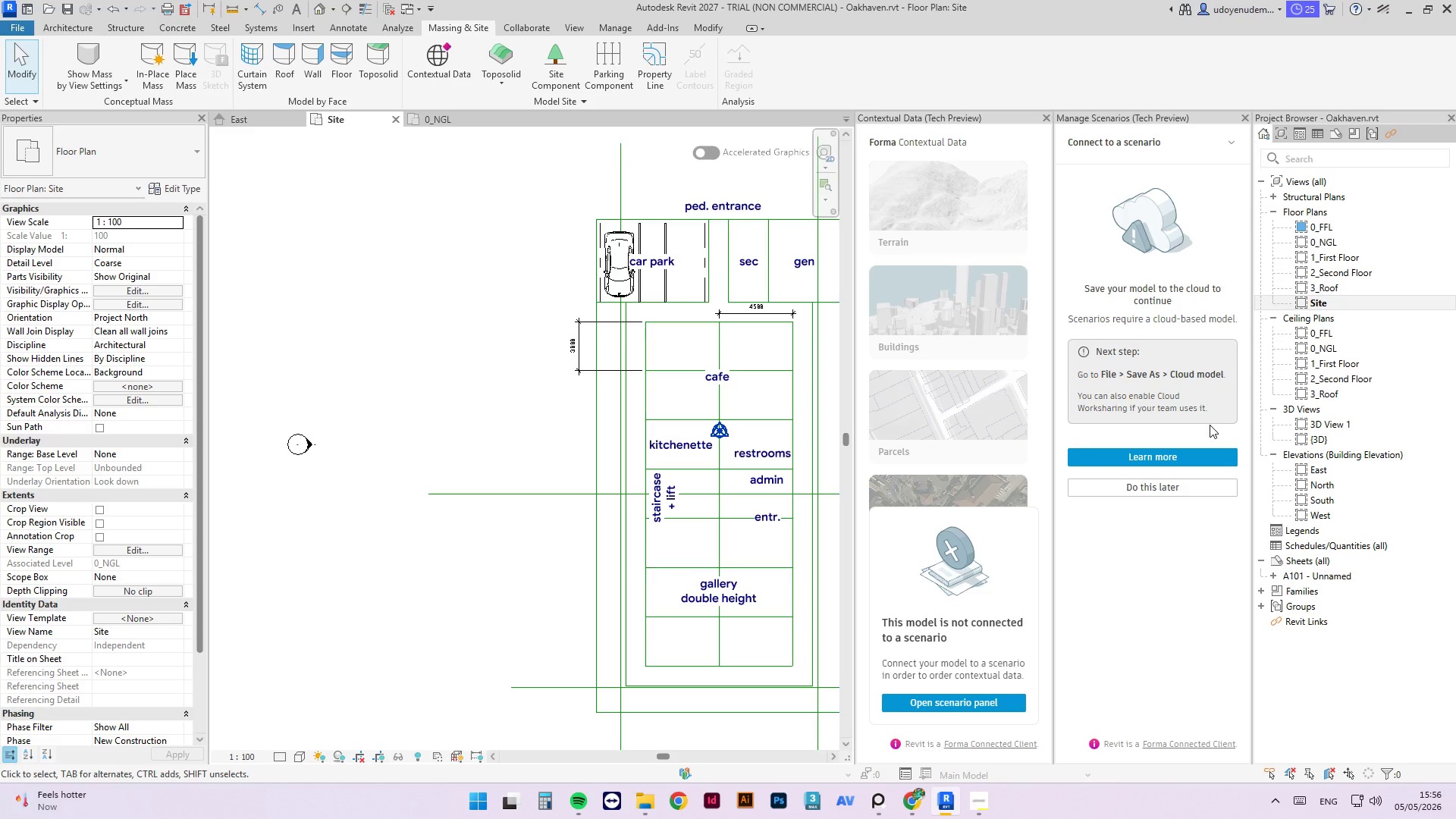 
wait(6.16)
 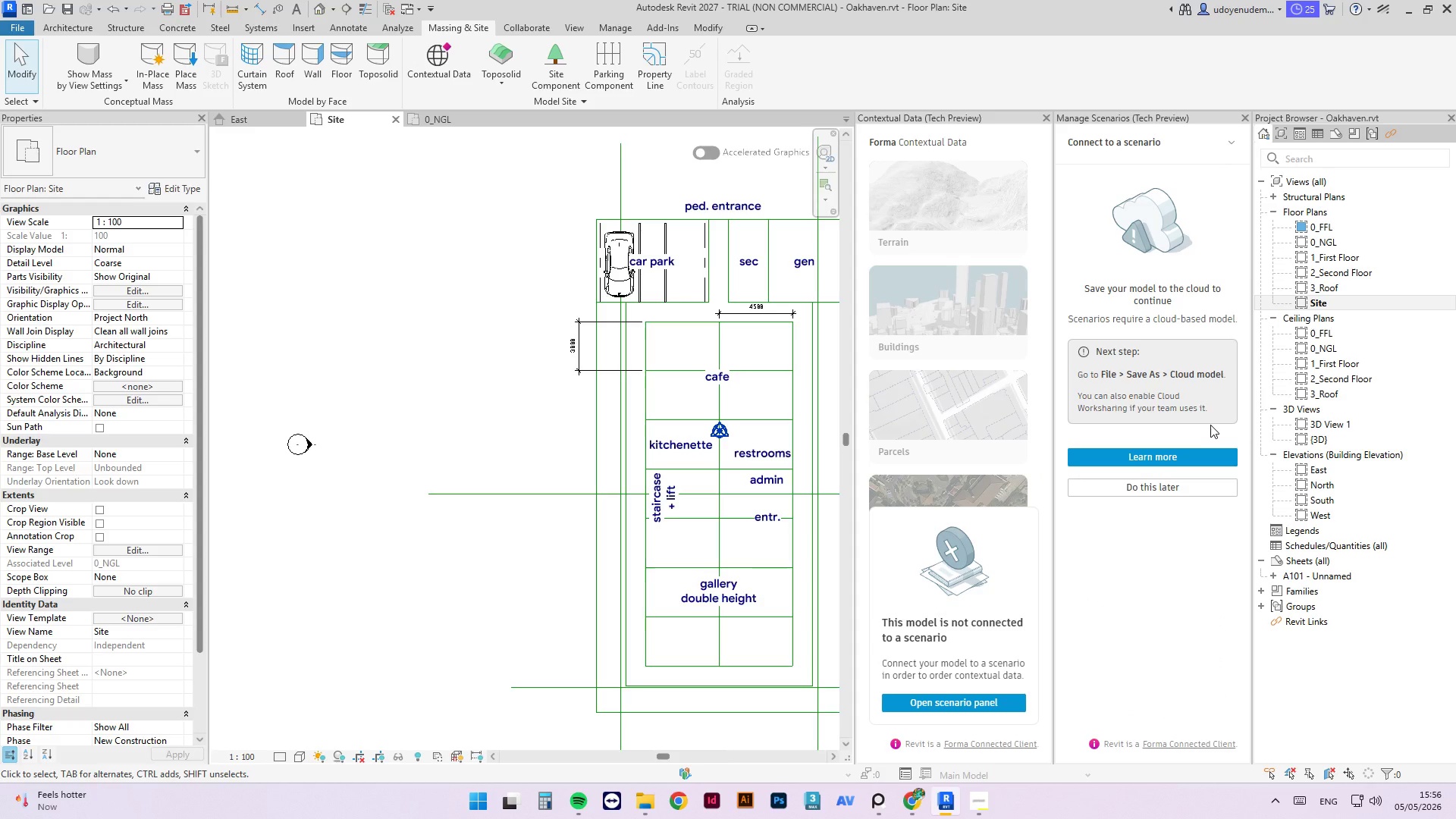 
left_click([1153, 491])
 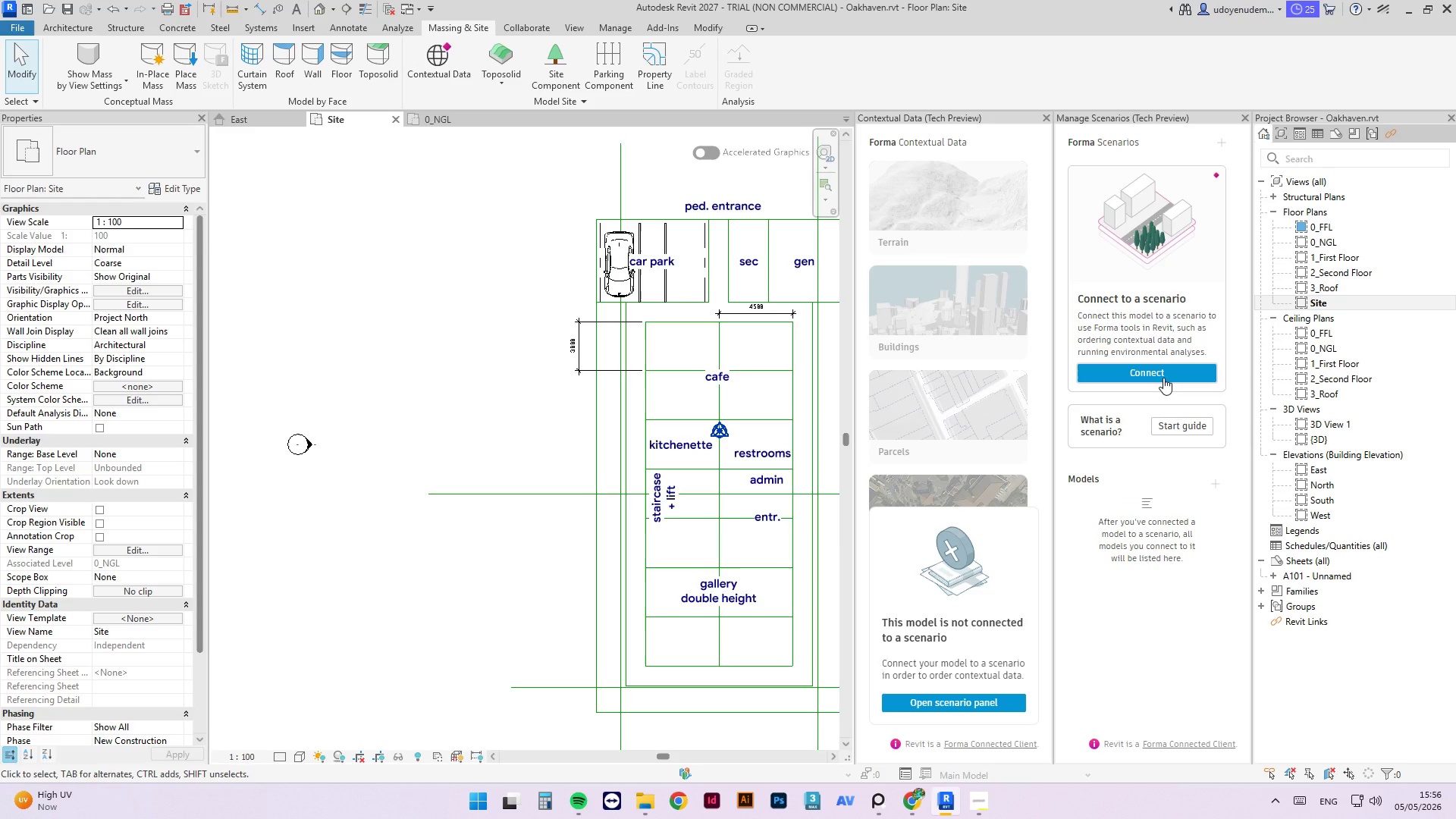 
wait(11.34)
 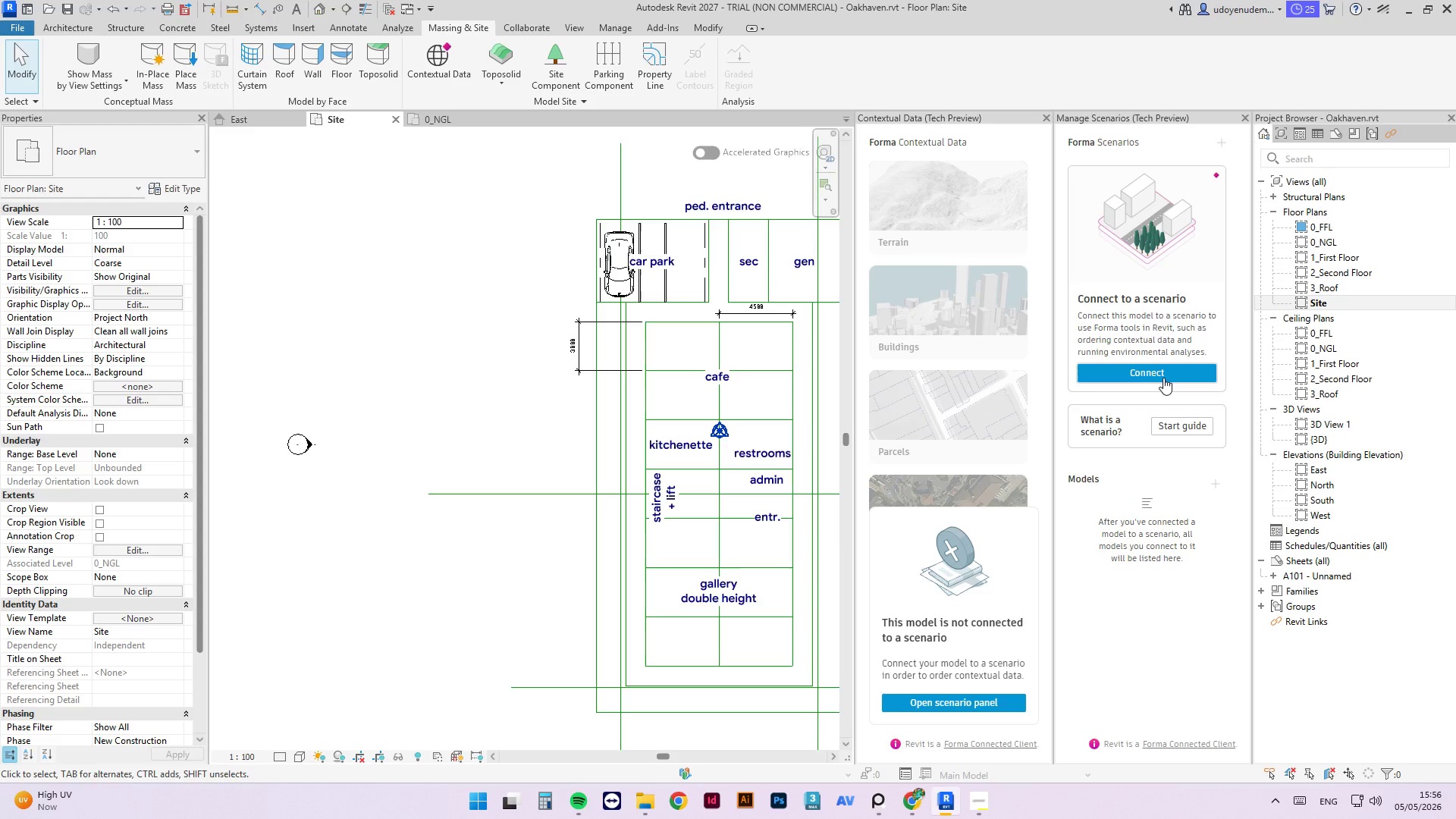 
left_click([1219, 143])
 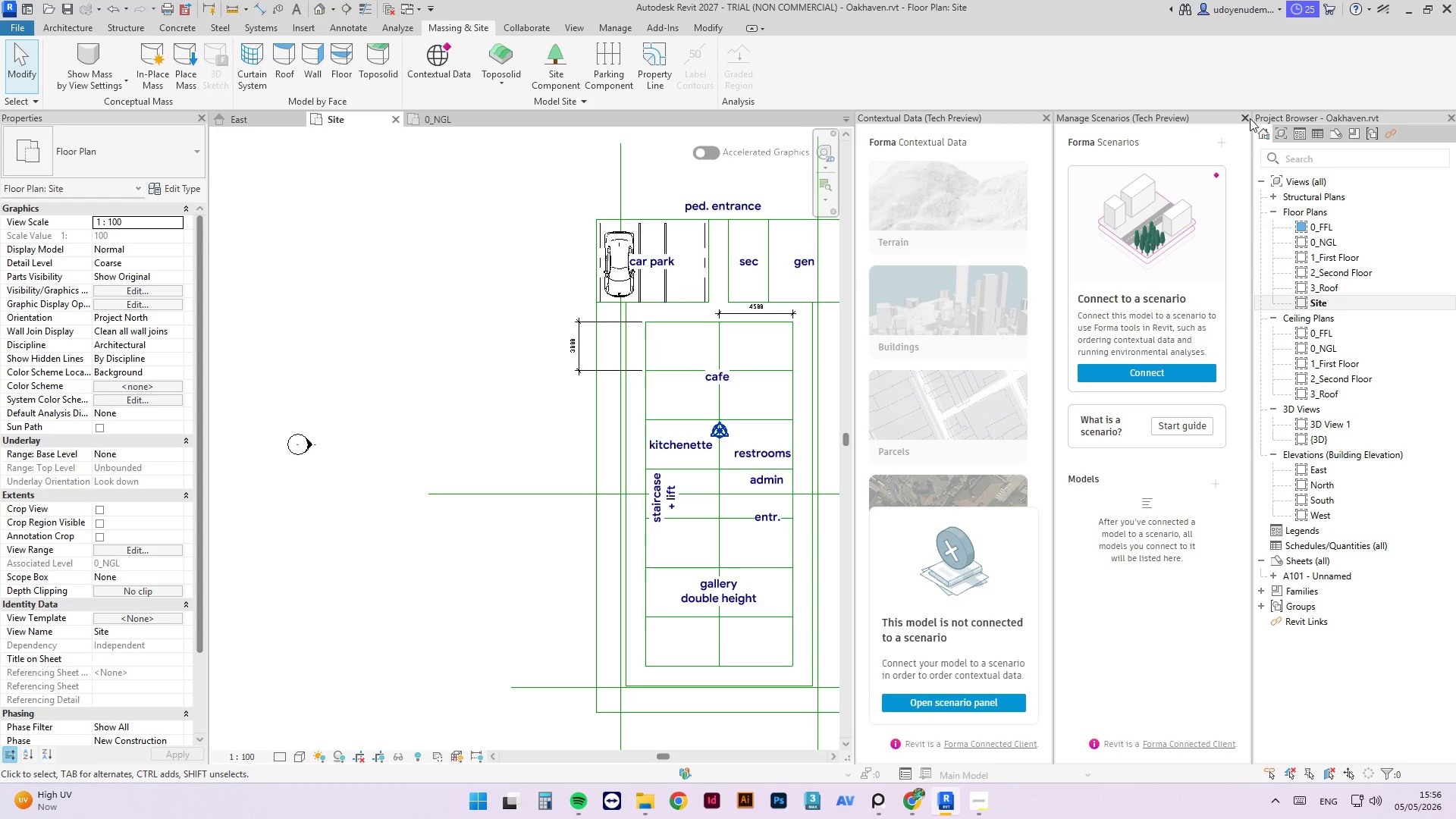 
left_click([1246, 118])
 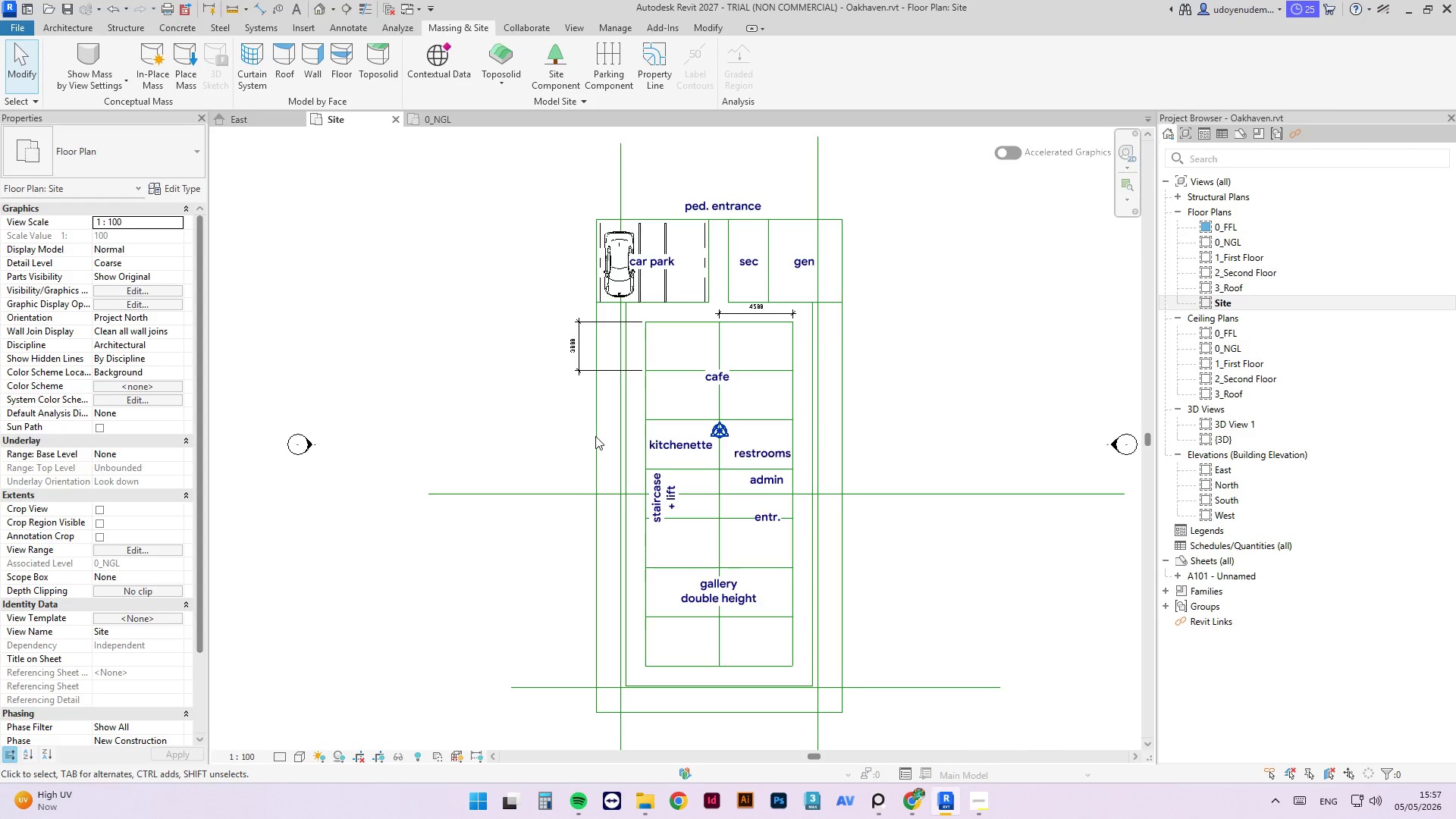 
wait(11.0)
 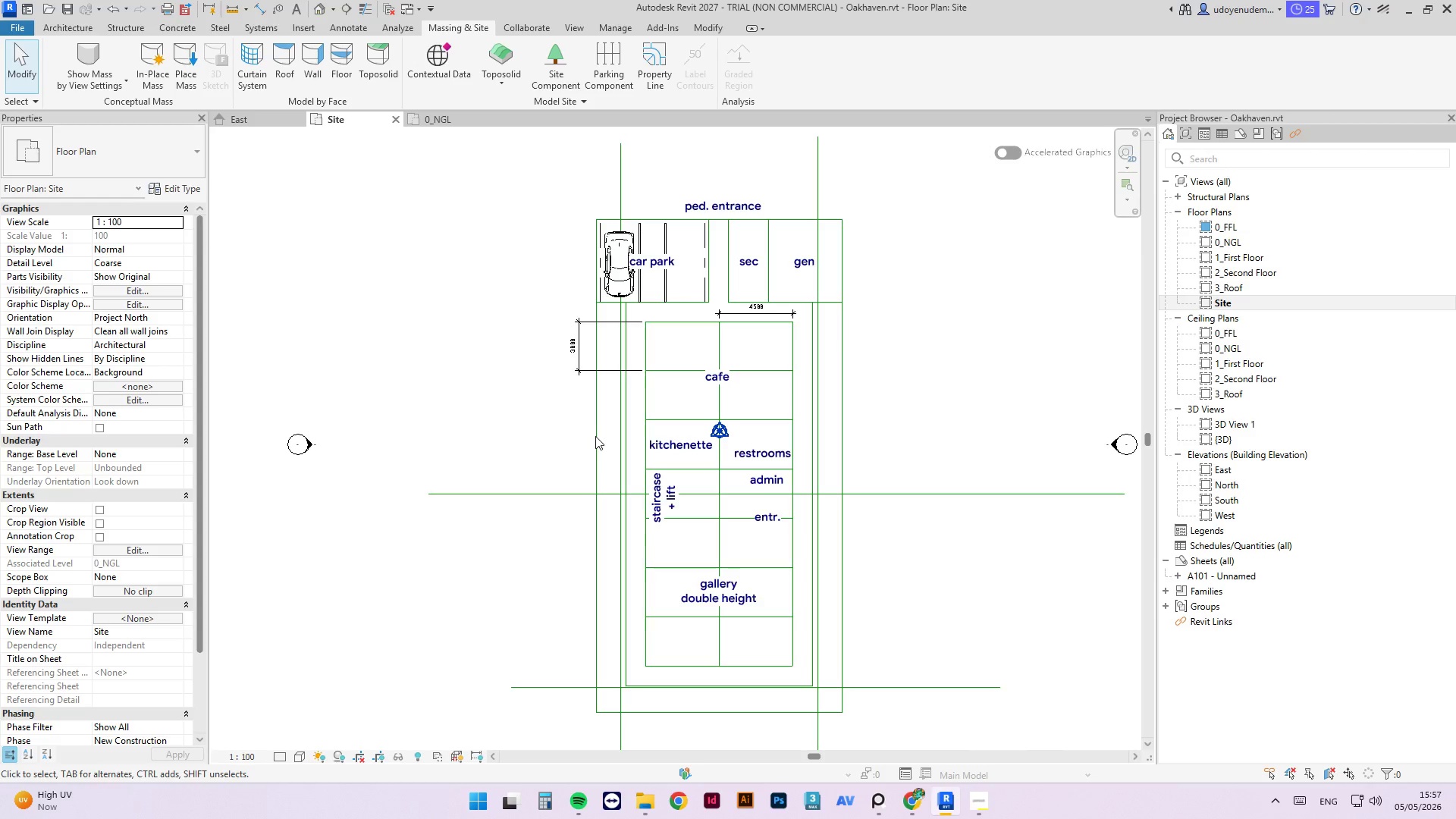 
double_click([1229, 303])
 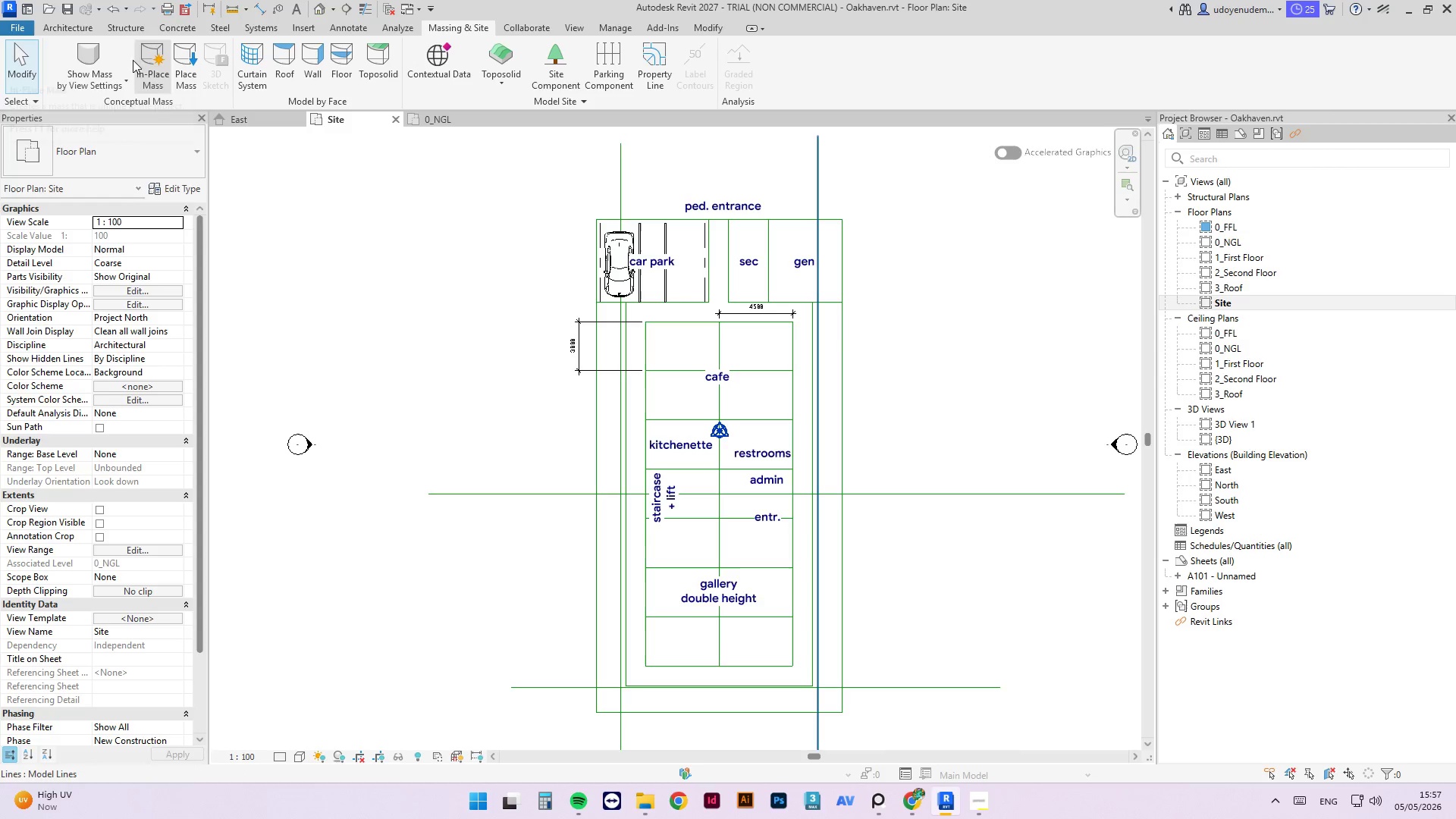 
left_click([56, 26])
 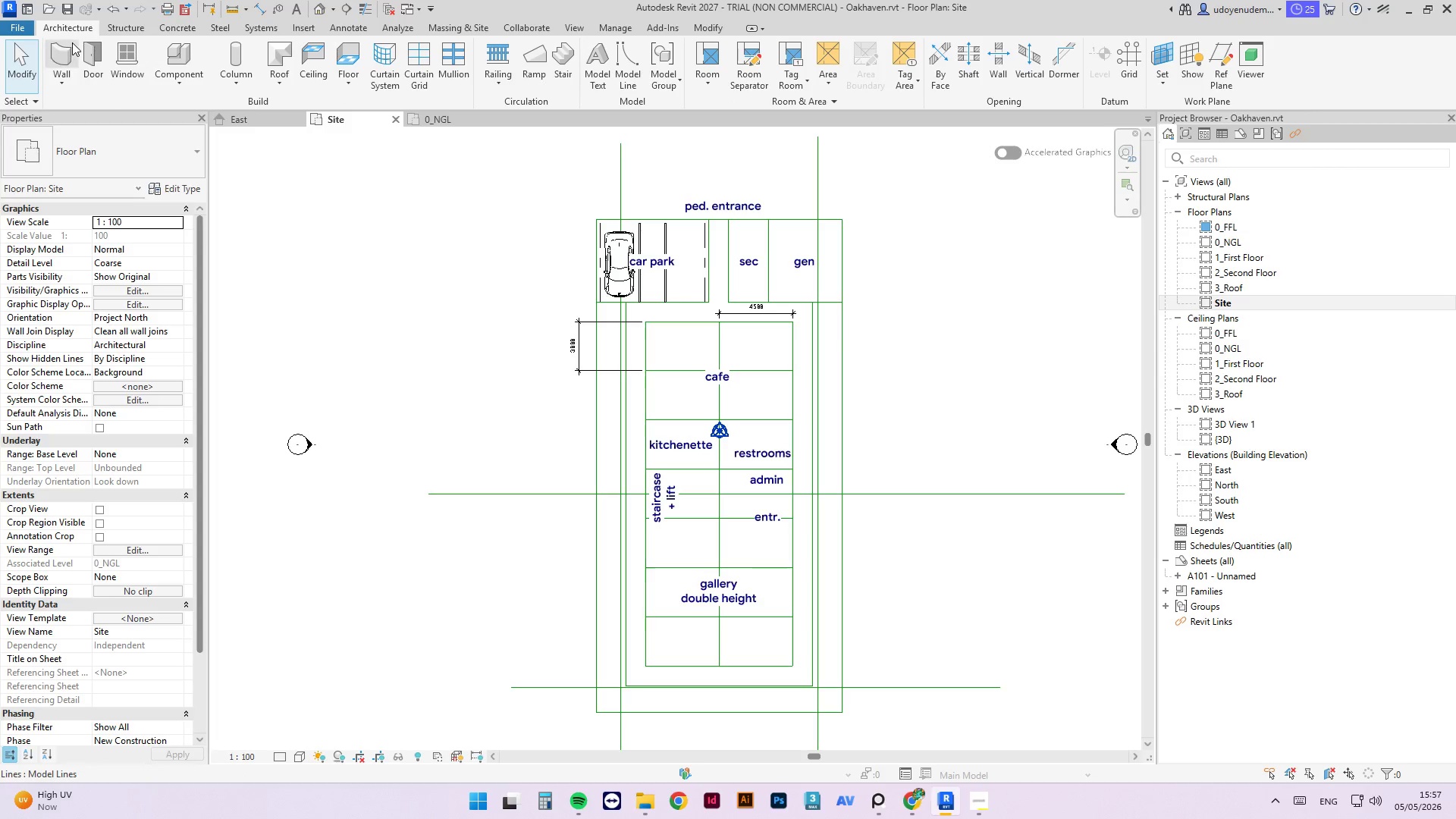 
left_click([66, 48])
 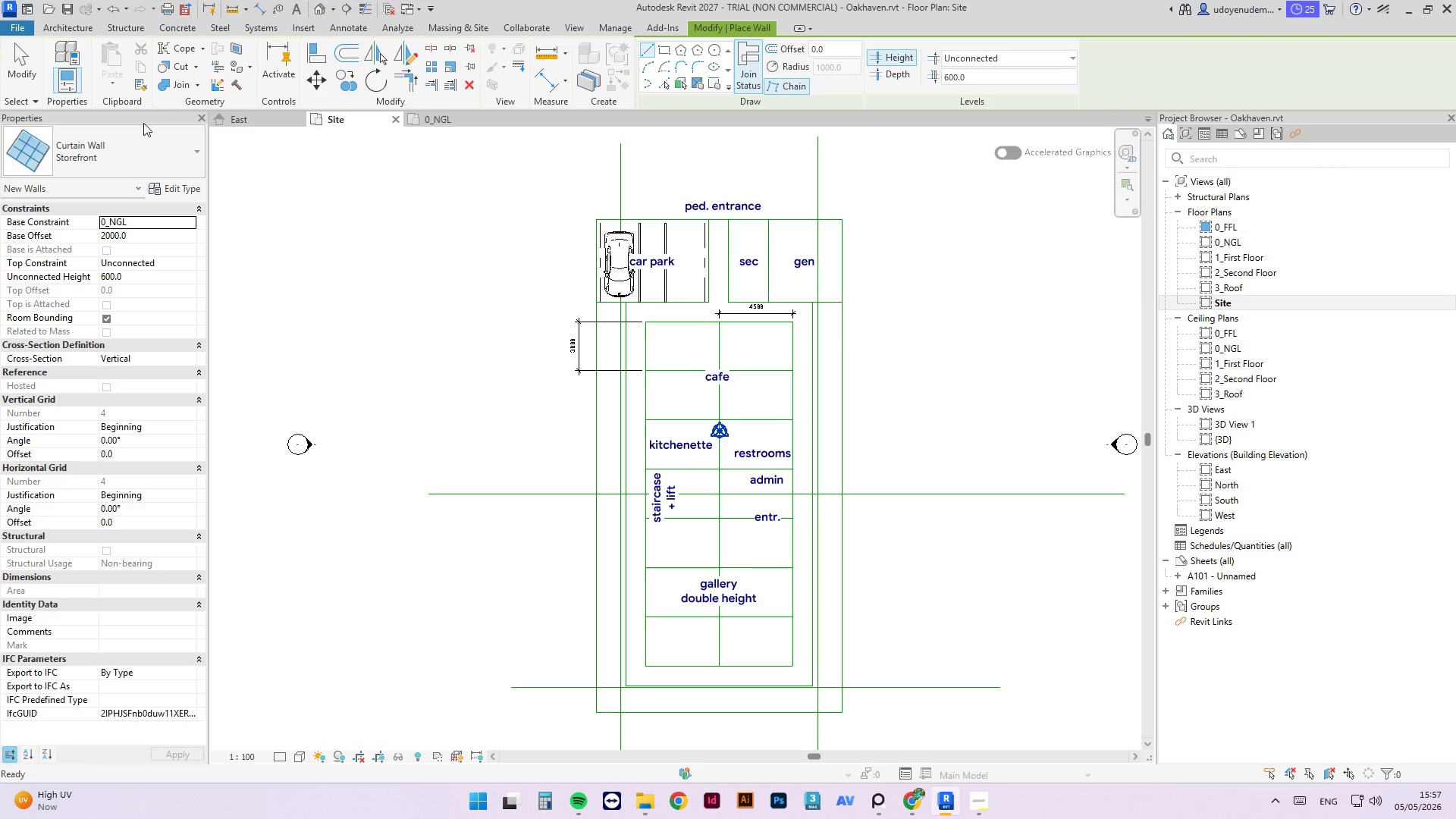 
left_click([129, 149])
 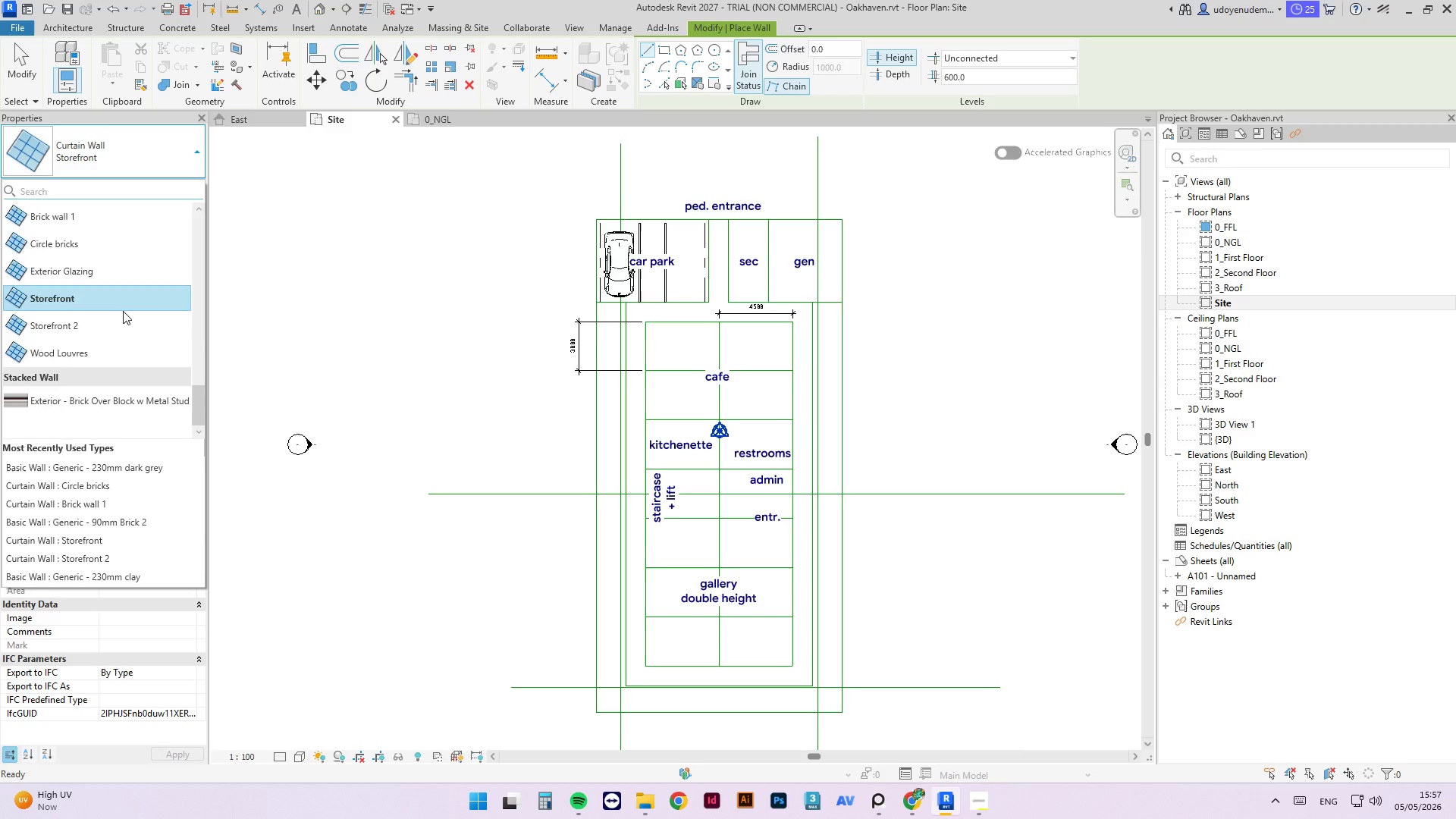 
scroll: coordinate [127, 293], scroll_direction: up, amount: 5.0
 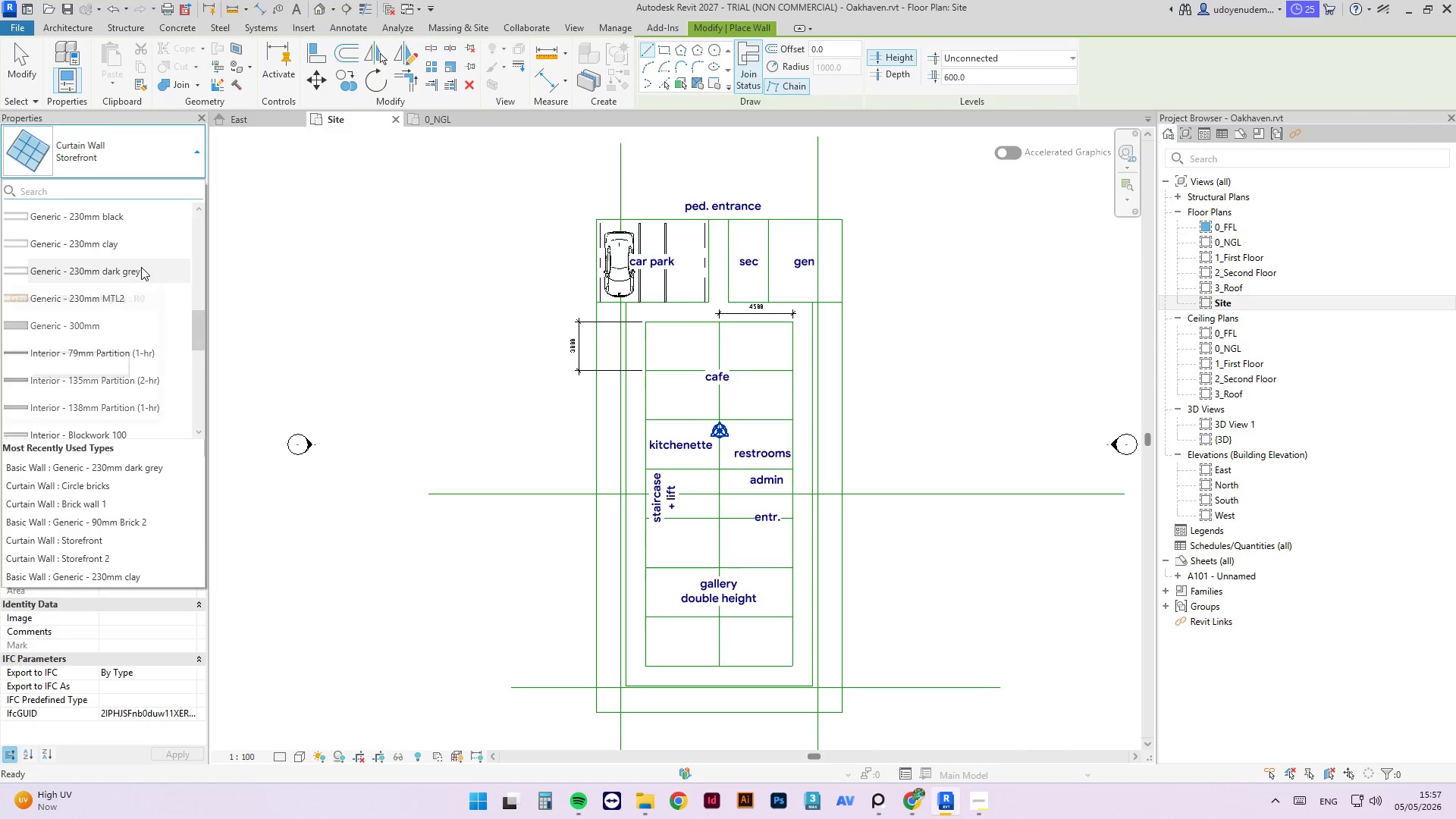 
wait(6.64)
 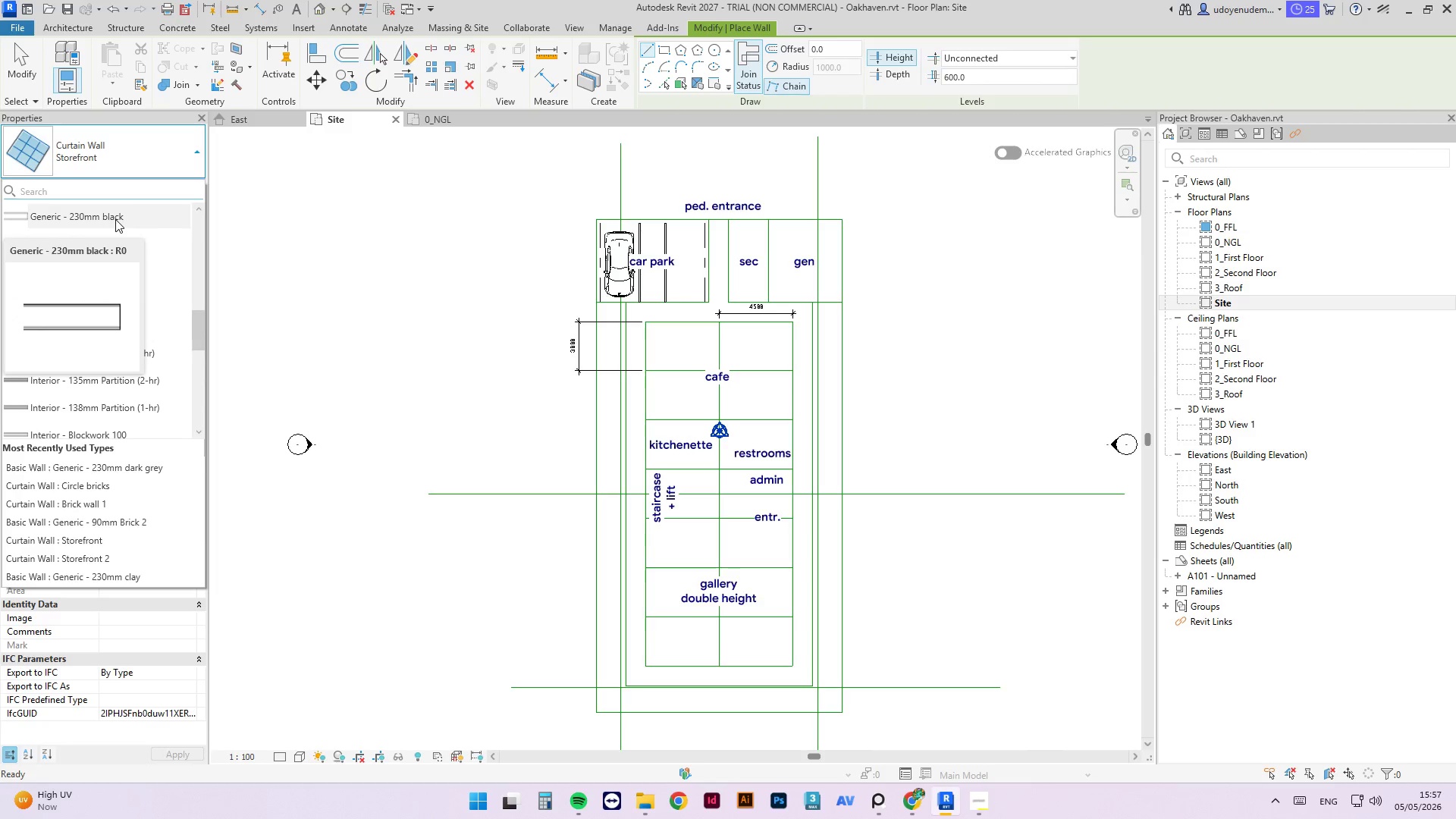 
left_click([117, 245])
 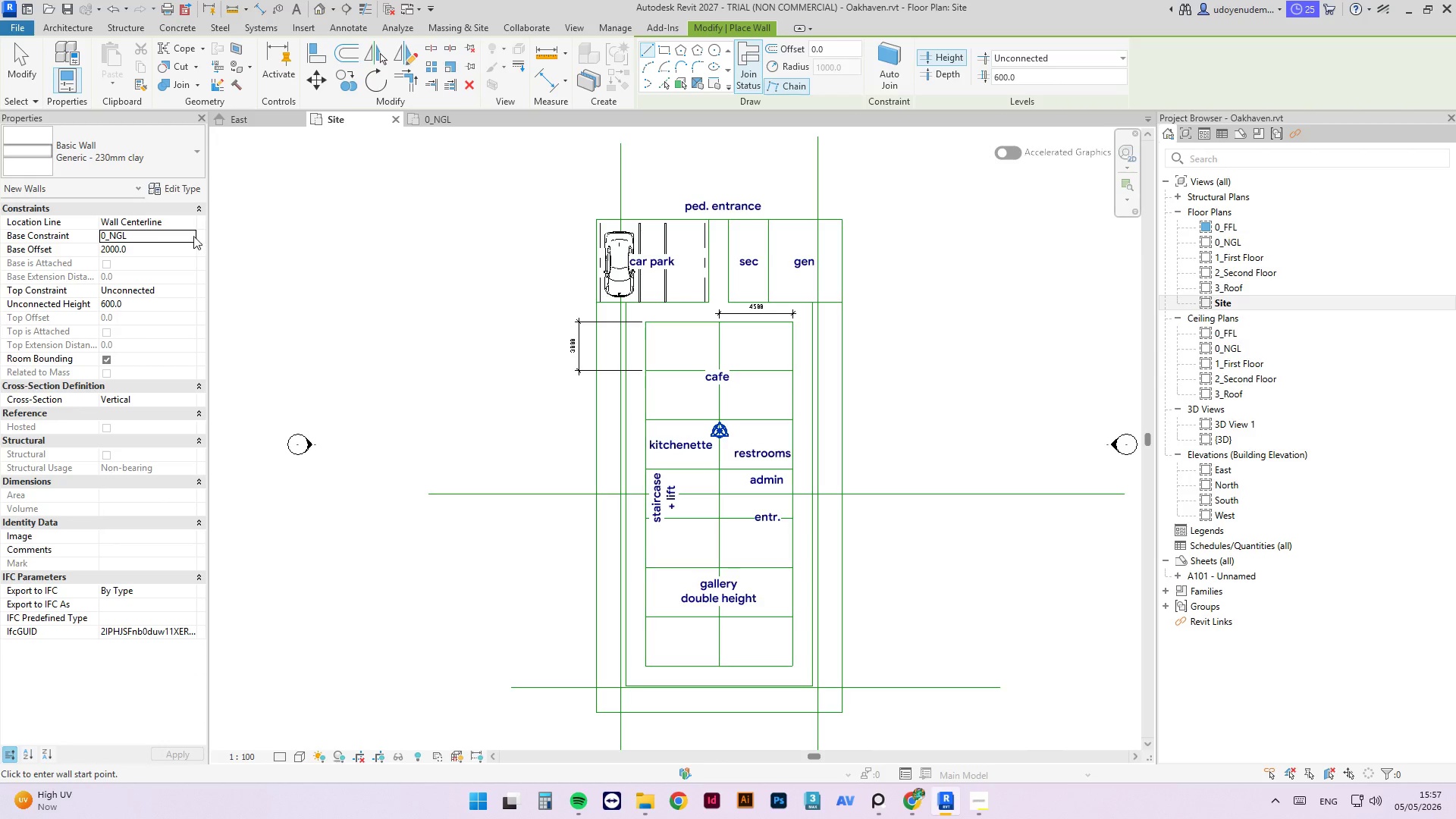 
left_click([192, 250])
 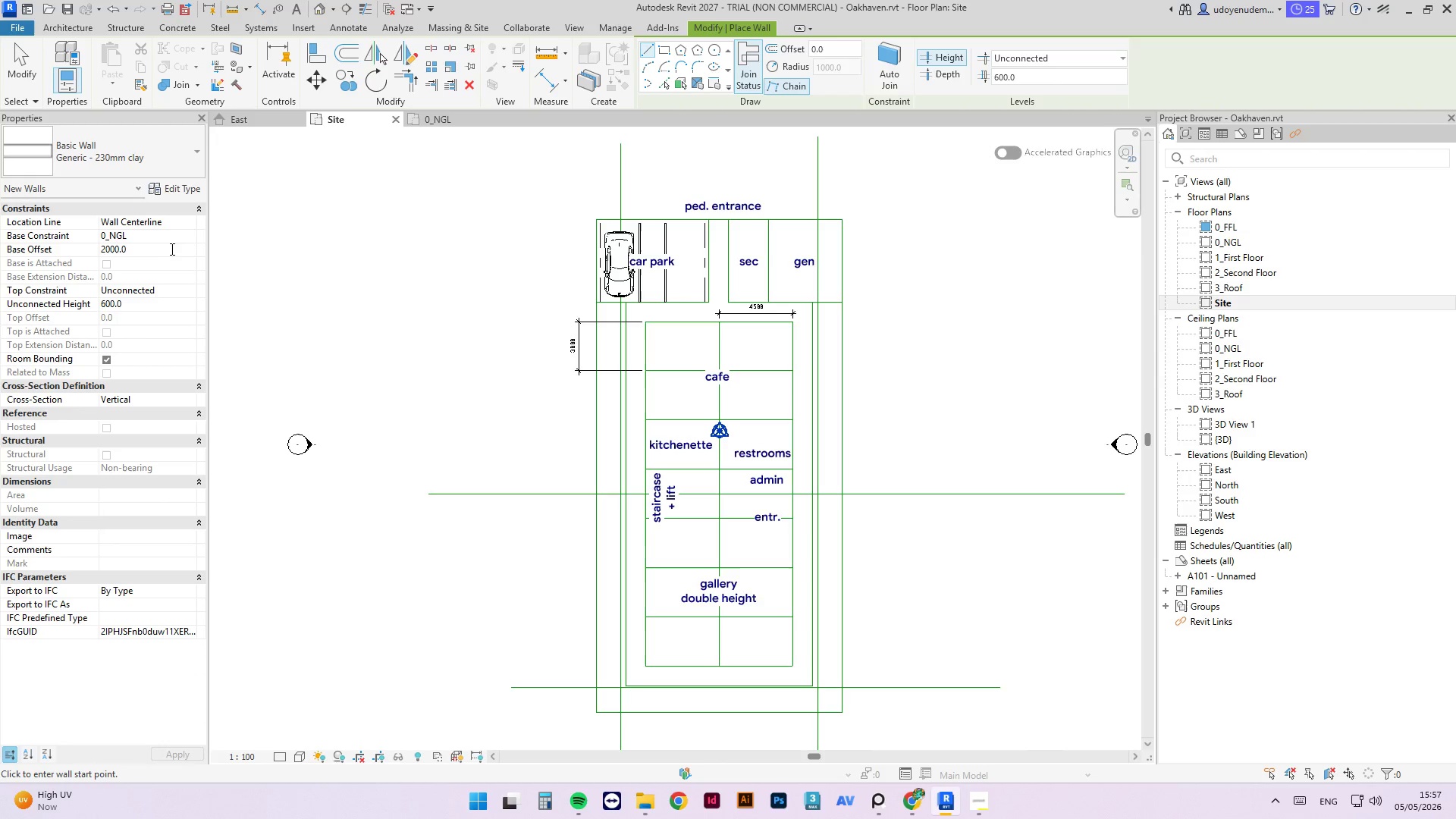 
left_click_drag(start_coordinate=[168, 250], to_coordinate=[46, 256])
 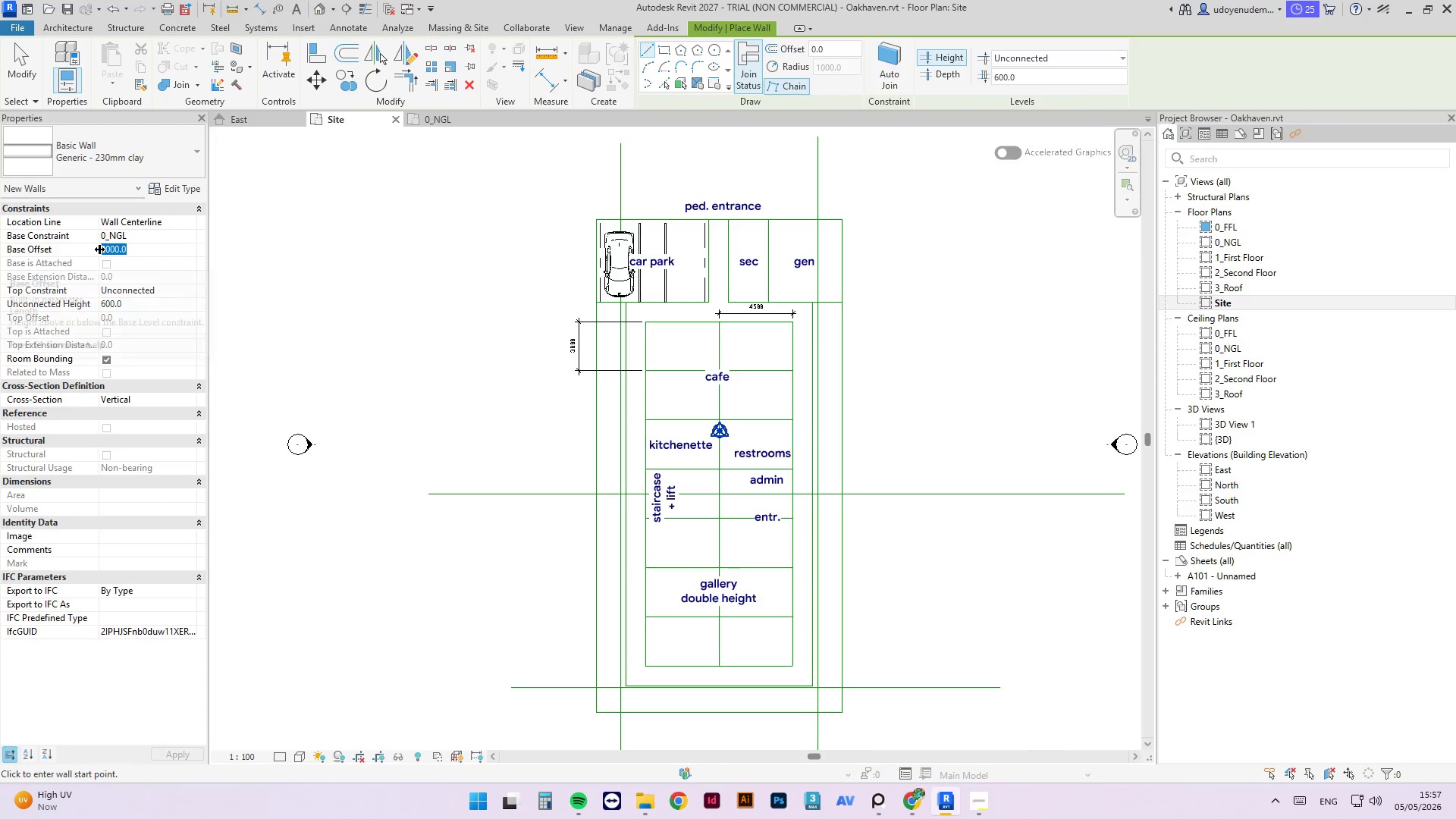 
key(Numpad0)
 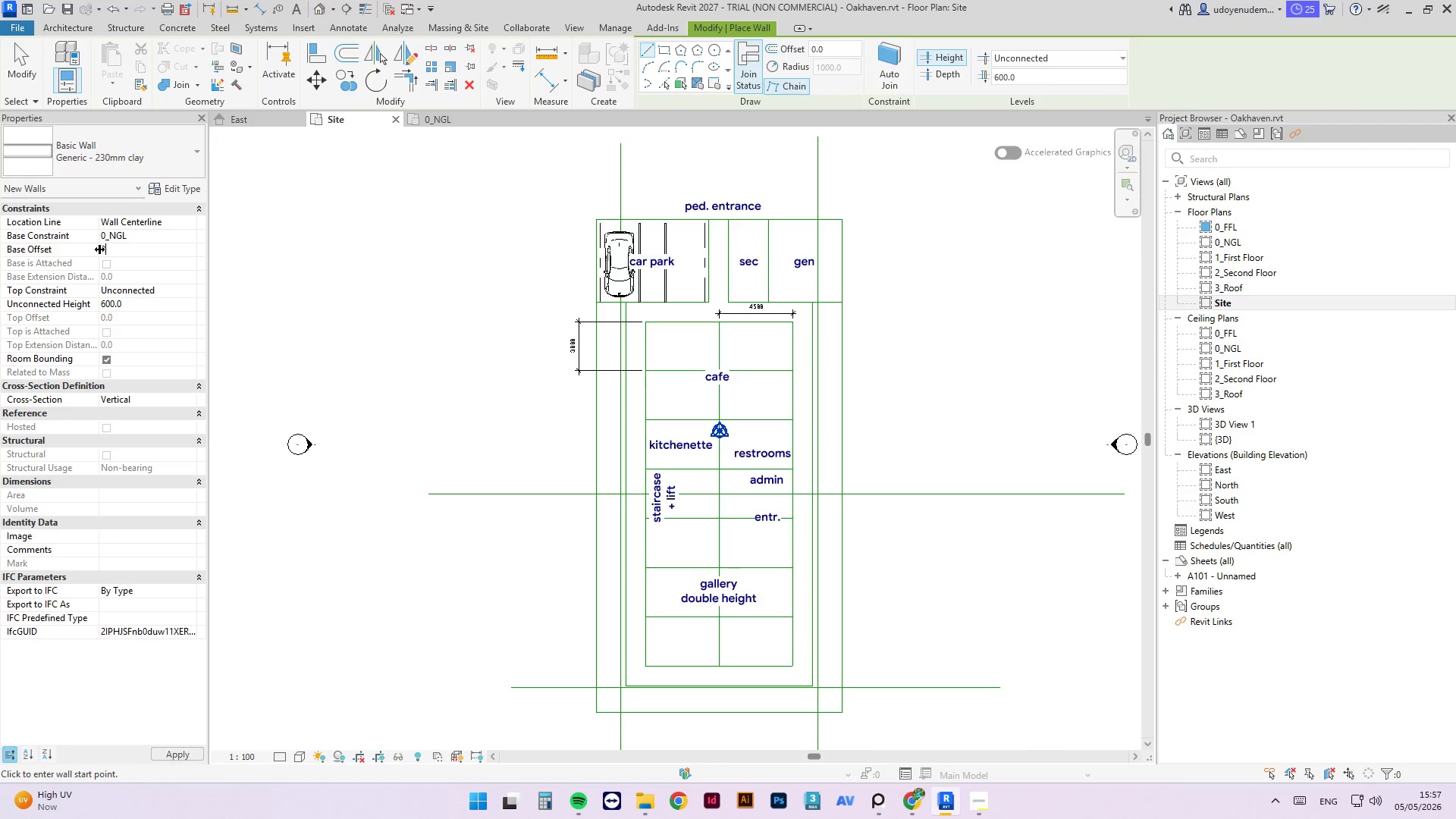 
key(NumpadEnter)
 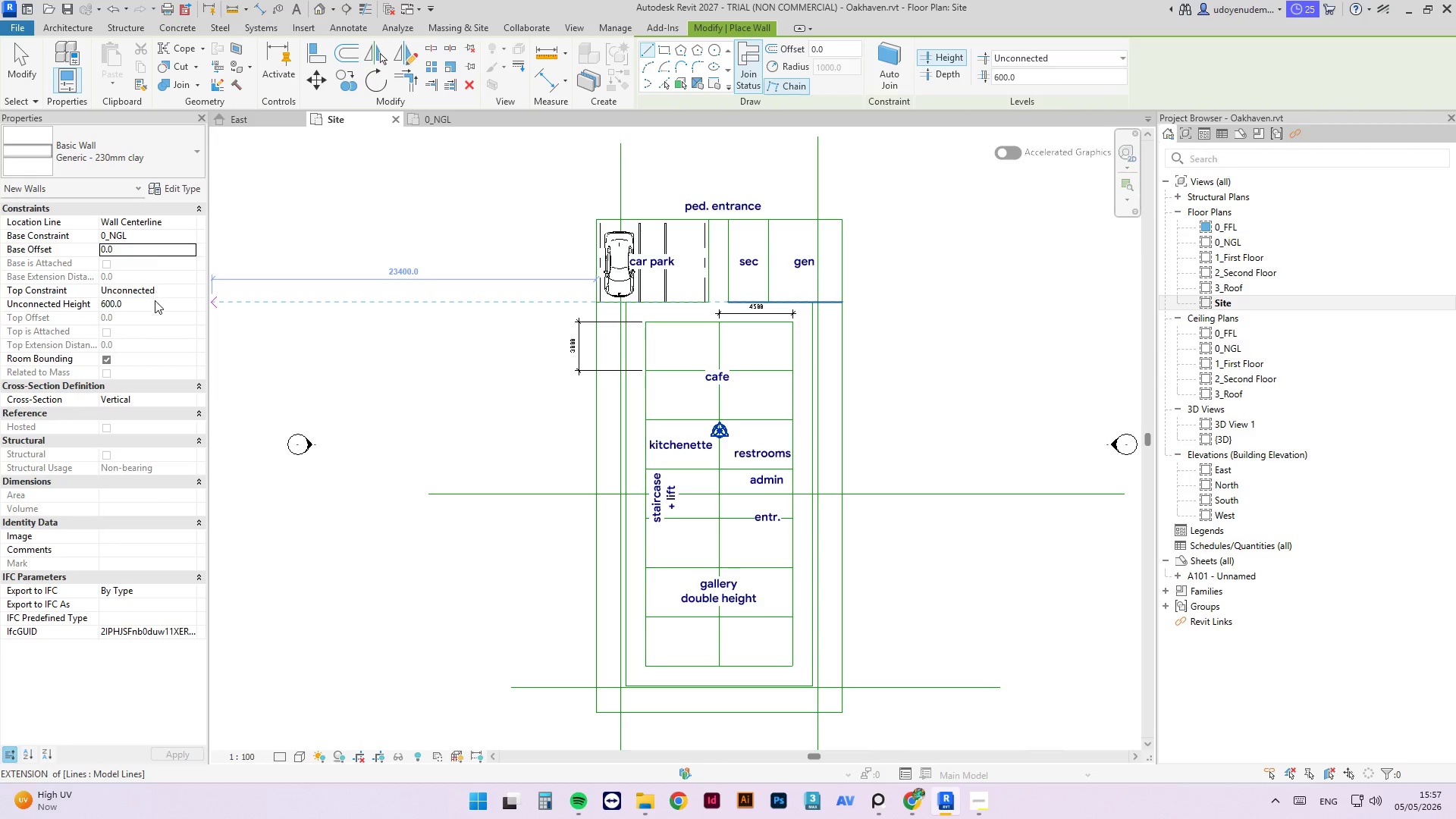 
left_click([180, 287])
 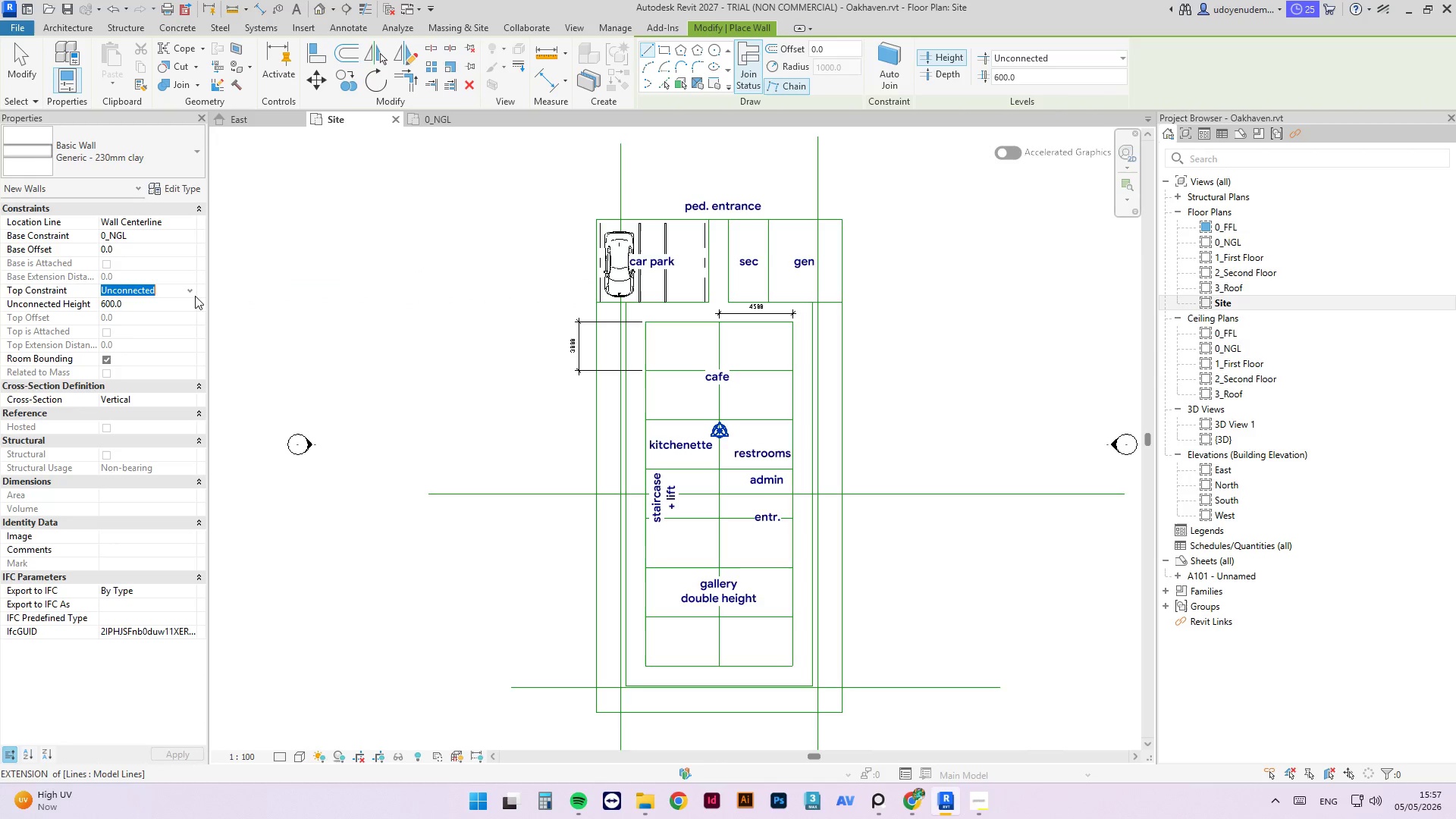 
left_click([195, 296])
 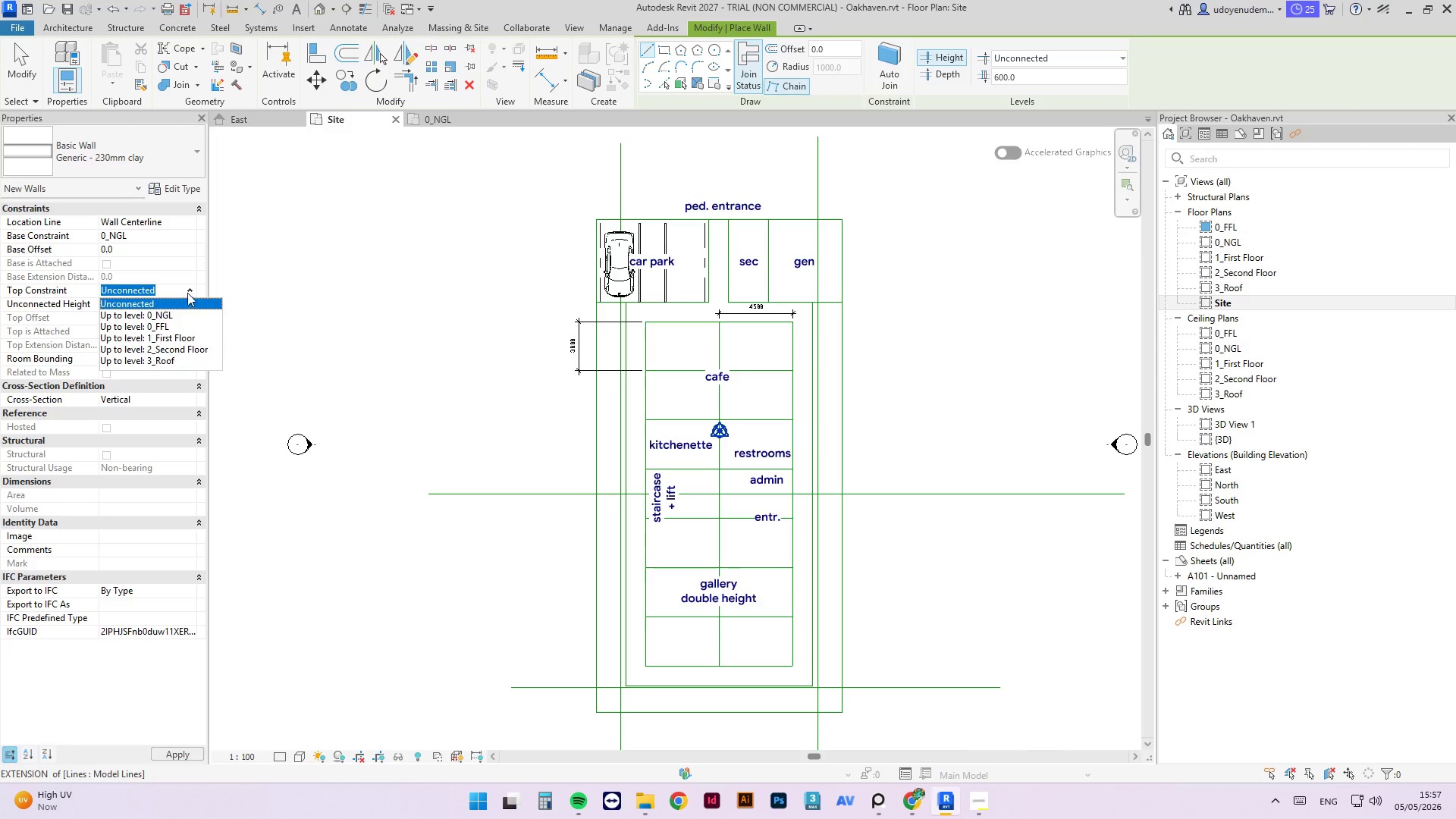 
left_click([177, 292])
 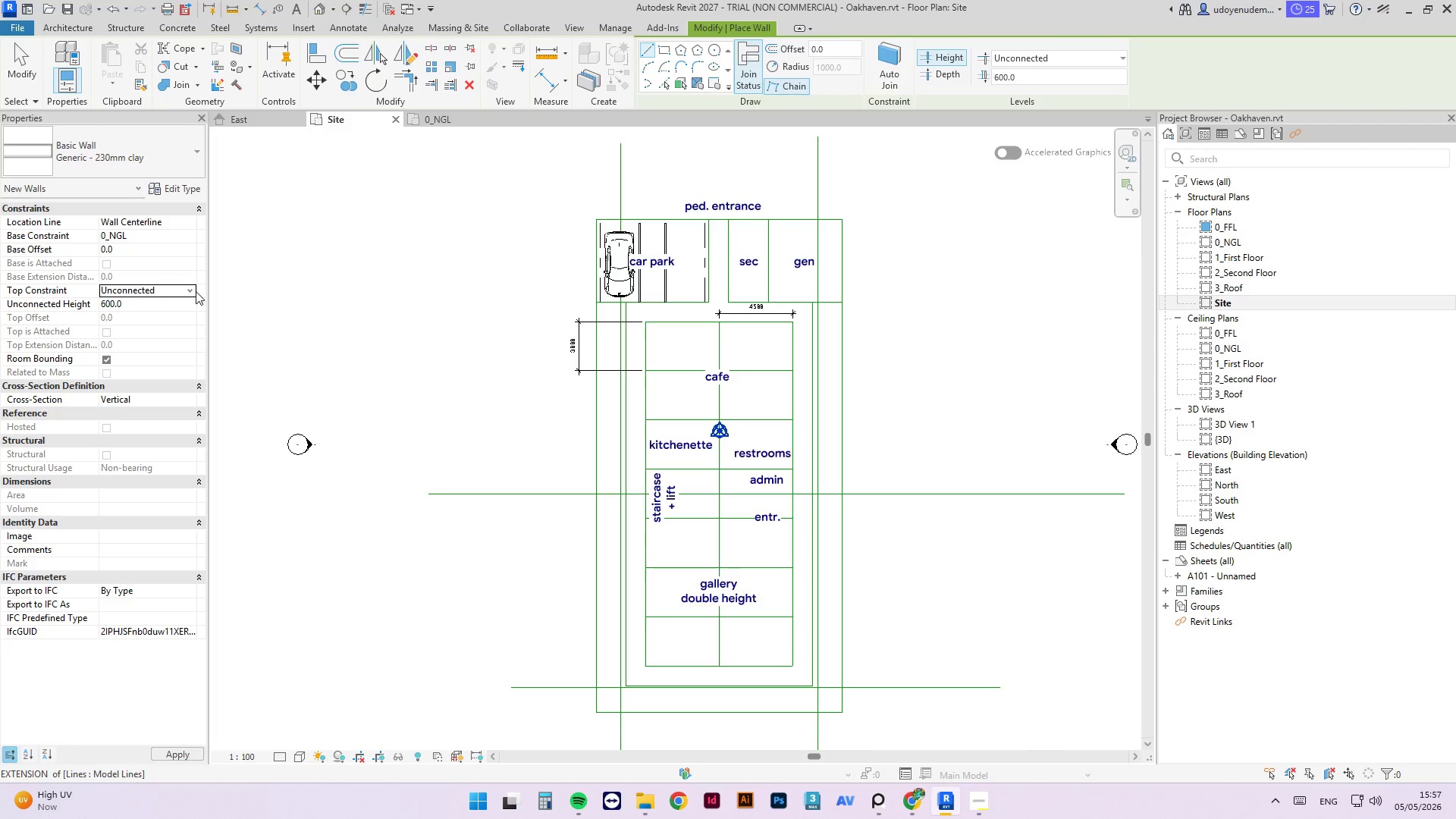 
left_click([190, 290])
 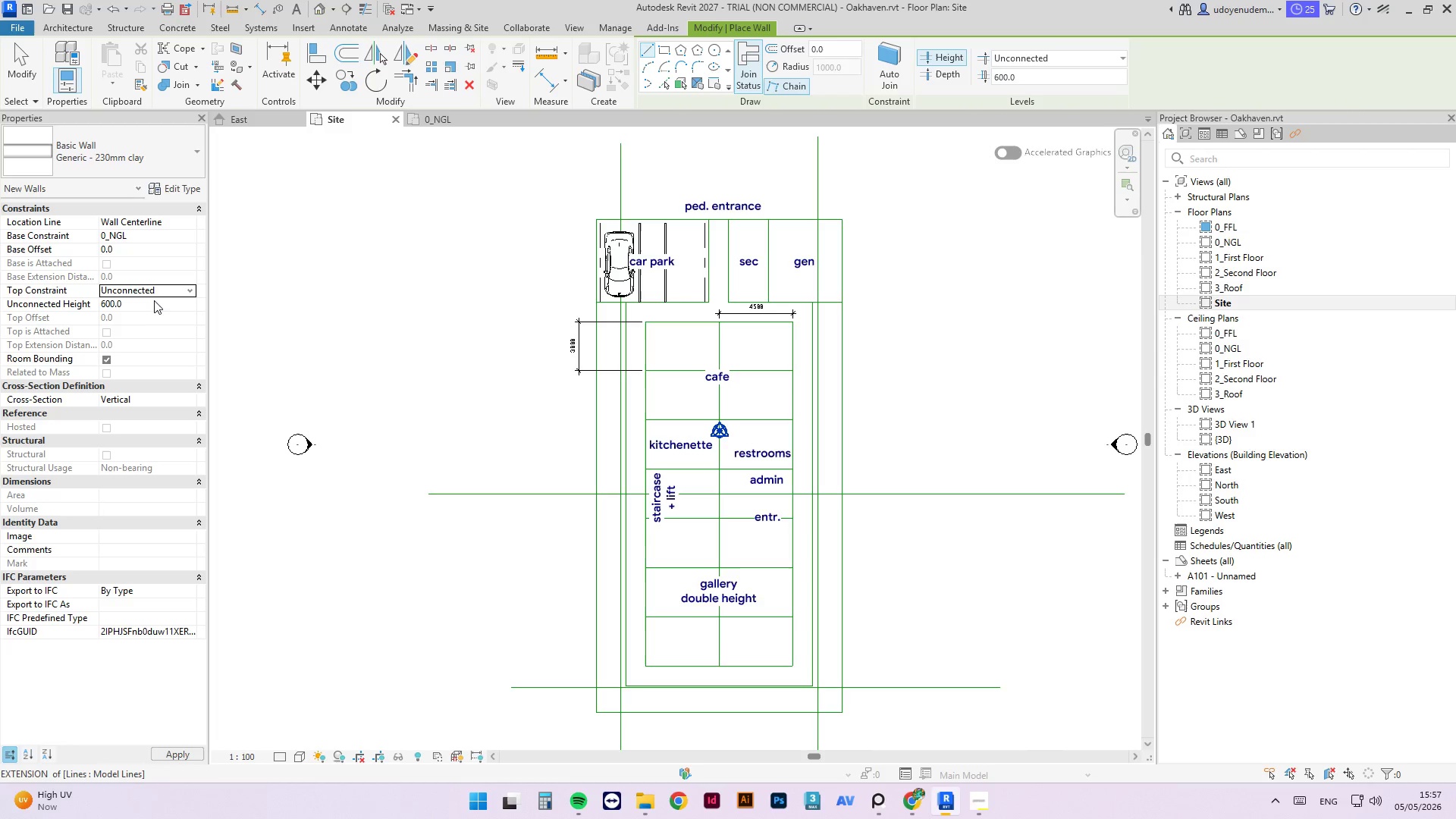 
double_click([150, 290])
 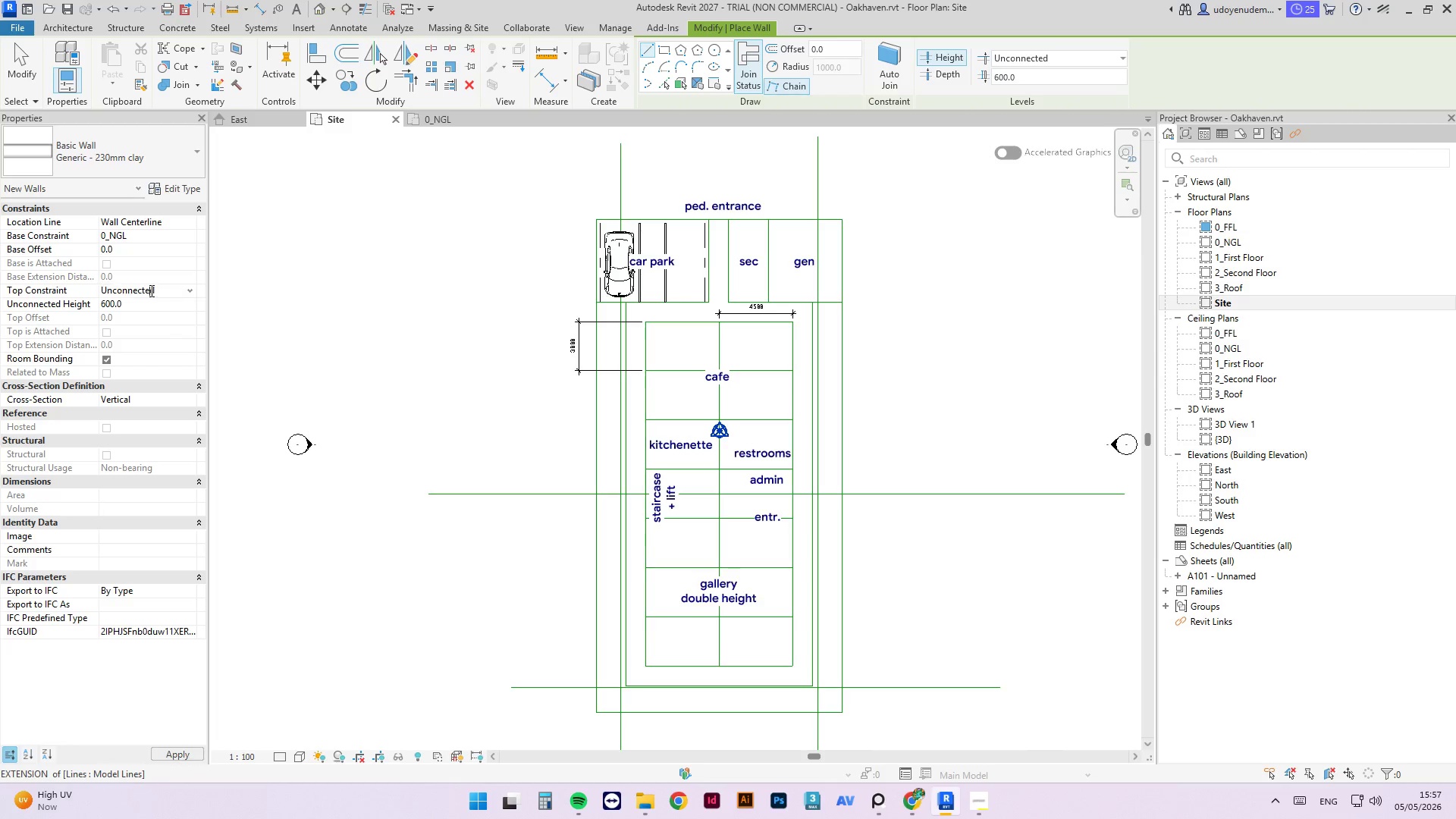 
triple_click([150, 290])
 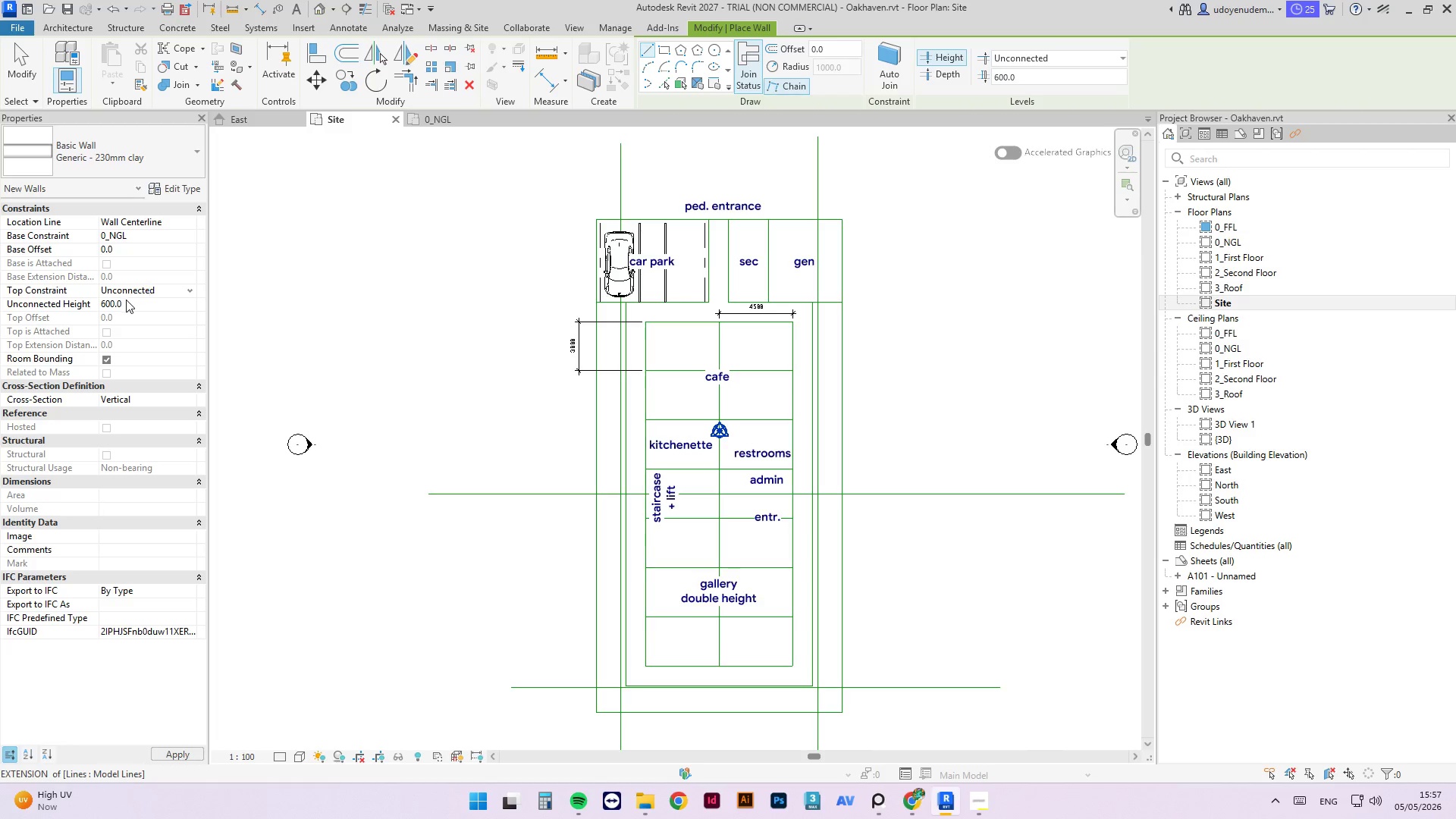 
left_click([130, 302])
 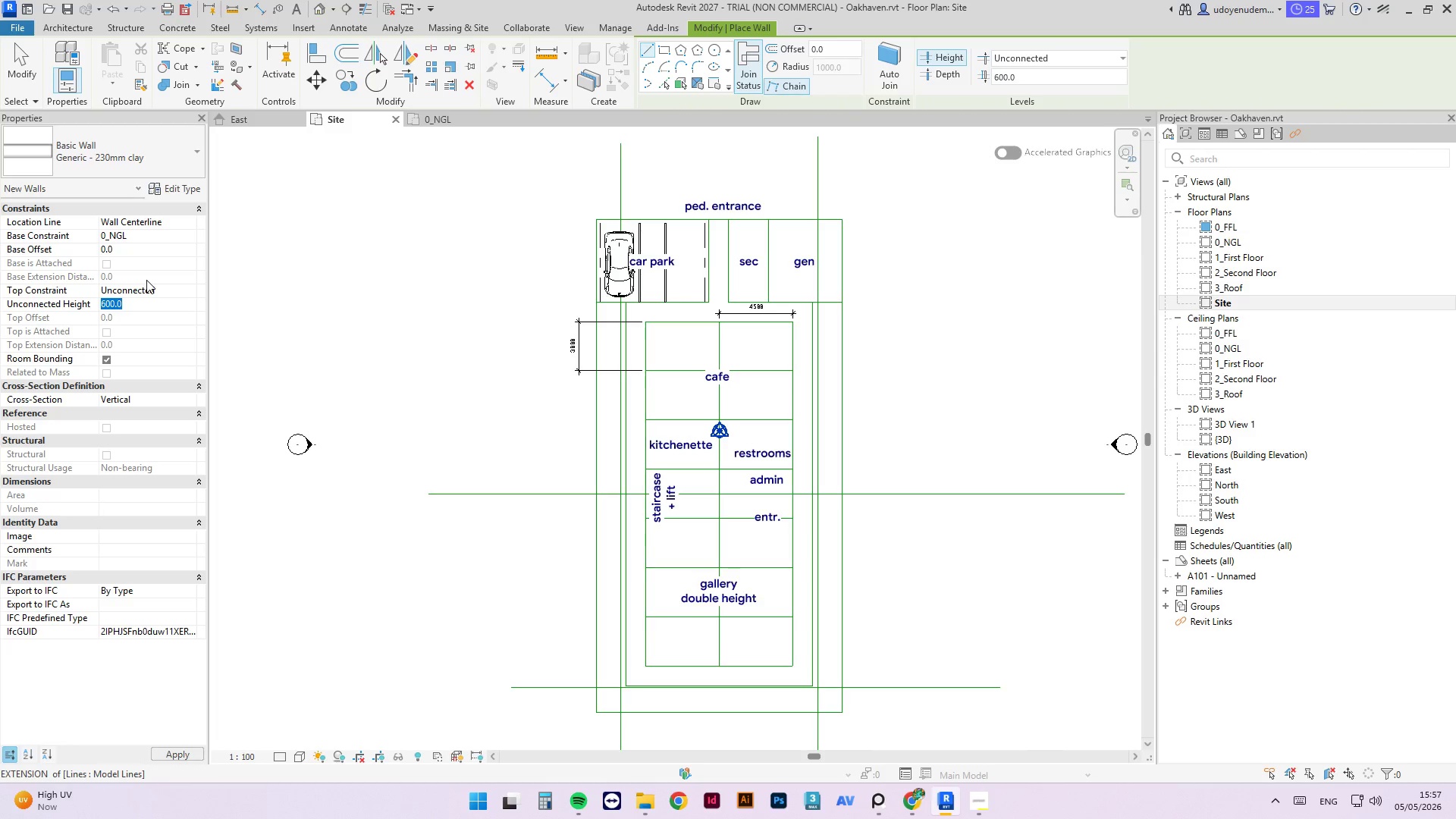 
wait(5.31)
 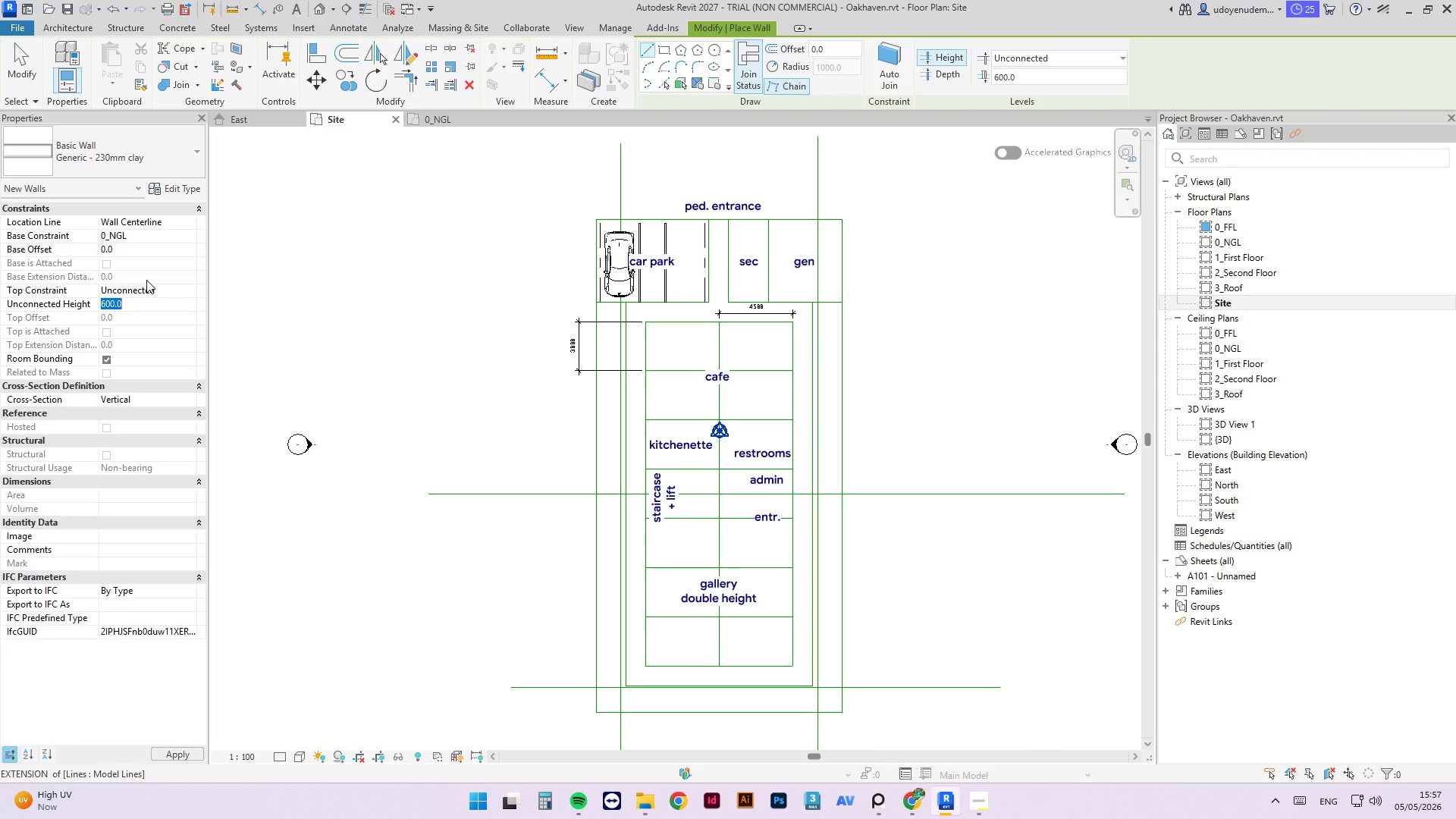 
key(Numpad2)
 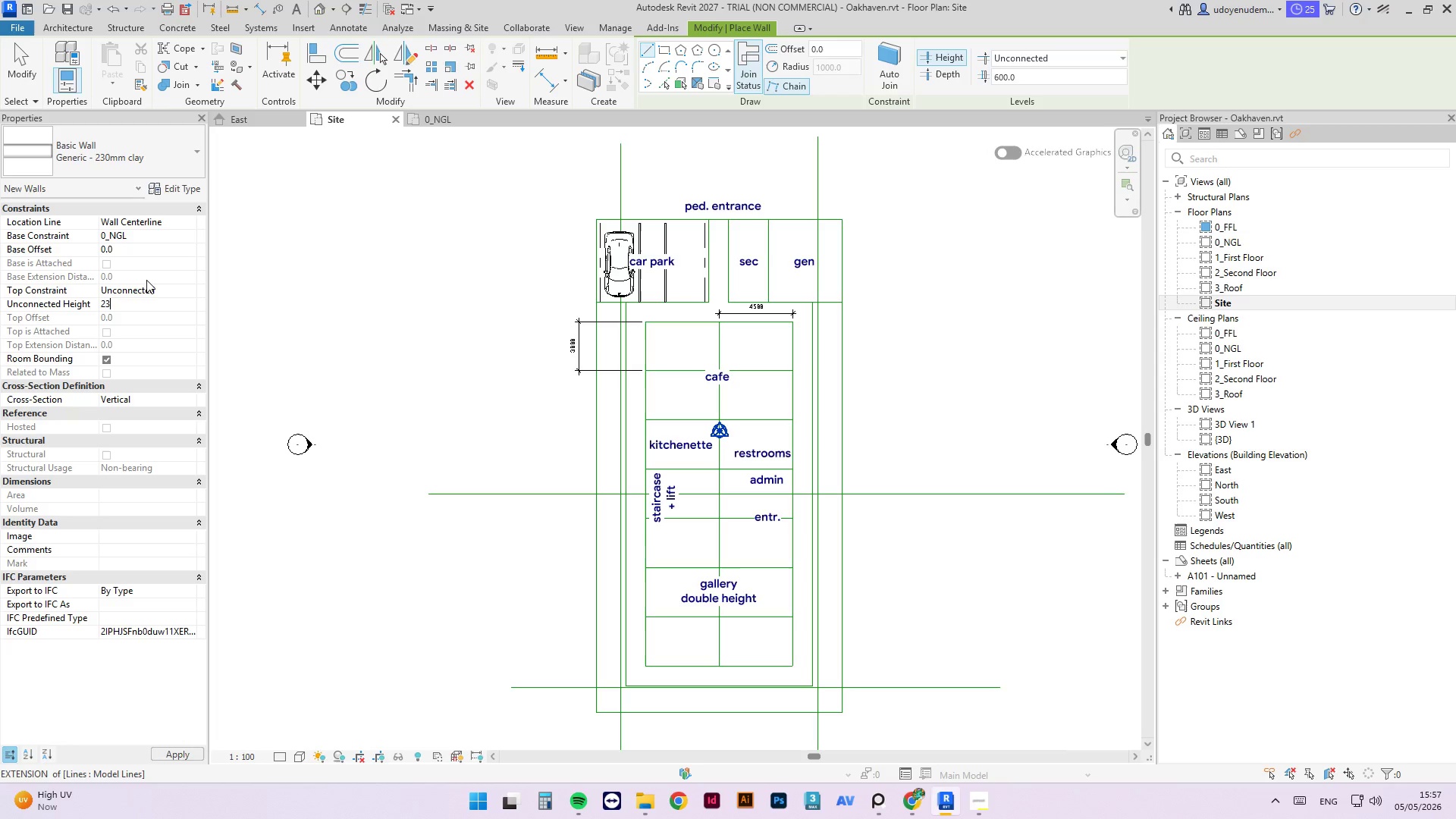 
key(Numpad3)
 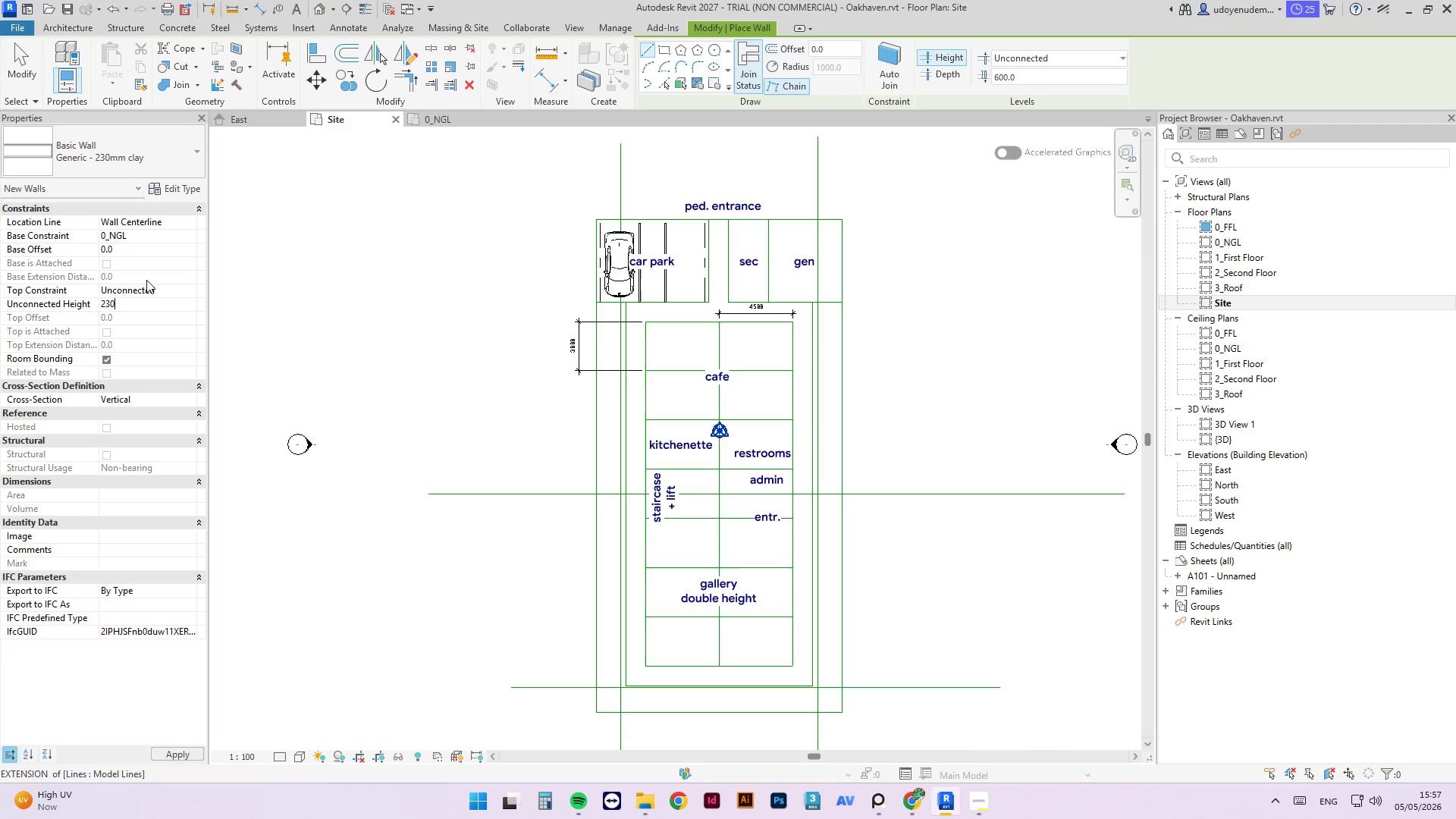 
hold_key(key=Numpad0, duration=0.36)
 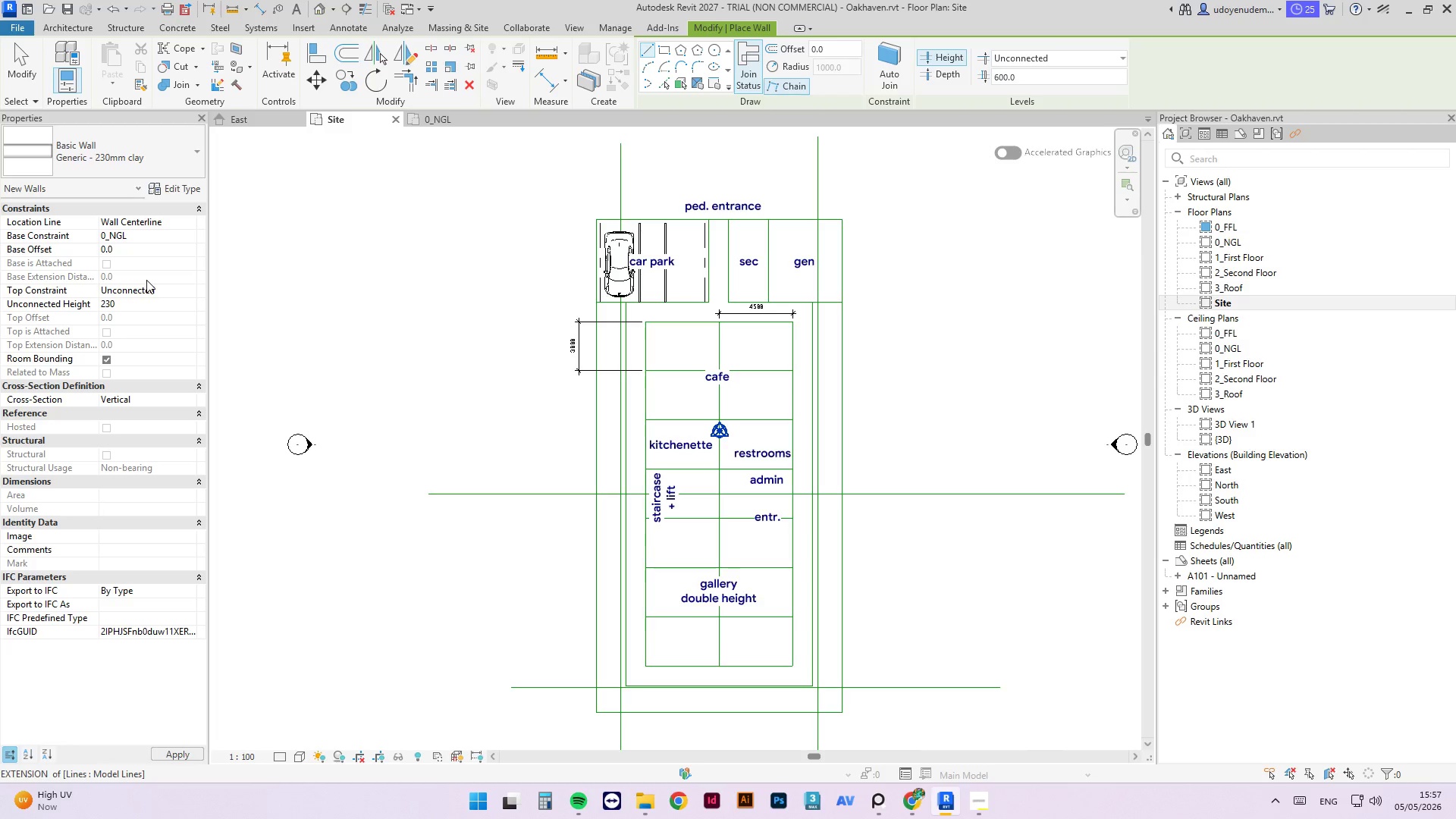 
key(Numpad0)
 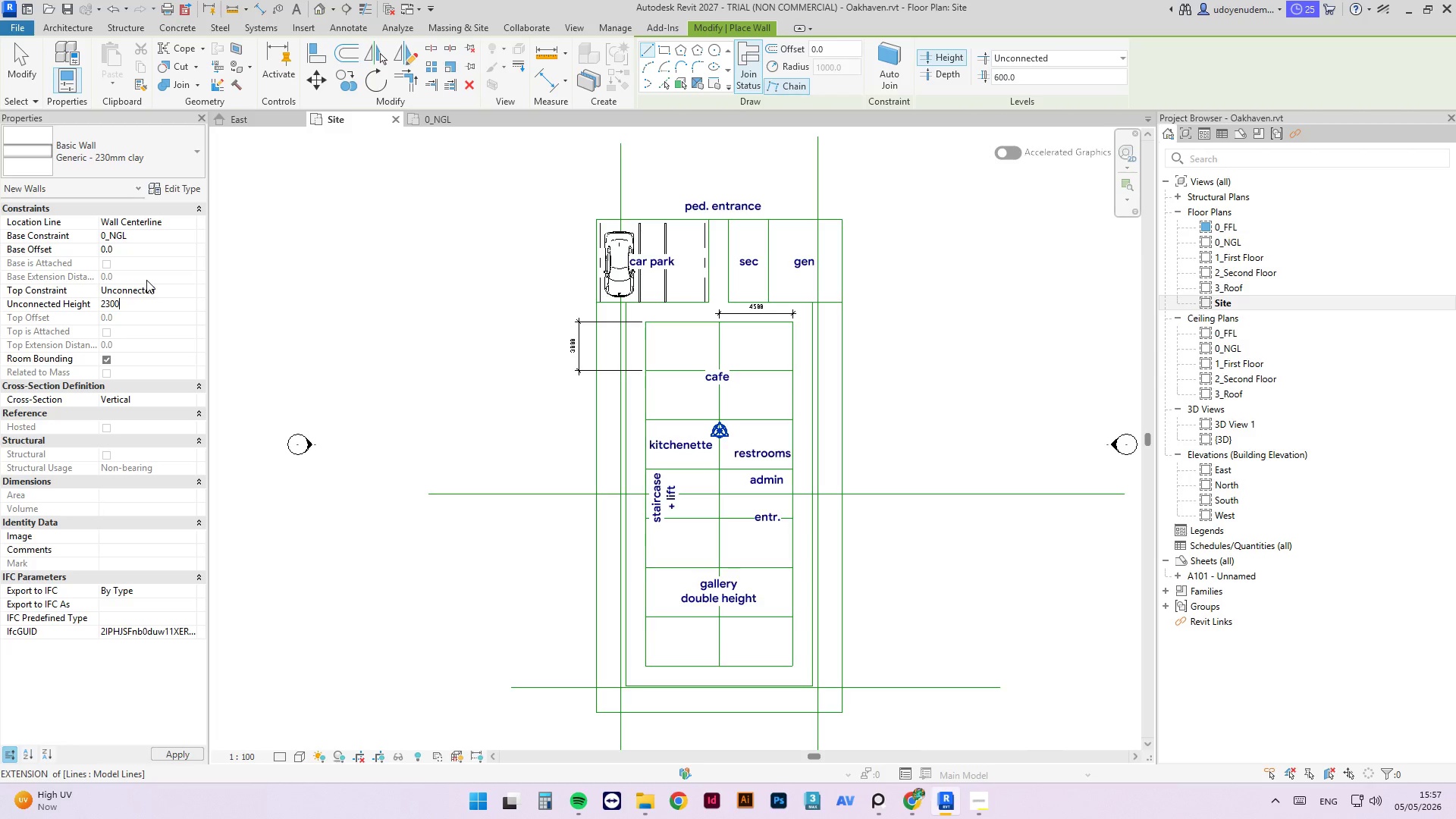 
key(NumpadEnter)
 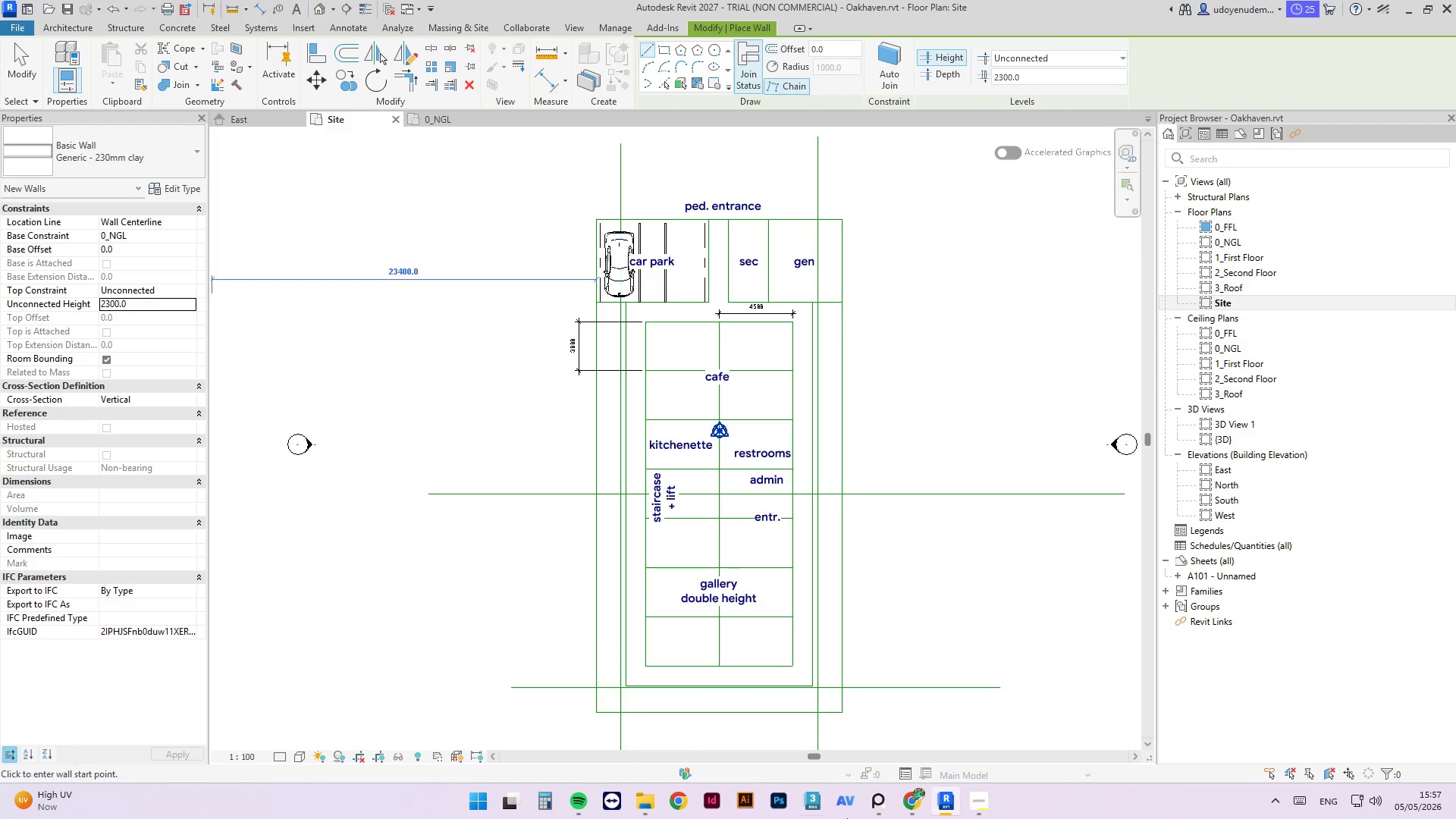 
left_click([915, 802])
 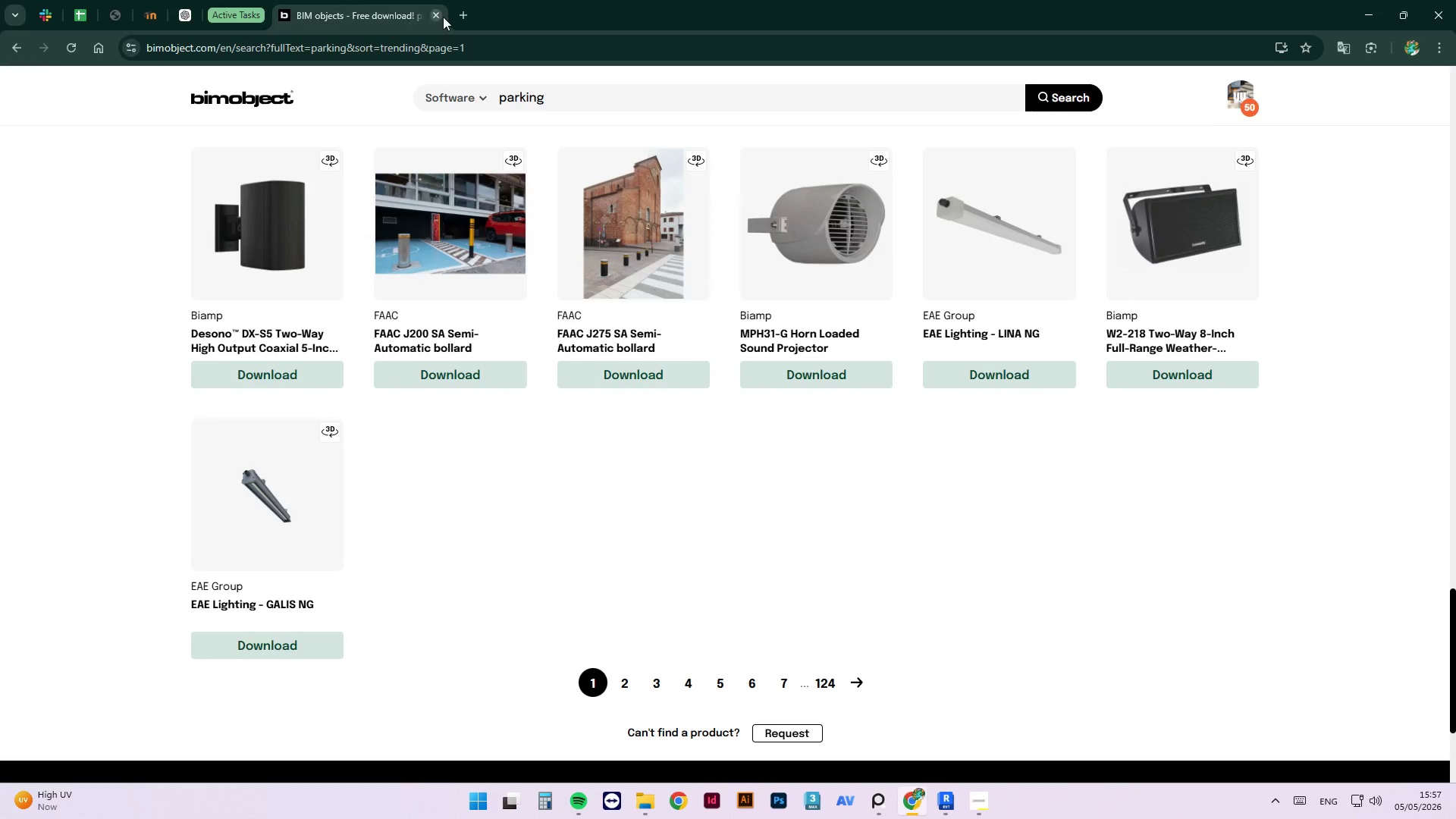 
left_click([457, 15])
 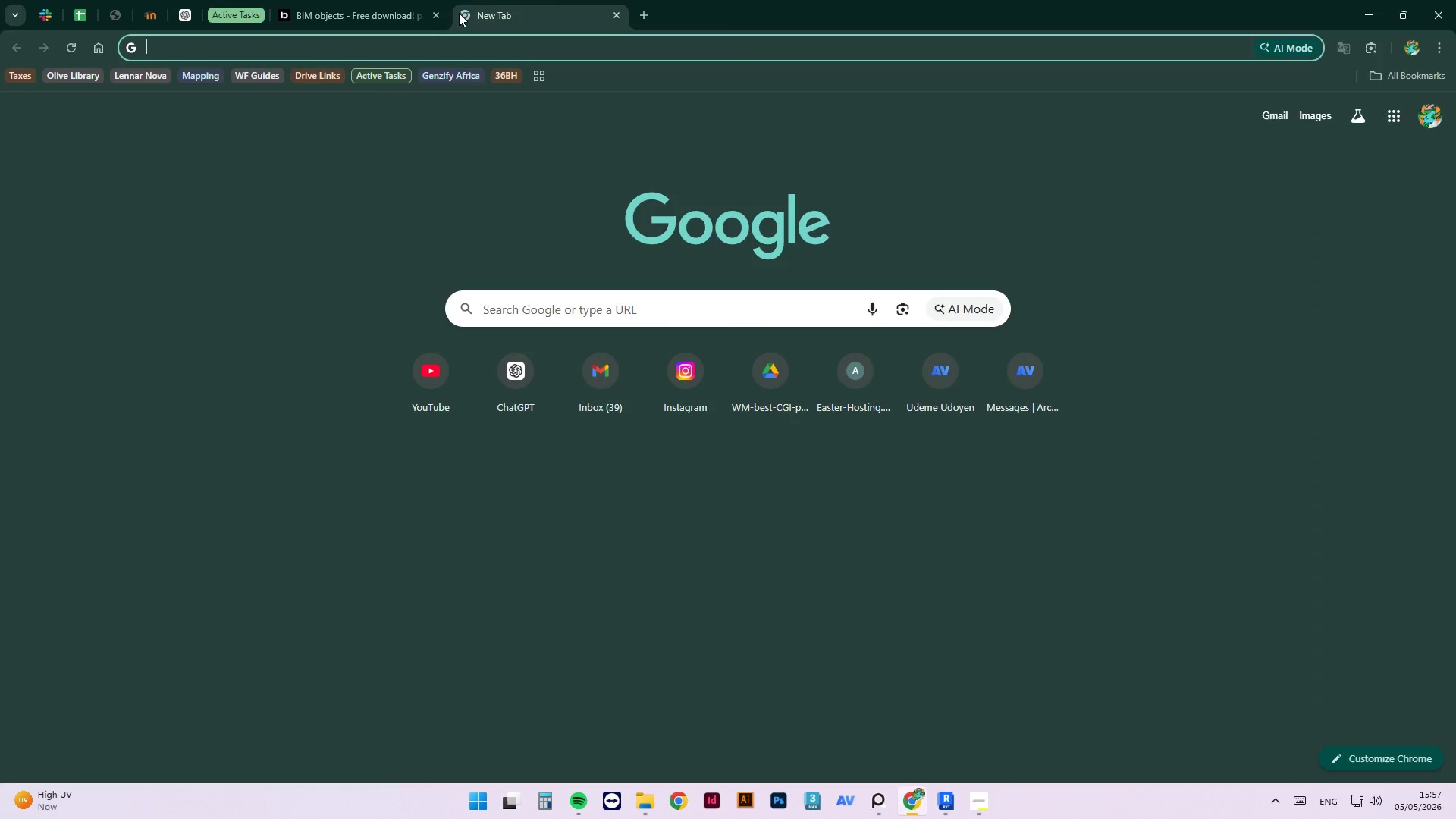 
type(height of fence in mm)
 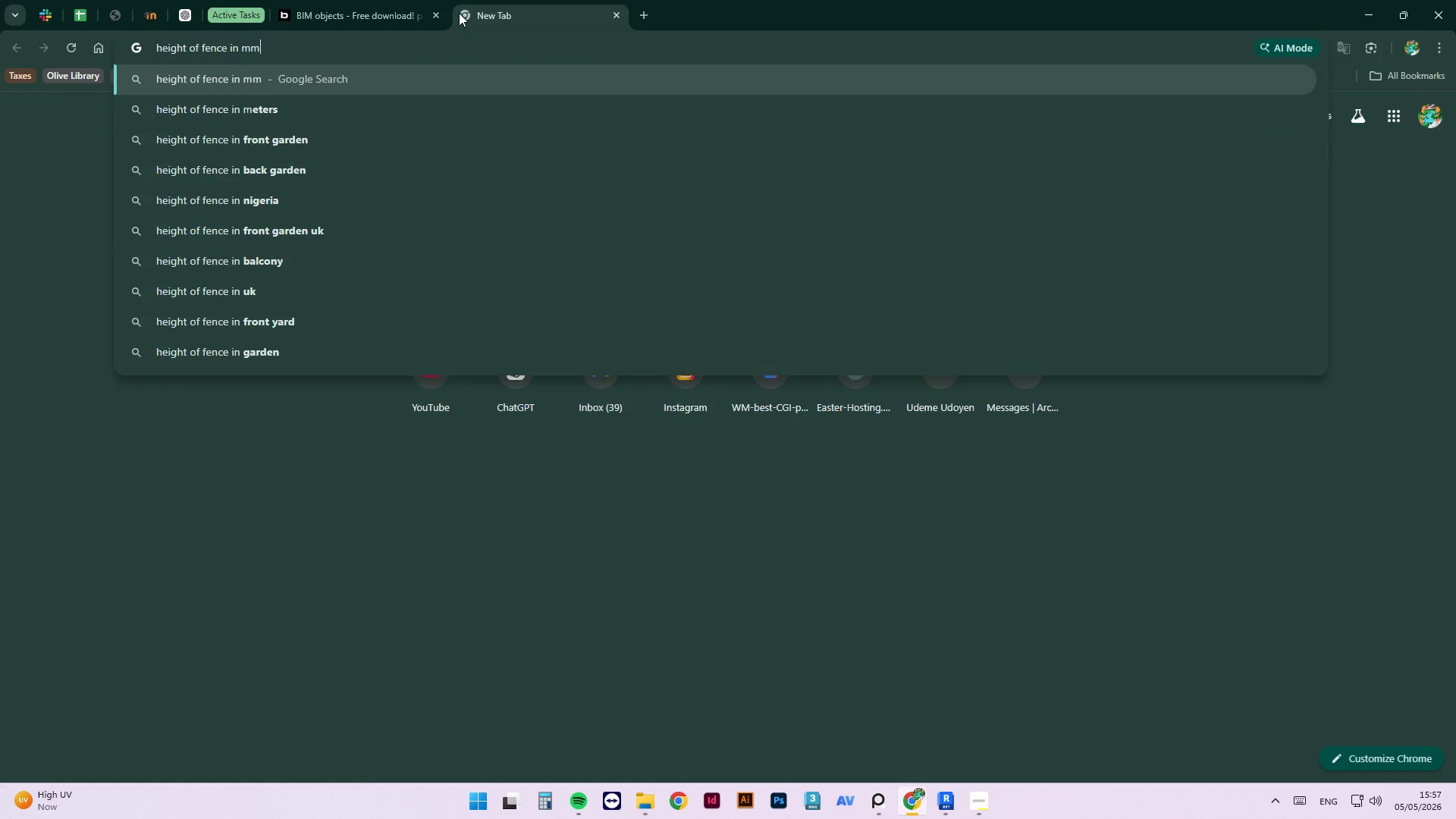 
key(Enter)
 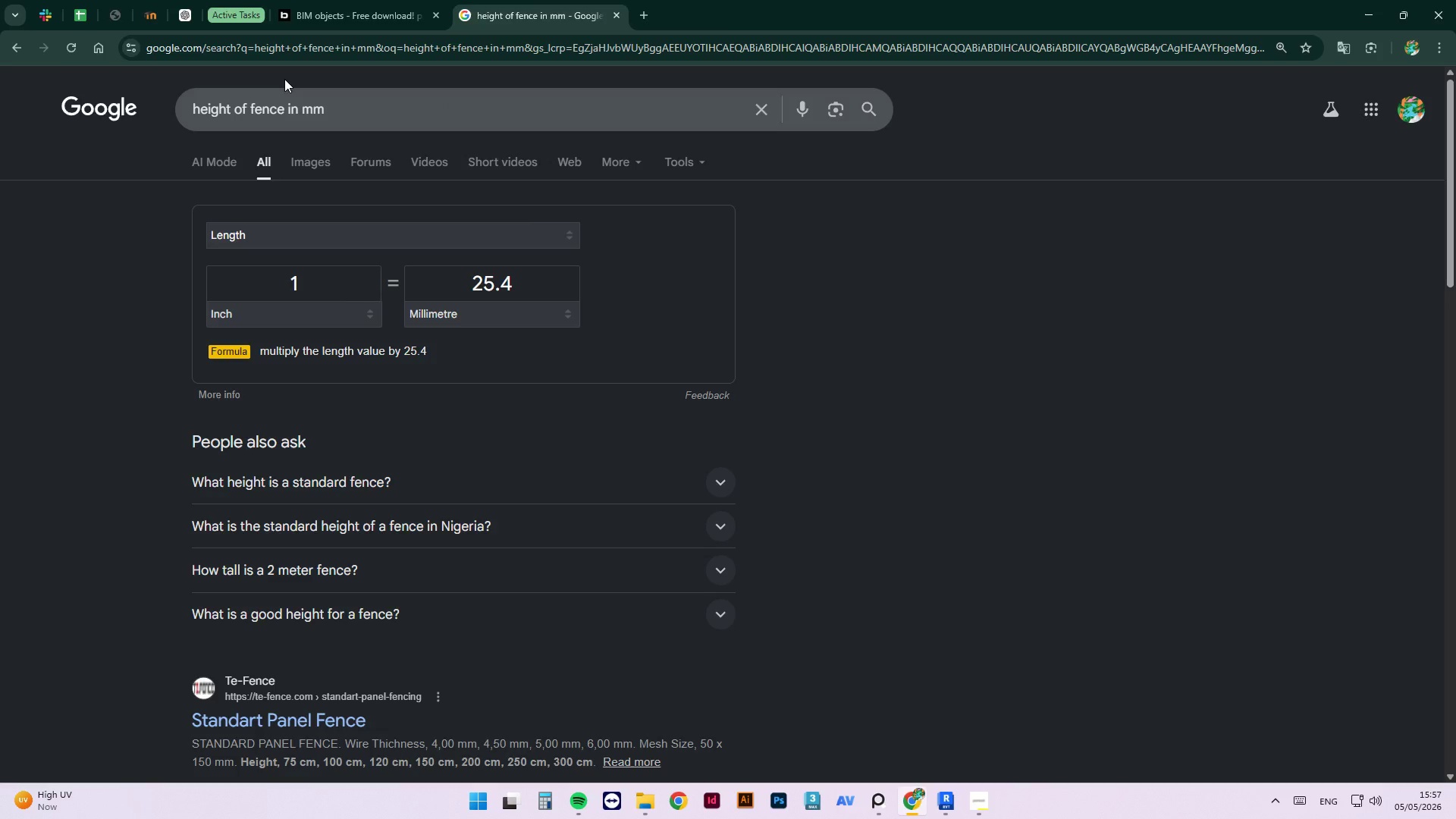 
wait(5.17)
 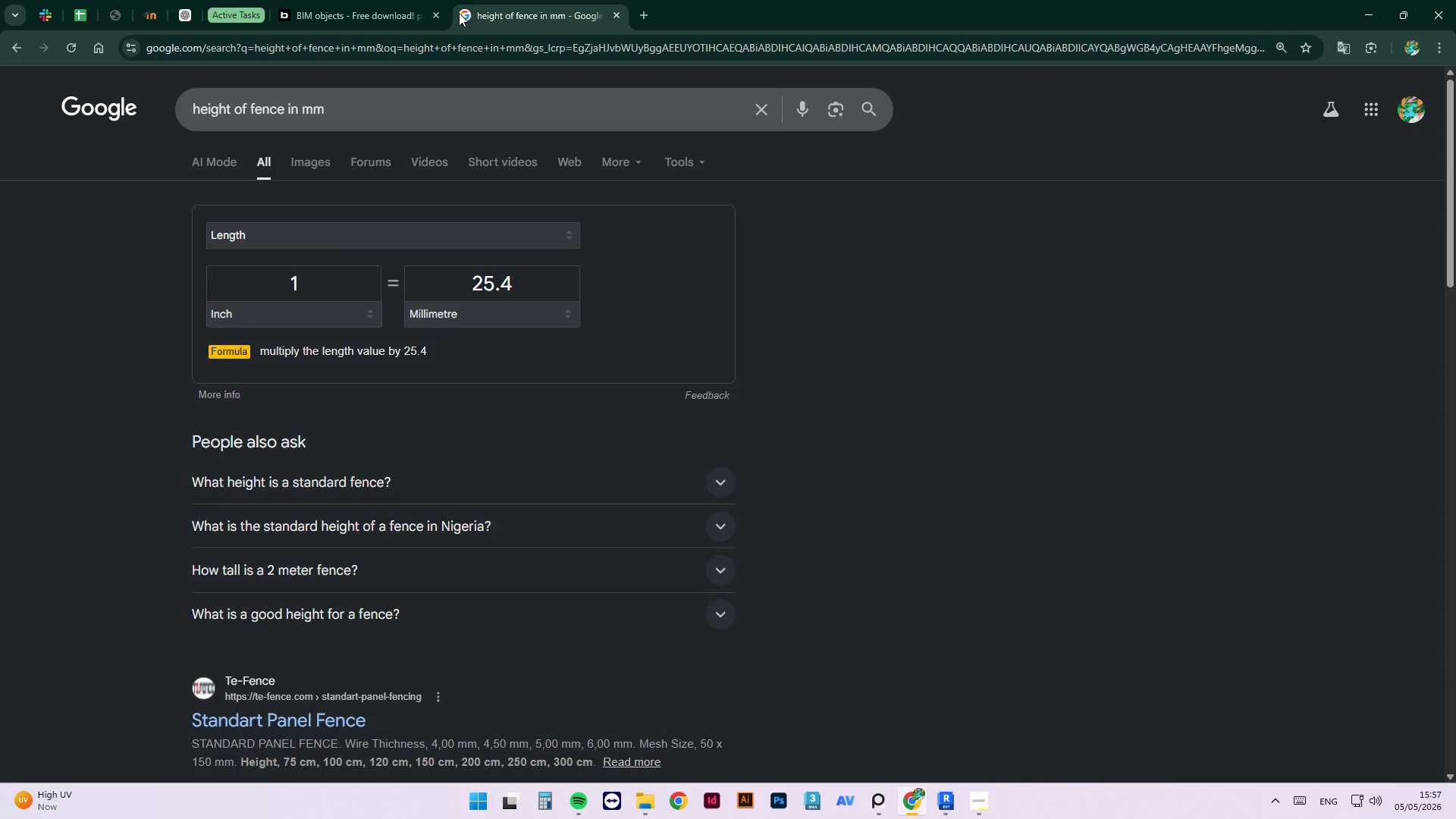 
left_click([359, 118])
 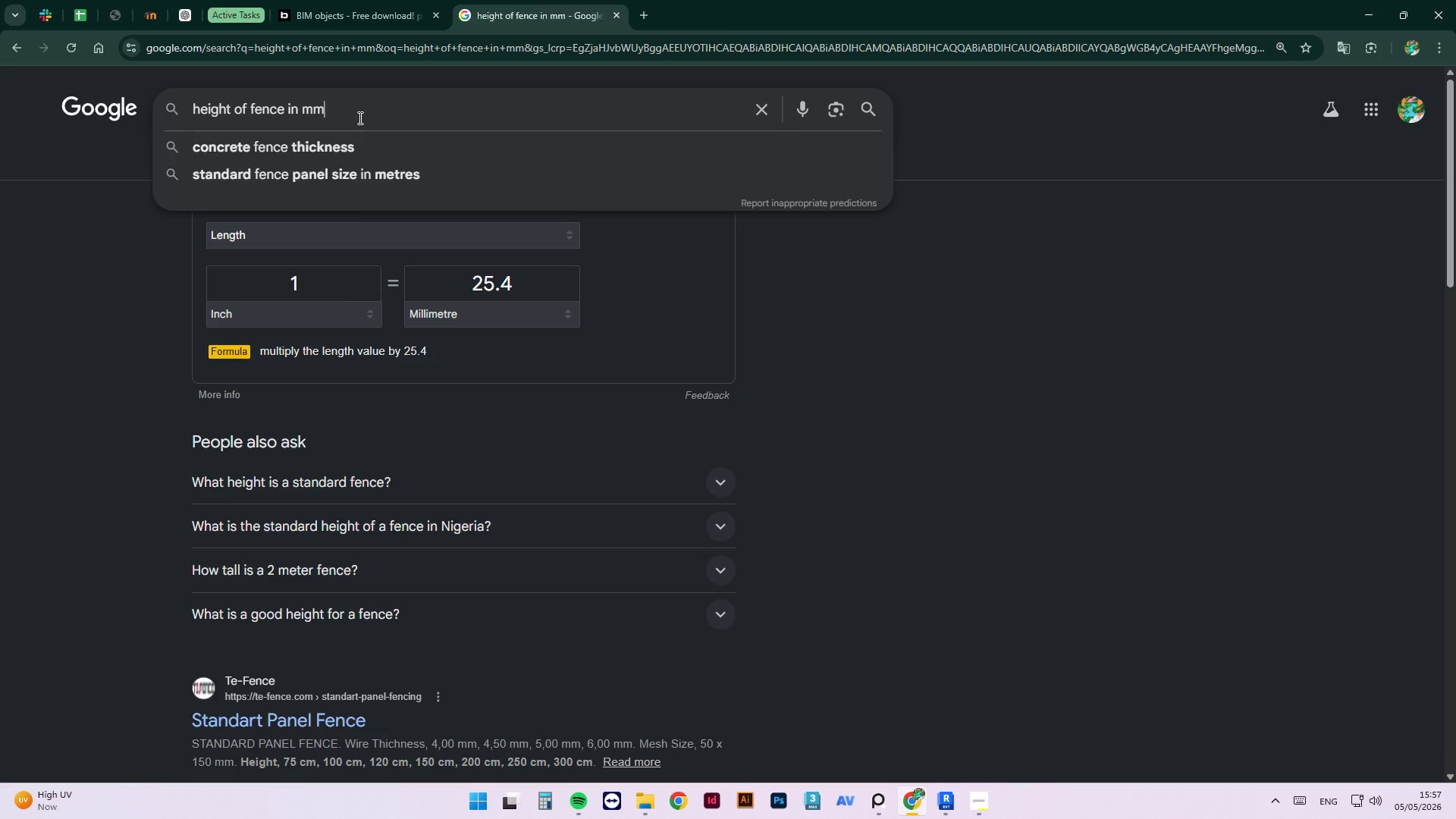 
key(ArrowDown)
 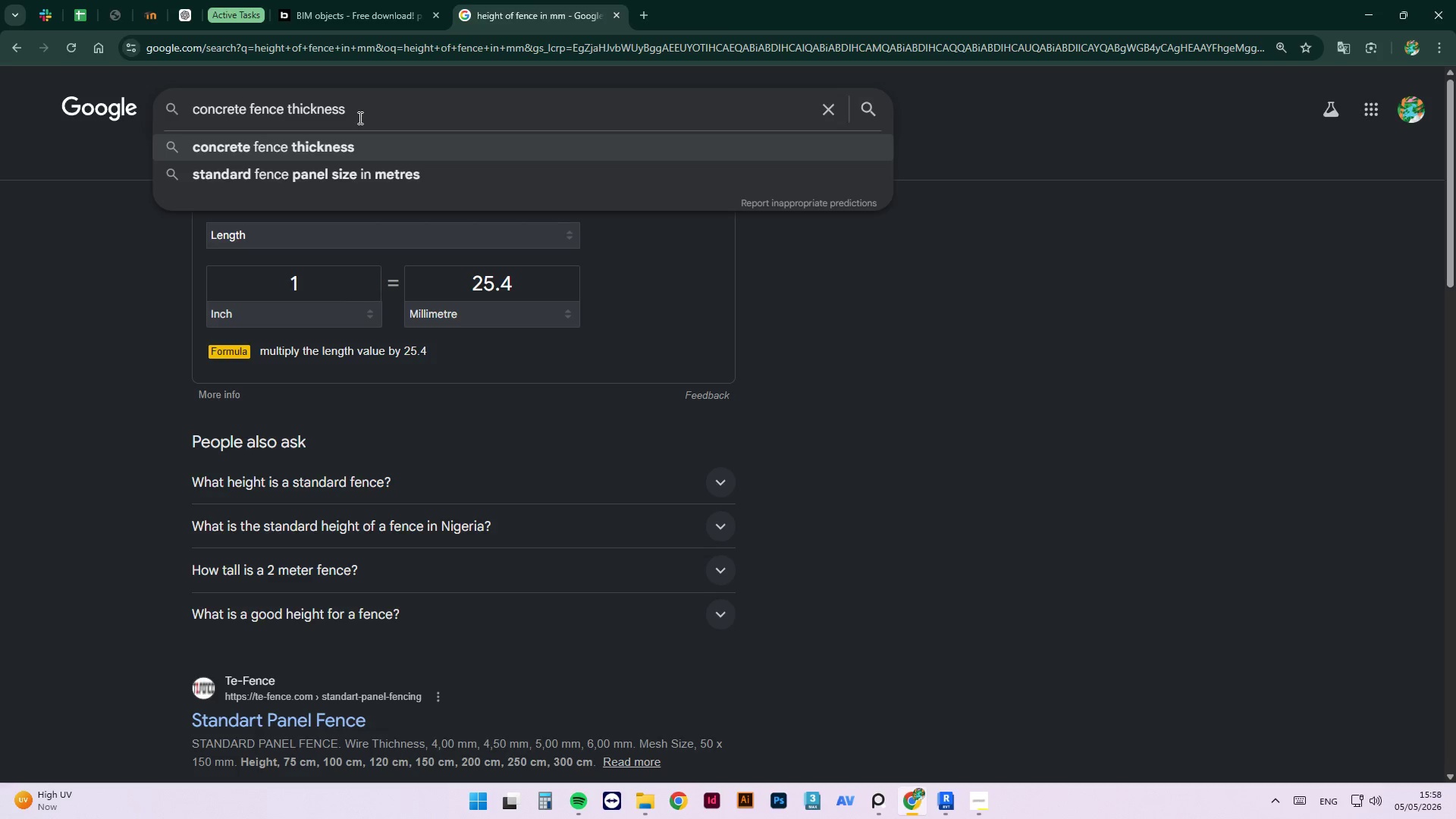 
key(ArrowRight)
 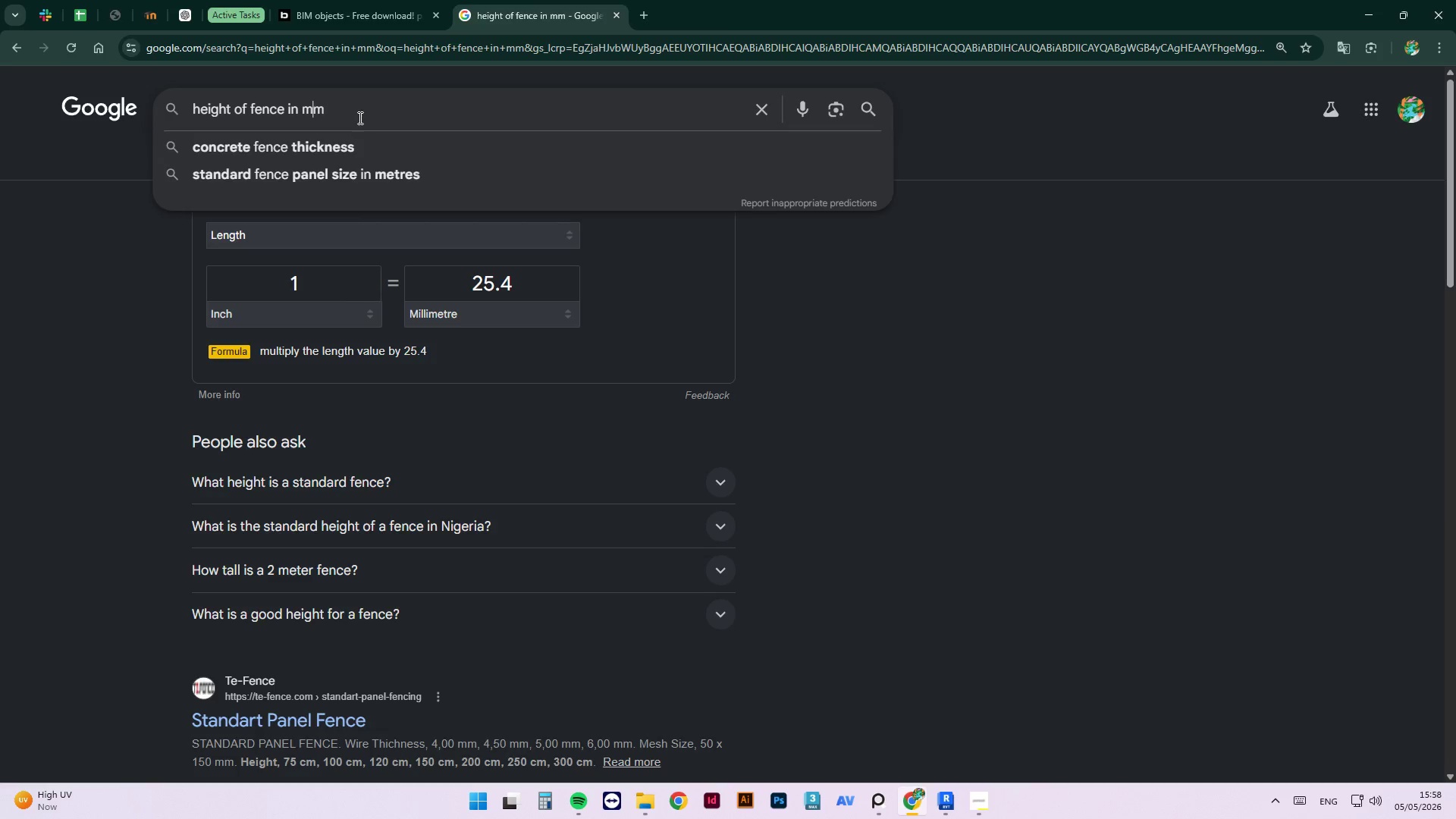 
hold_key(key=ArrowLeft, duration=0.31)
 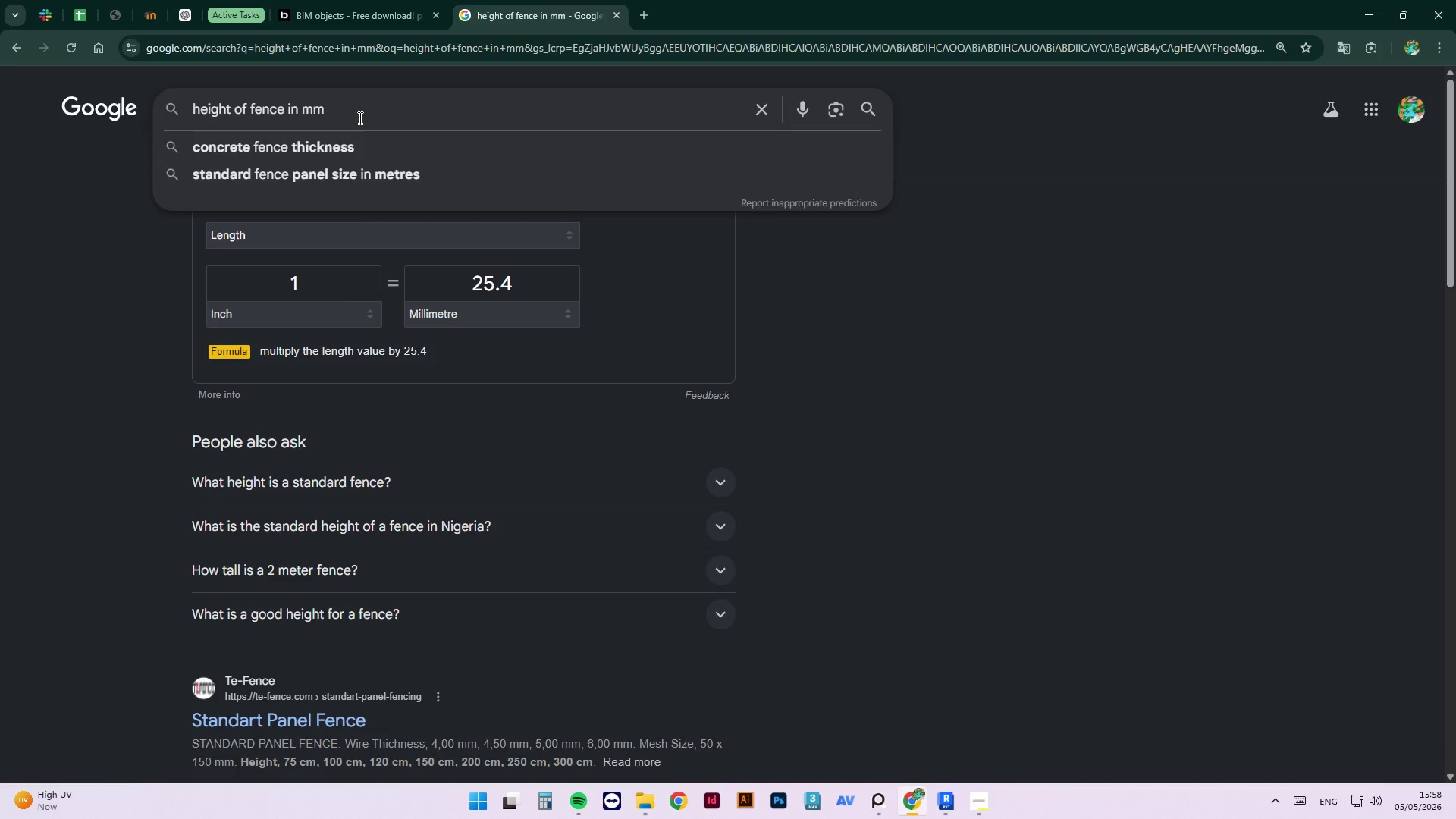 
hold_key(key=ArrowRight, duration=0.48)
 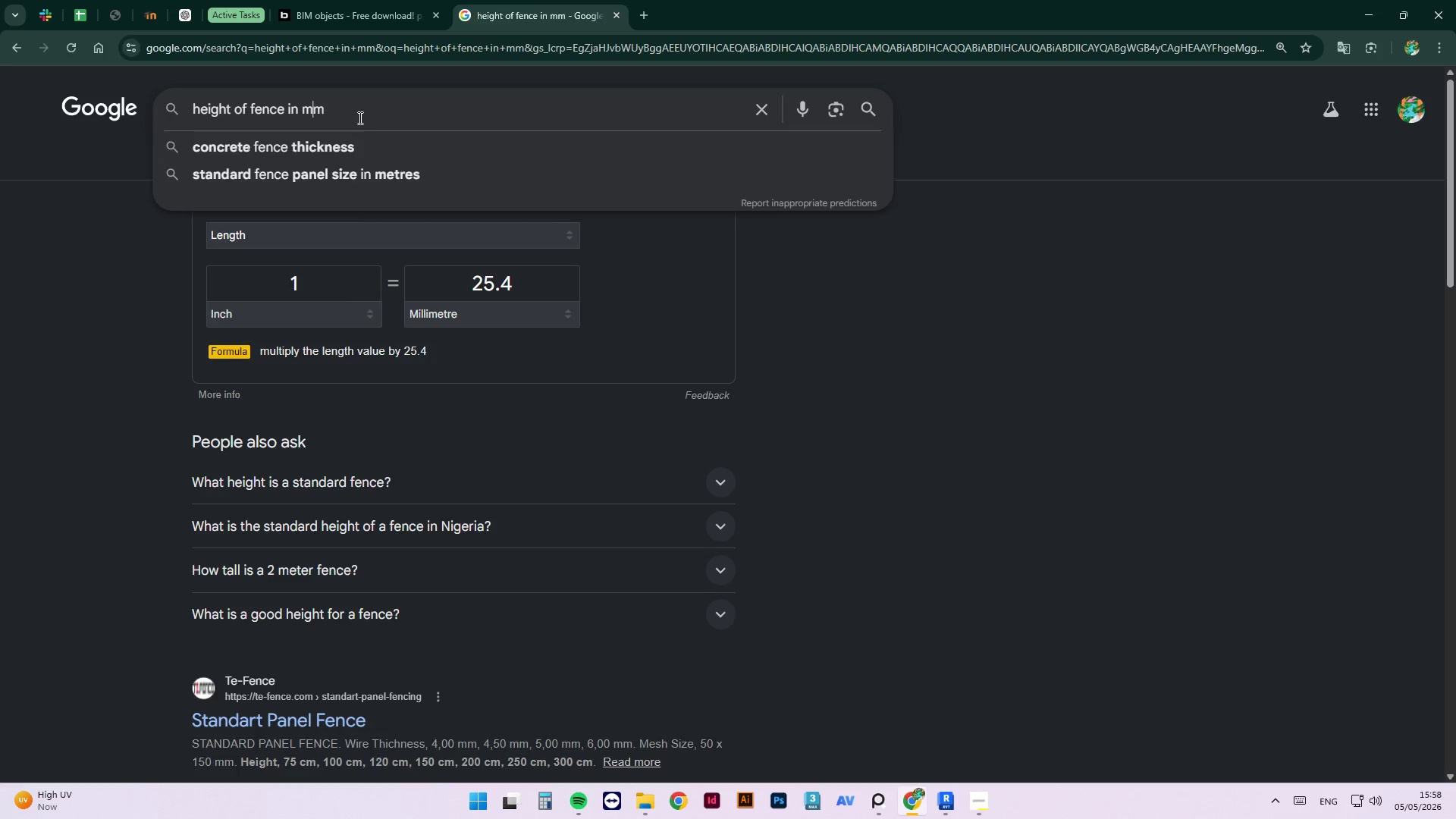 
hold_key(key=ArrowLeft, duration=0.73)
 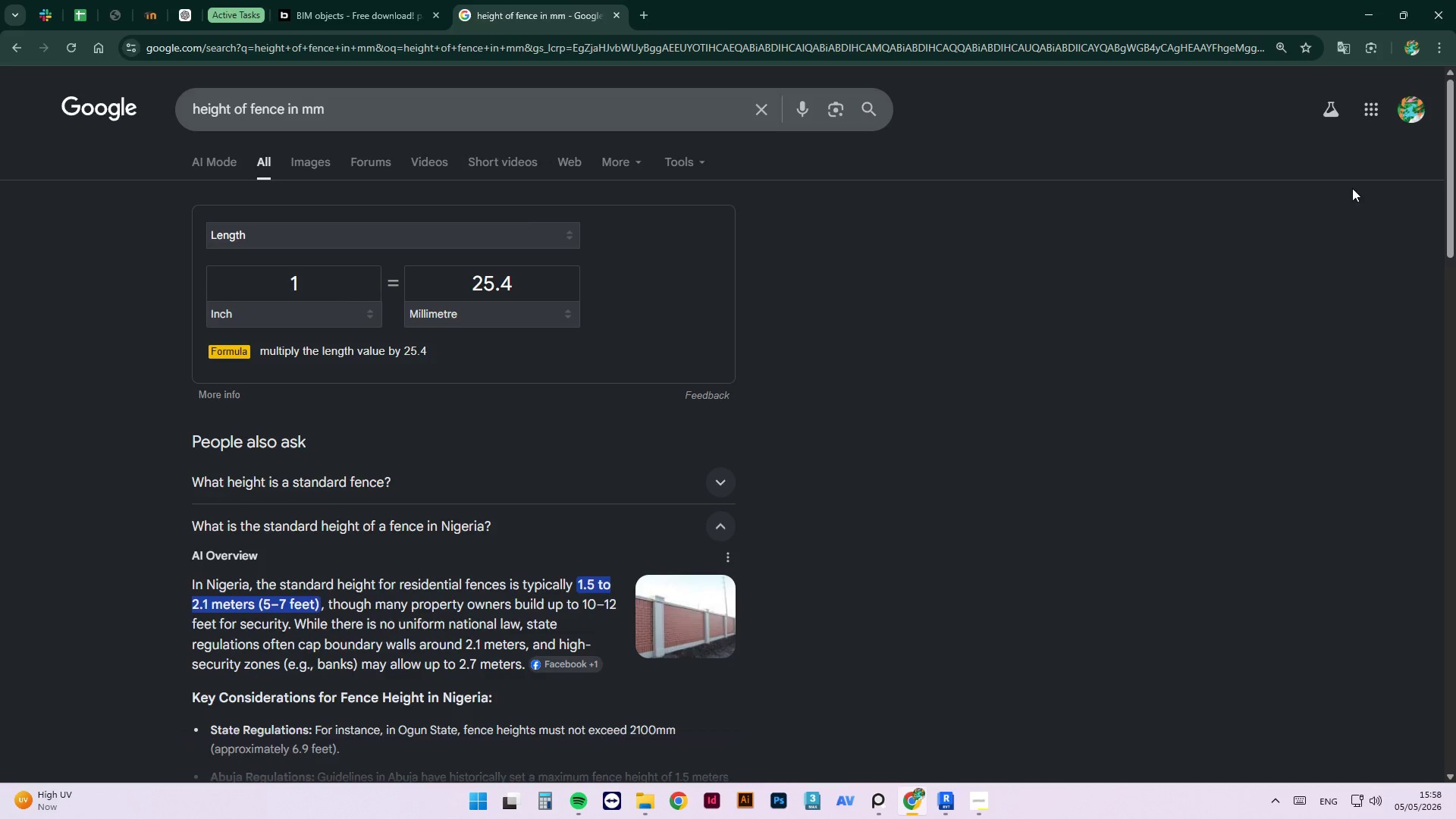 
wait(5.97)
 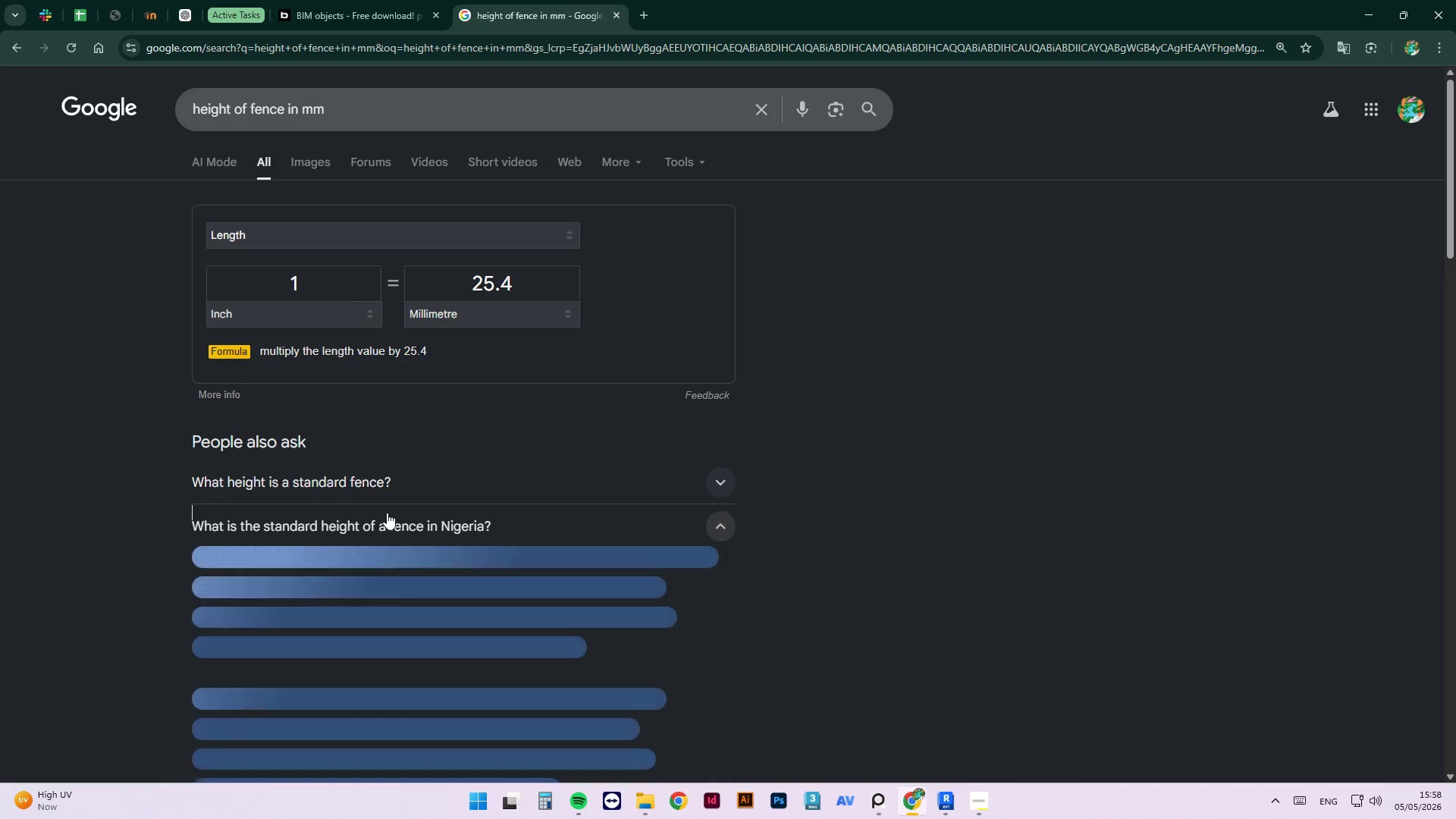 
left_click([1371, 17])
 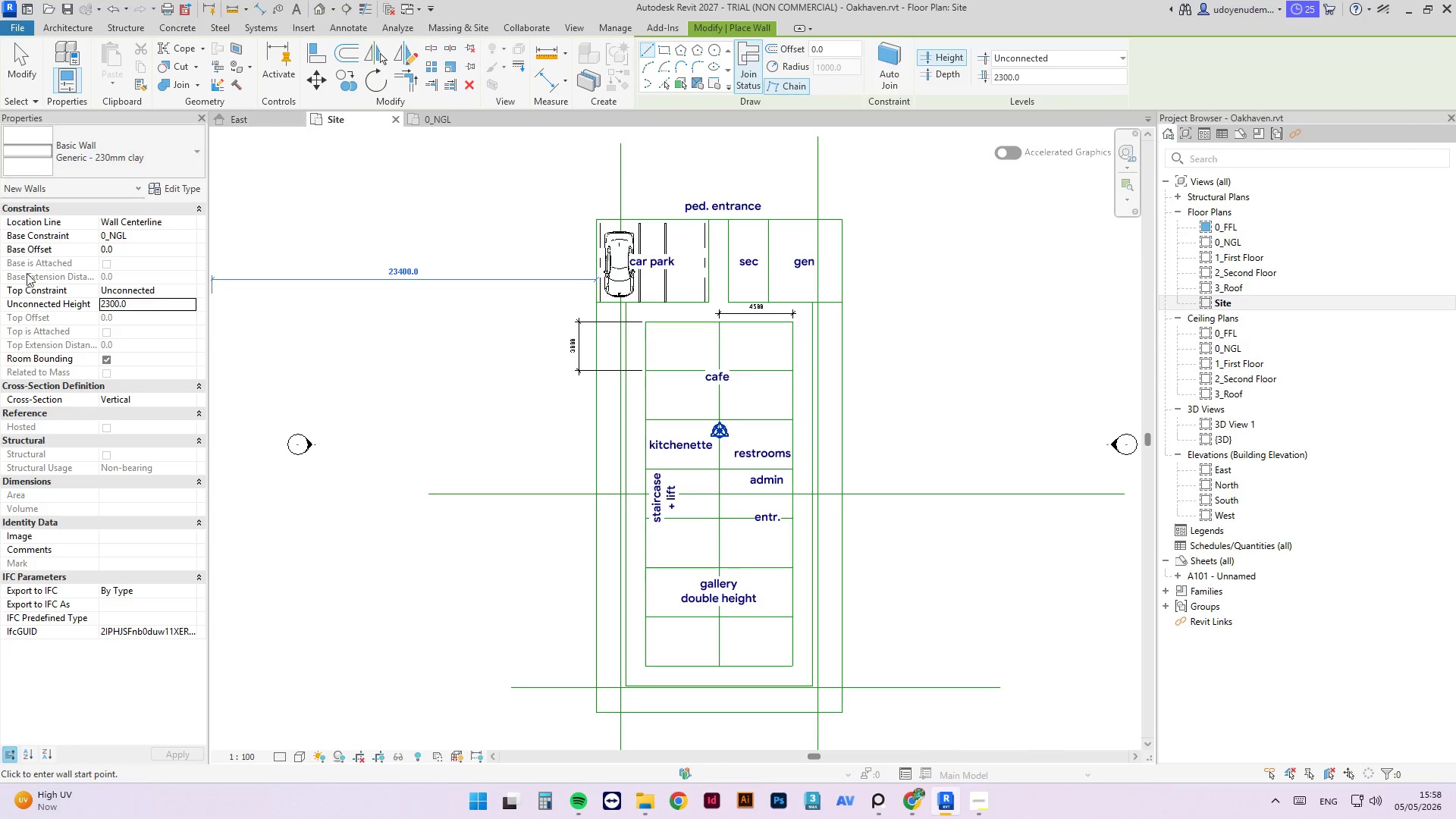 
left_click_drag(start_coordinate=[140, 306], to_coordinate=[64, 303])
 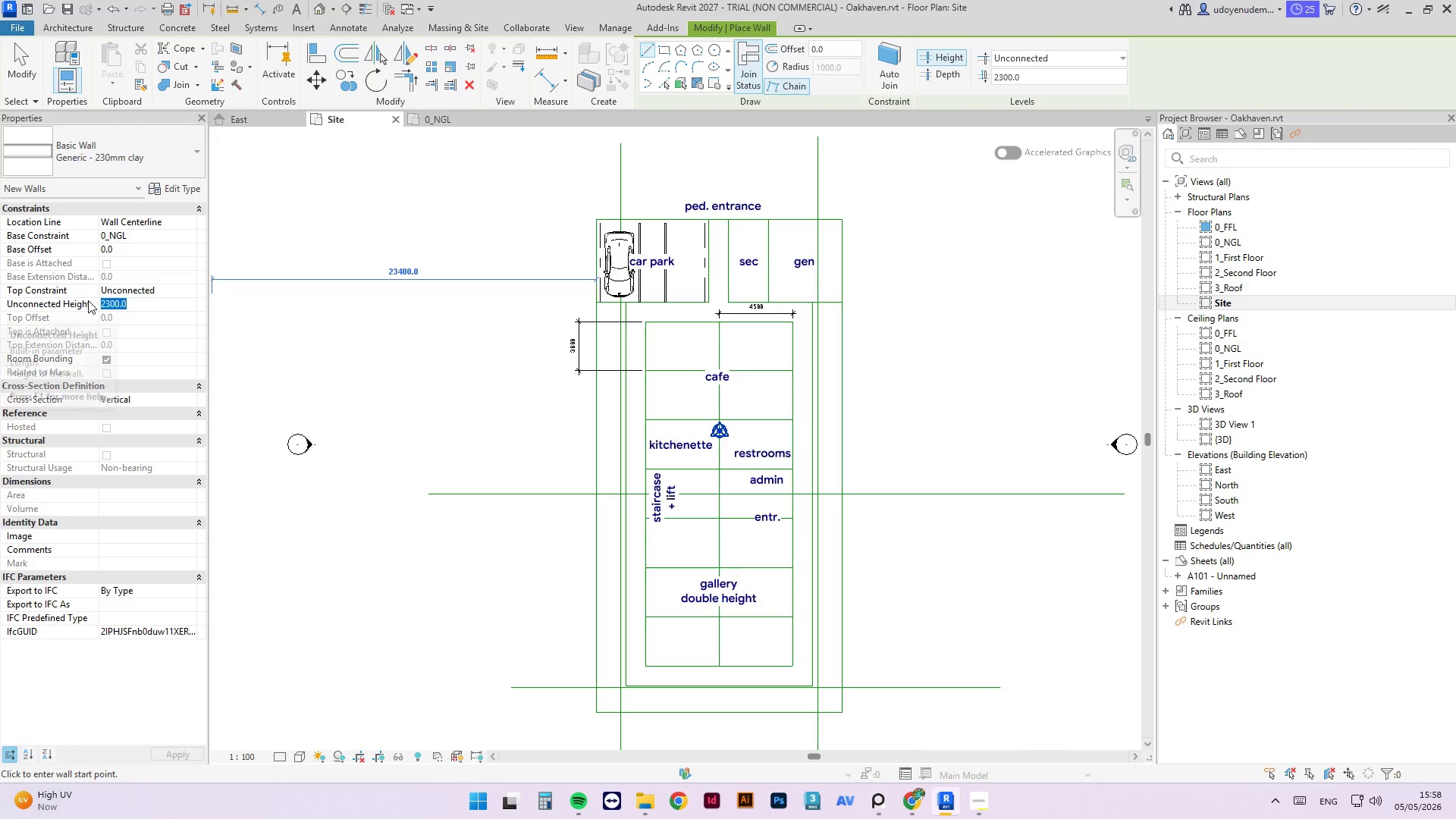 
key(Numpad2)
 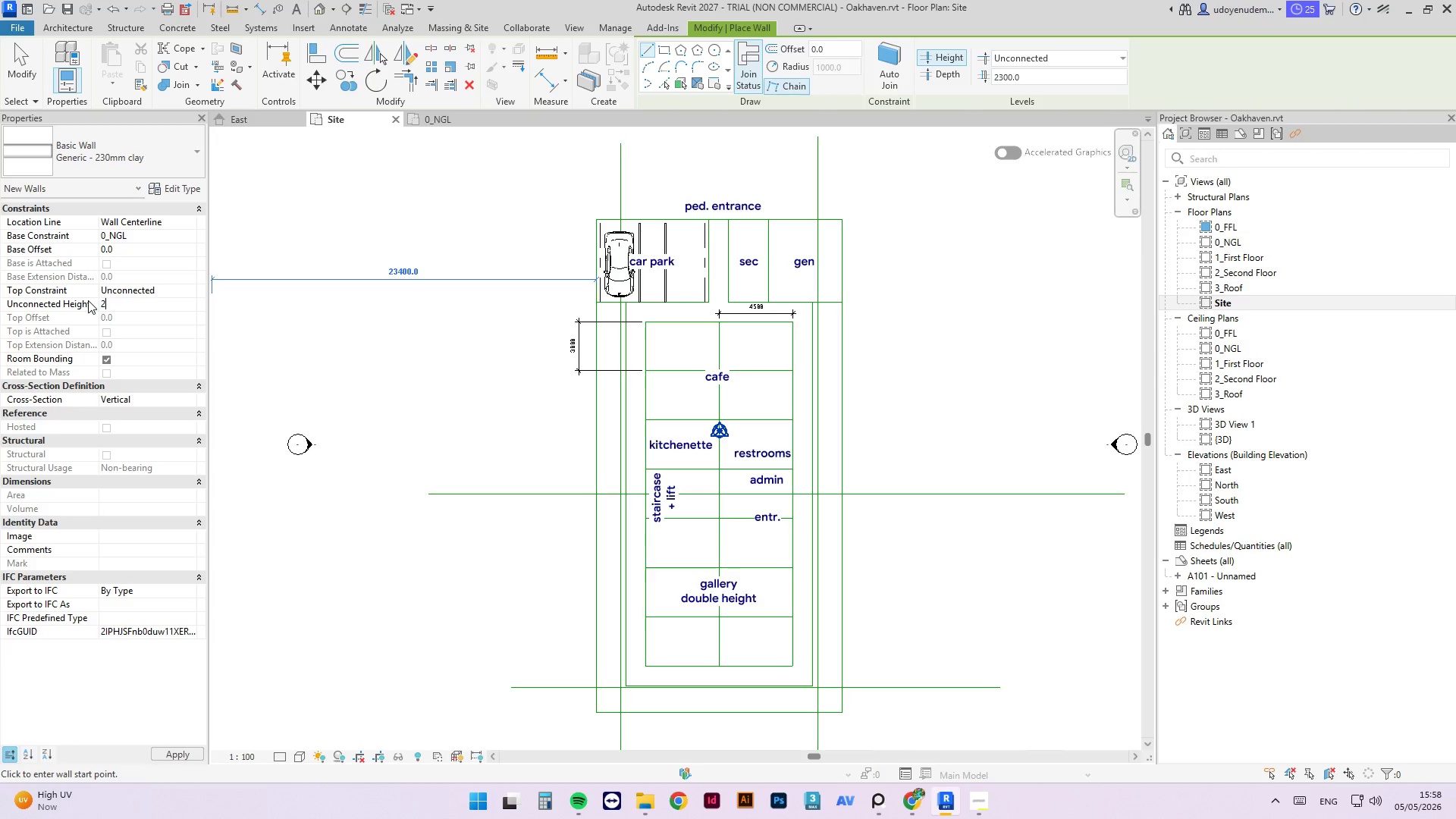 
key(Numpad1)
 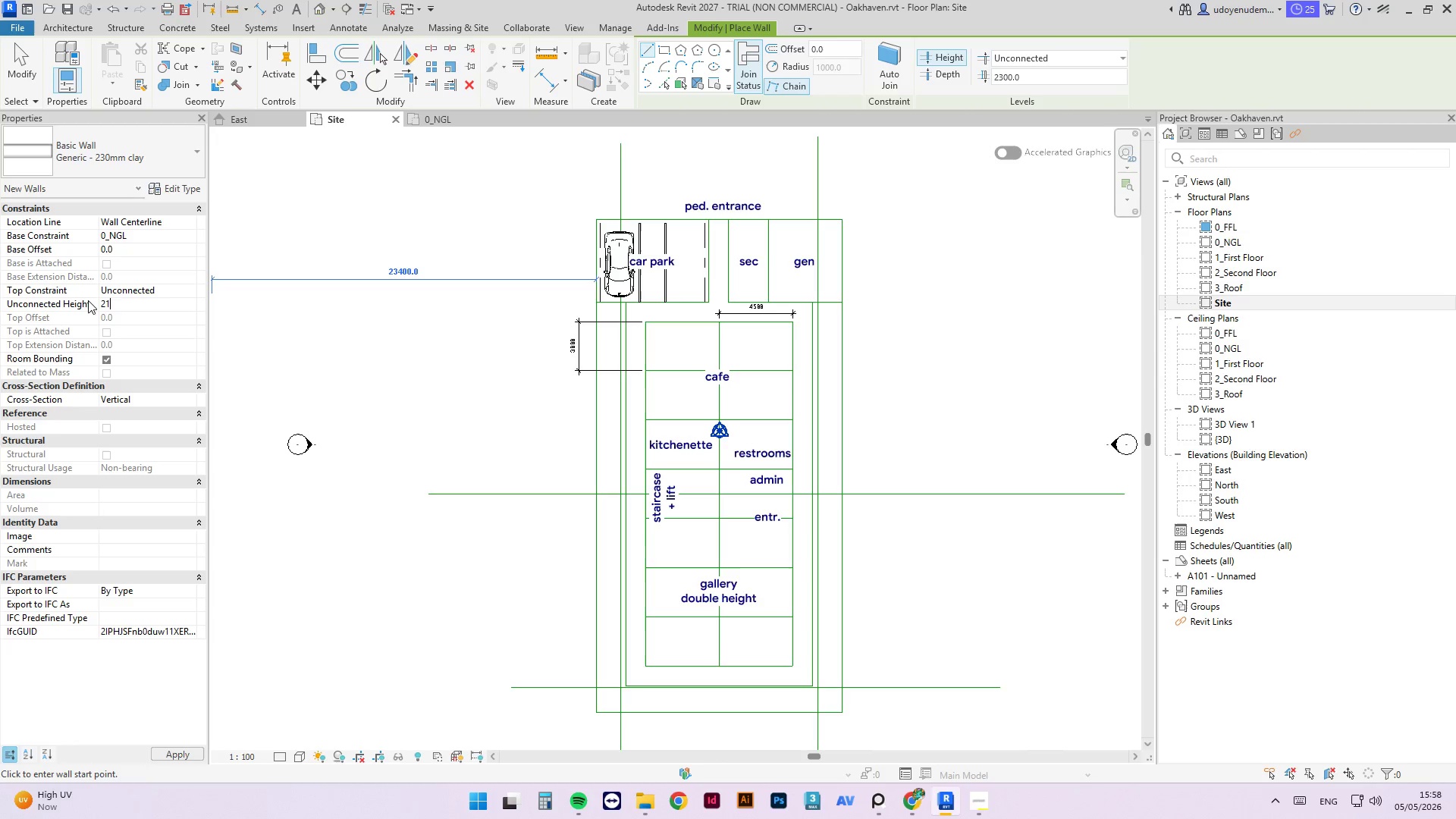 
key(Numpad0)
 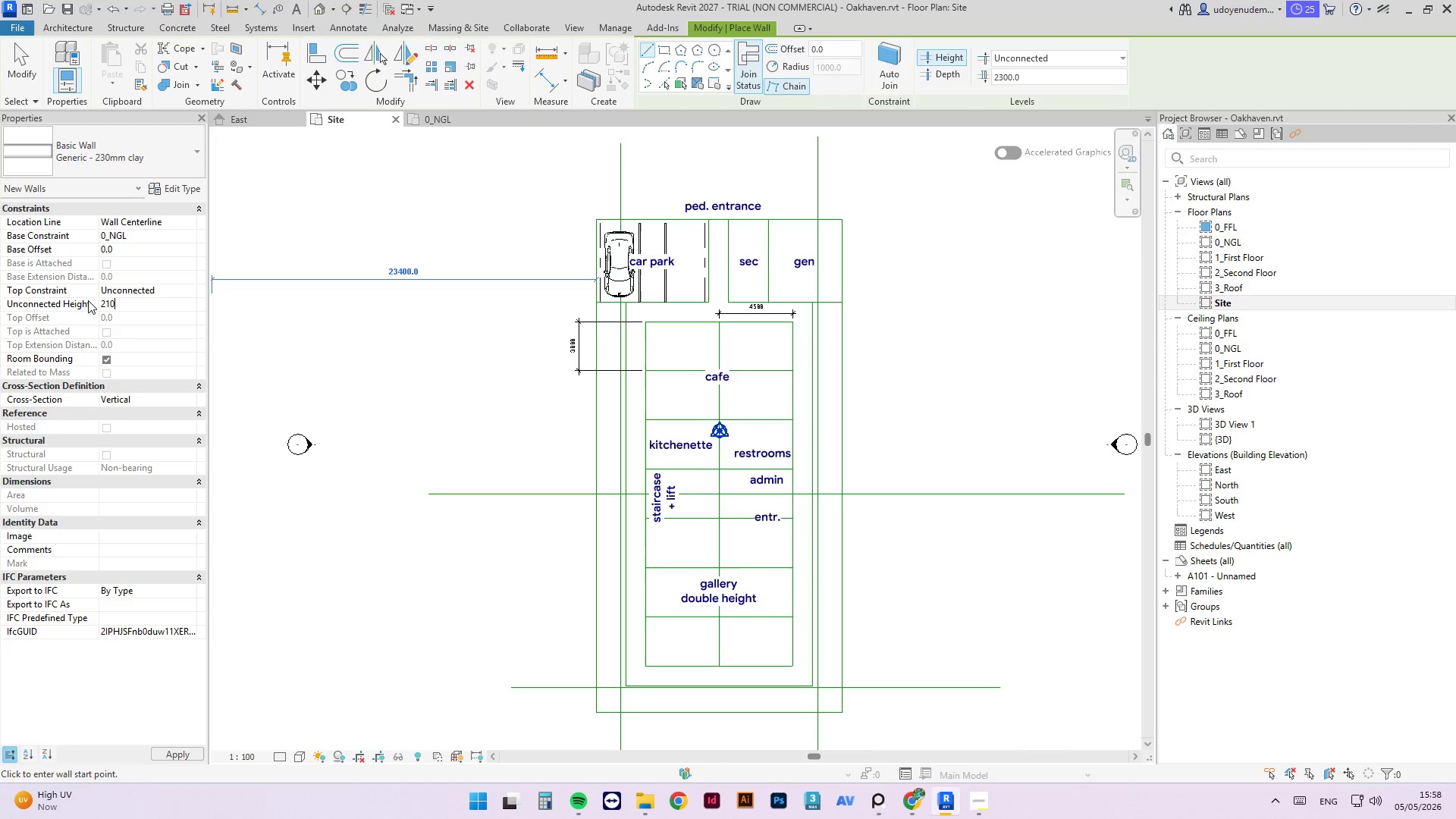 
key(Numpad0)
 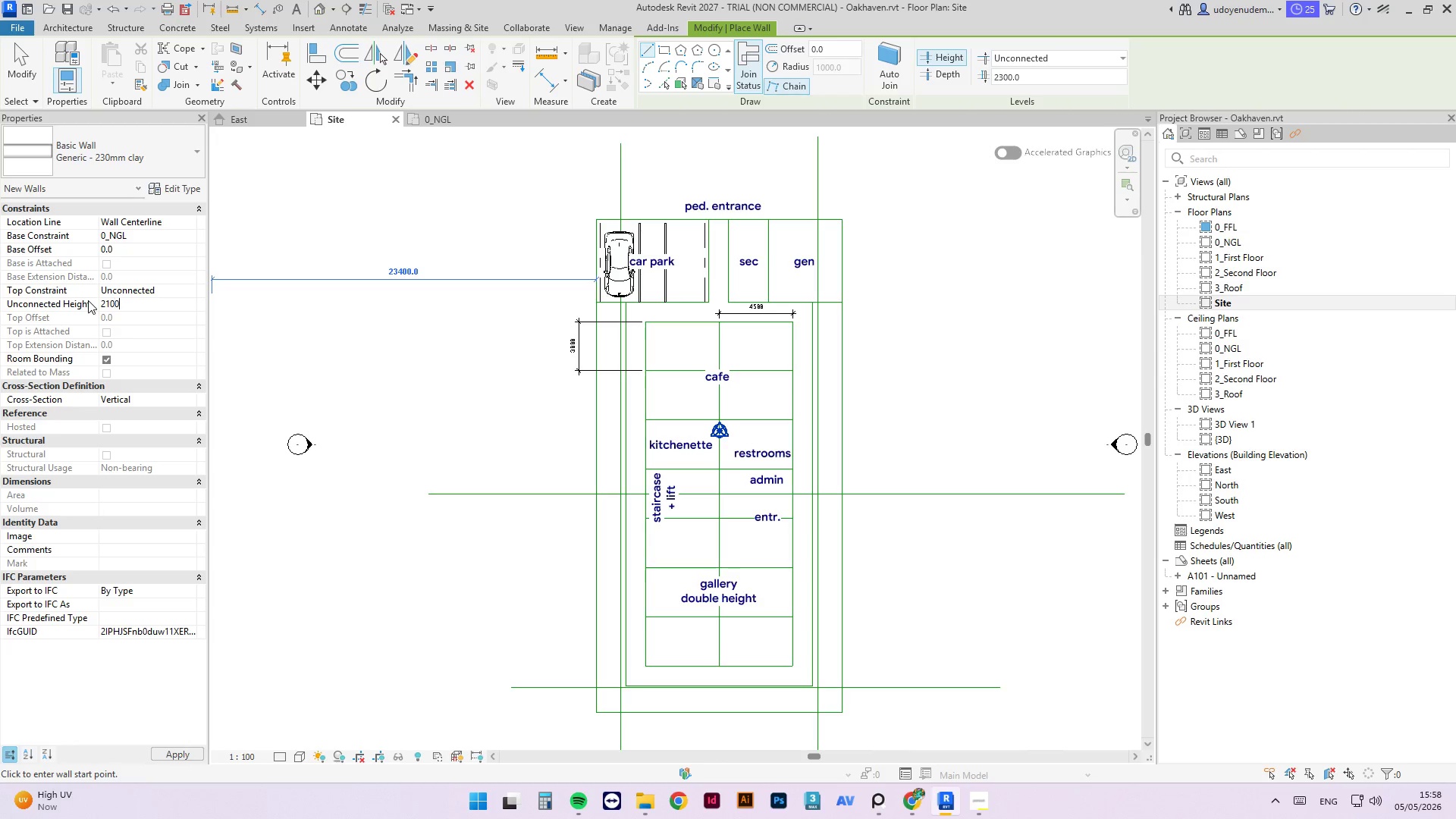 
key(NumpadEnter)
 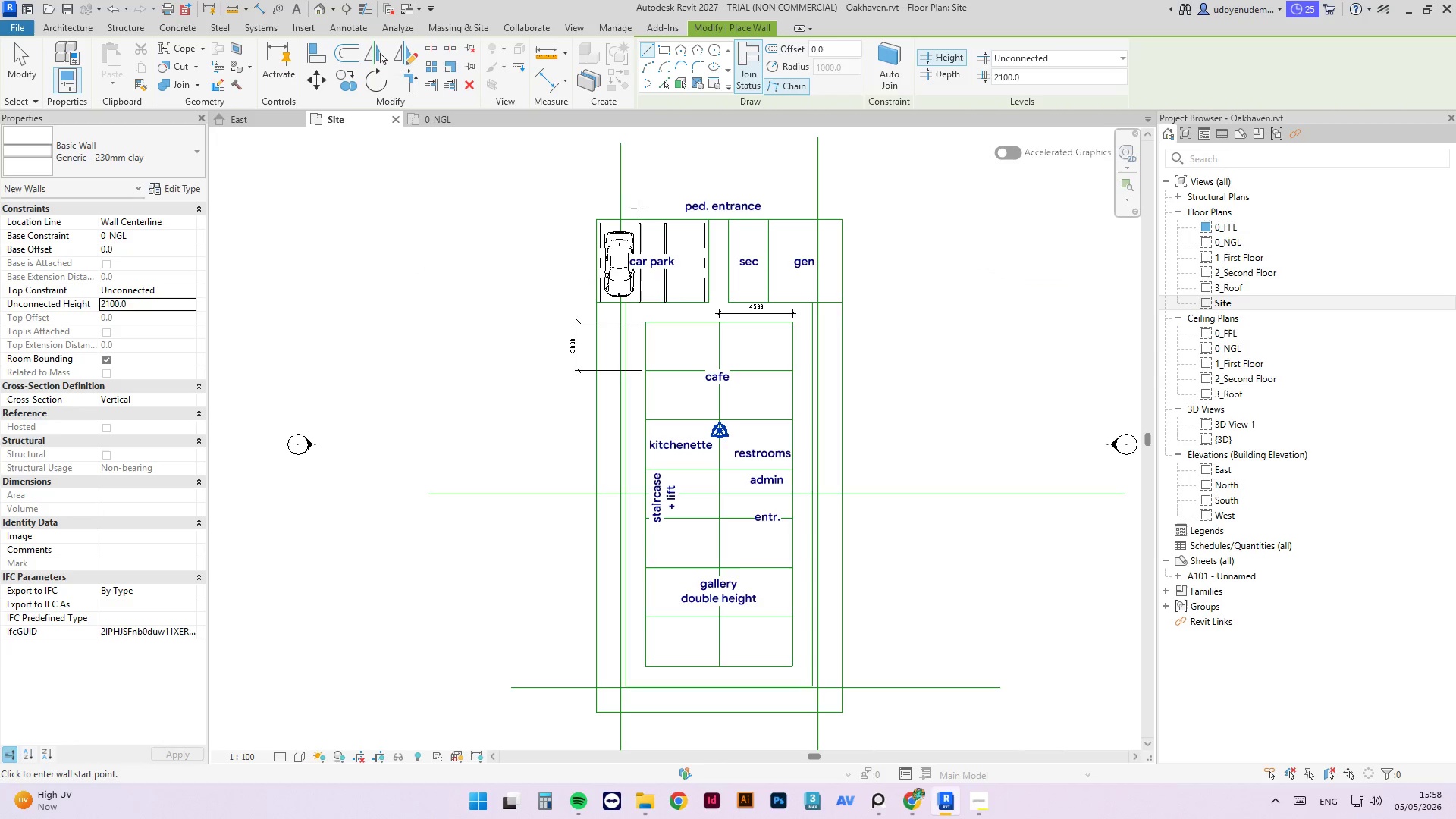 
scroll: coordinate [597, 207], scroll_direction: up, amount: 2.0
 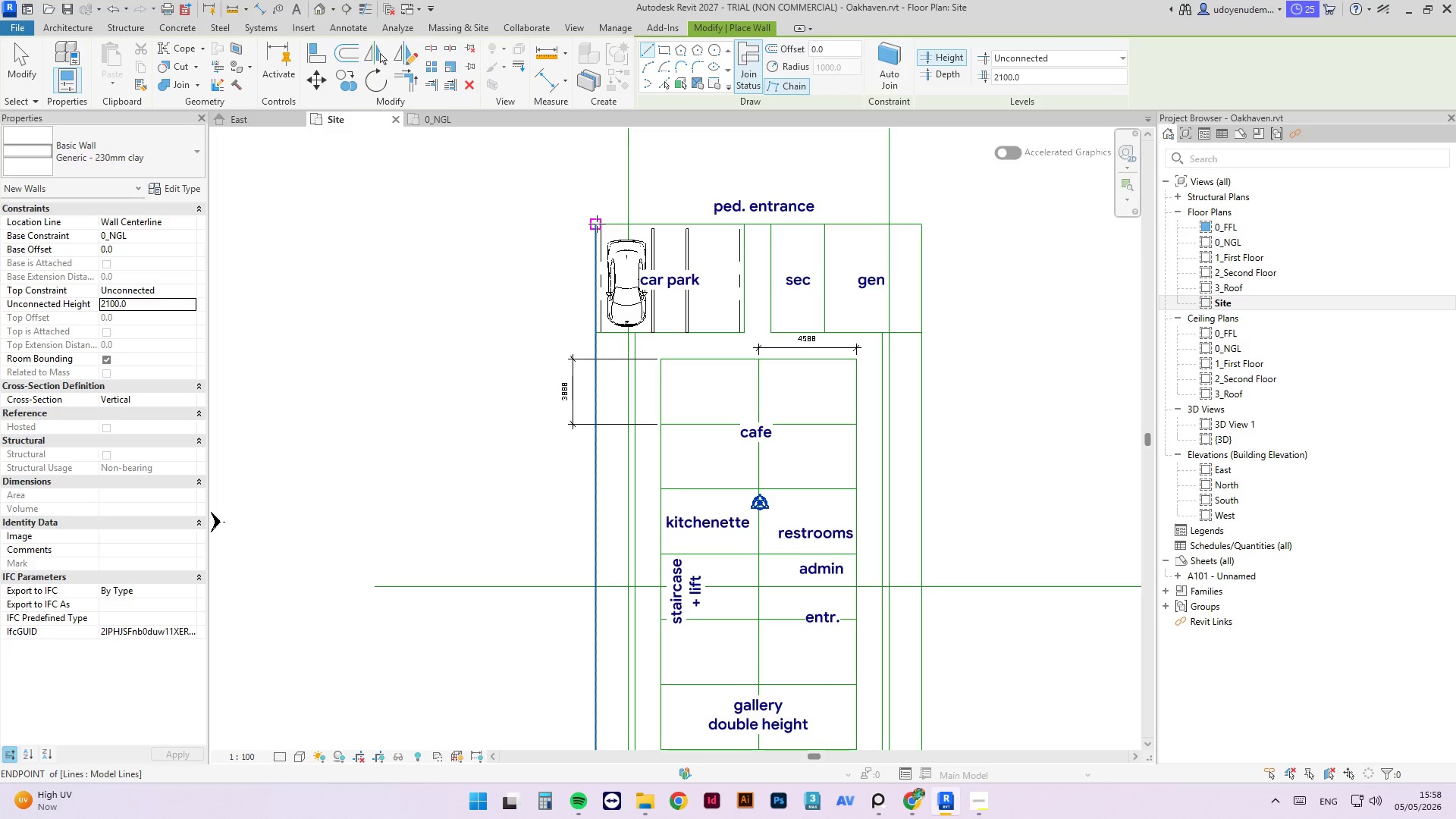 
left_click([597, 224])
 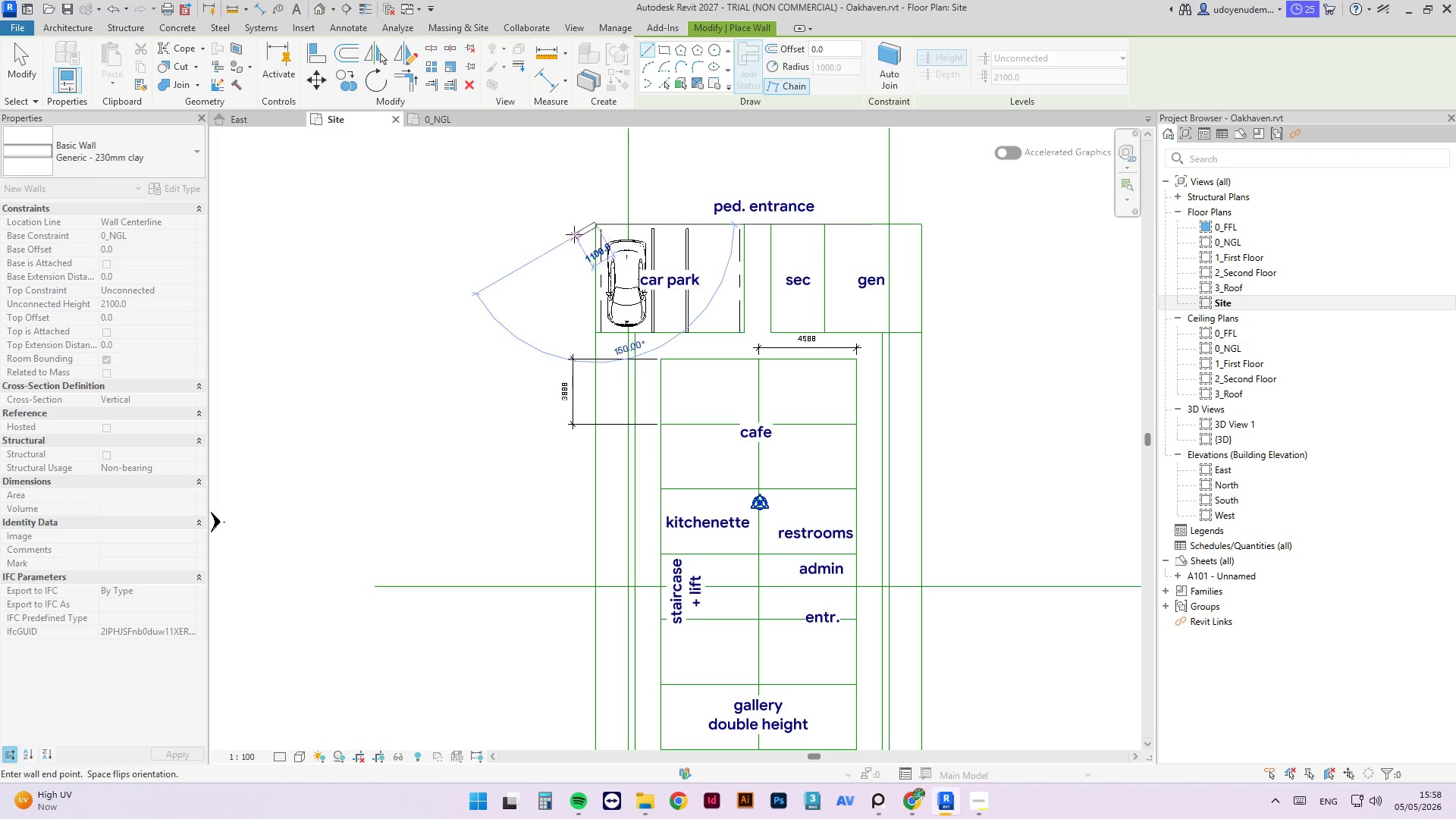 
scroll: coordinate [610, 556], scroll_direction: down, amount: 1.0
 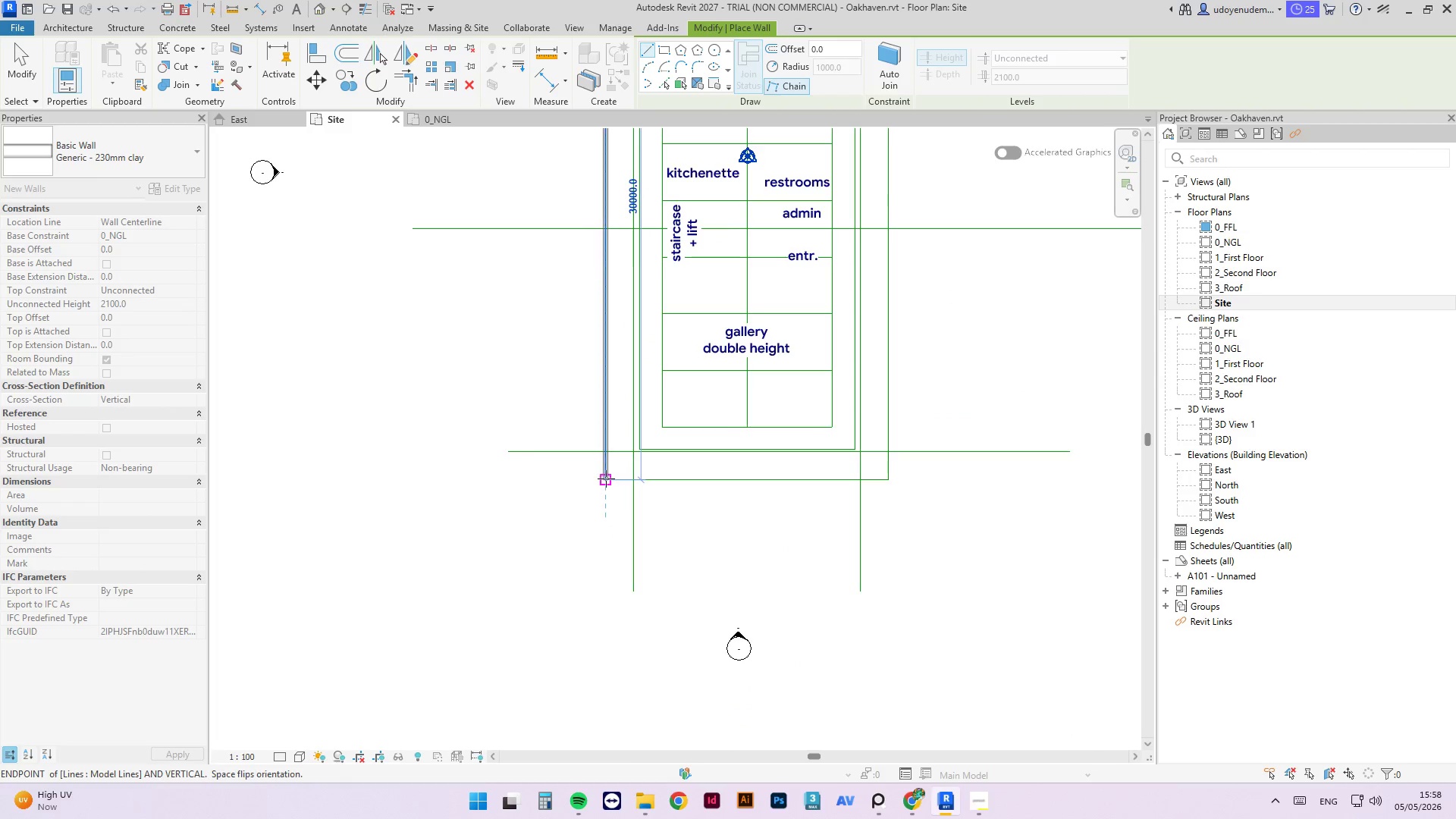 
left_click([605, 479])
 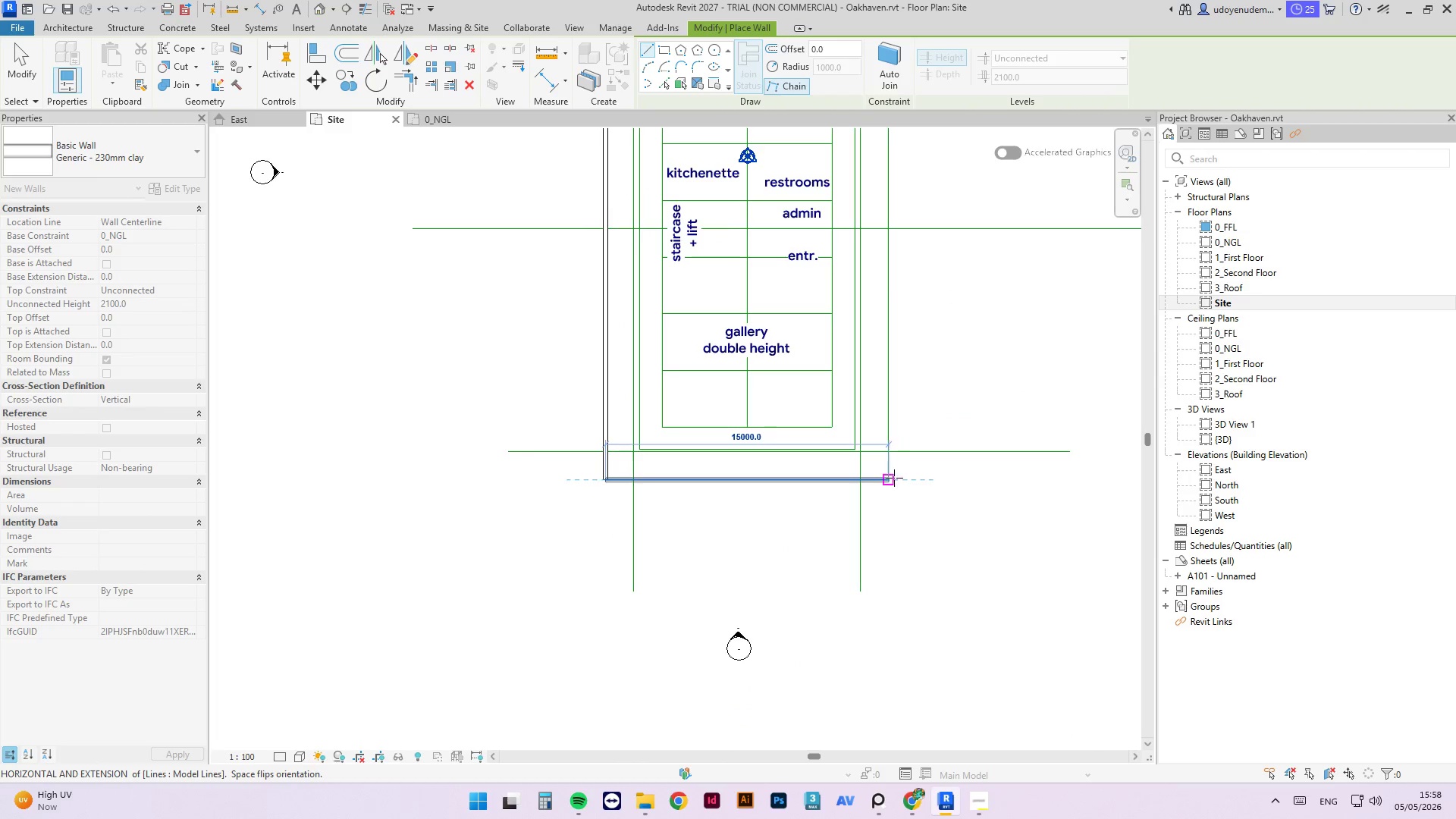 
left_click([888, 478])
 